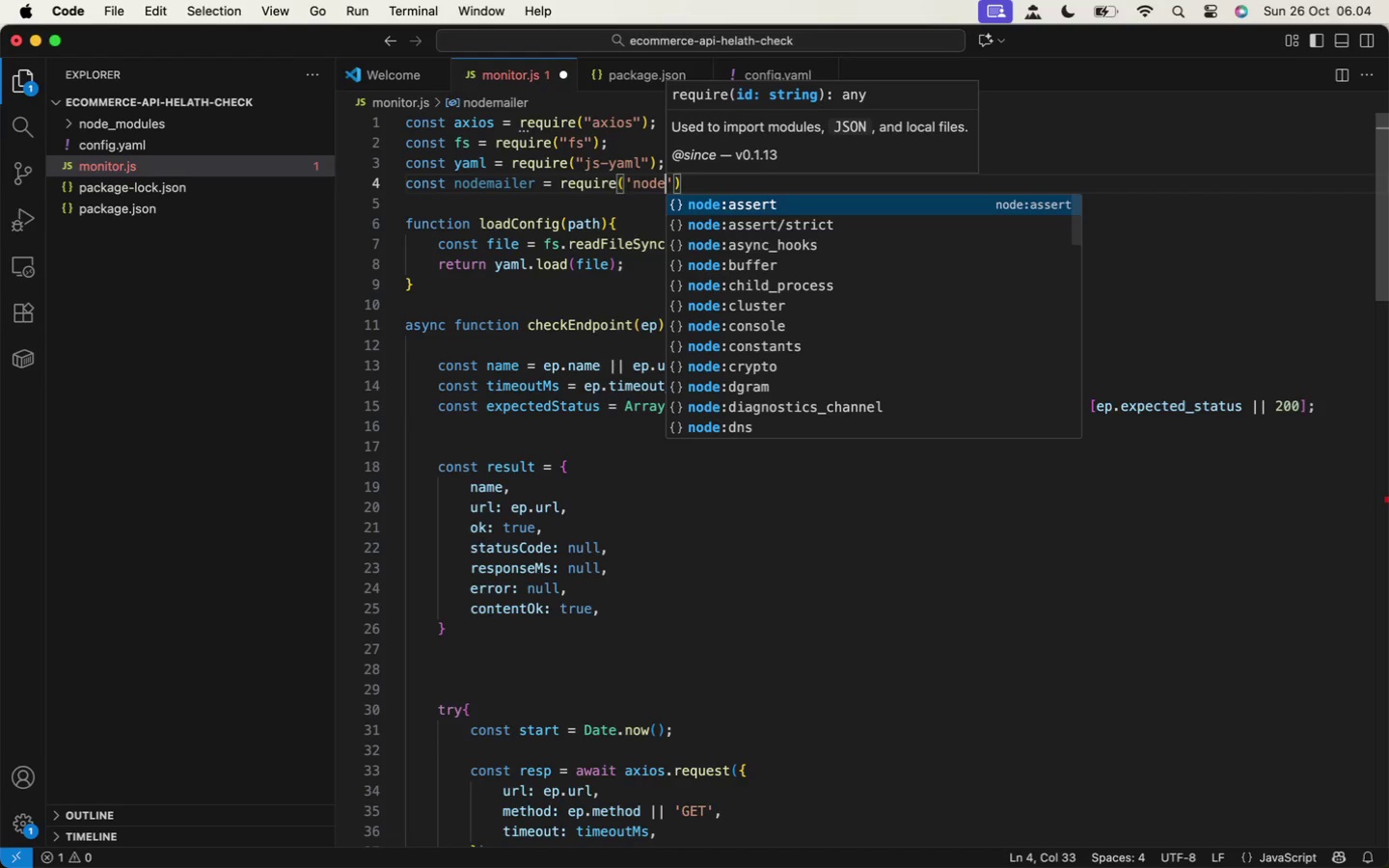 
key(Enter)
 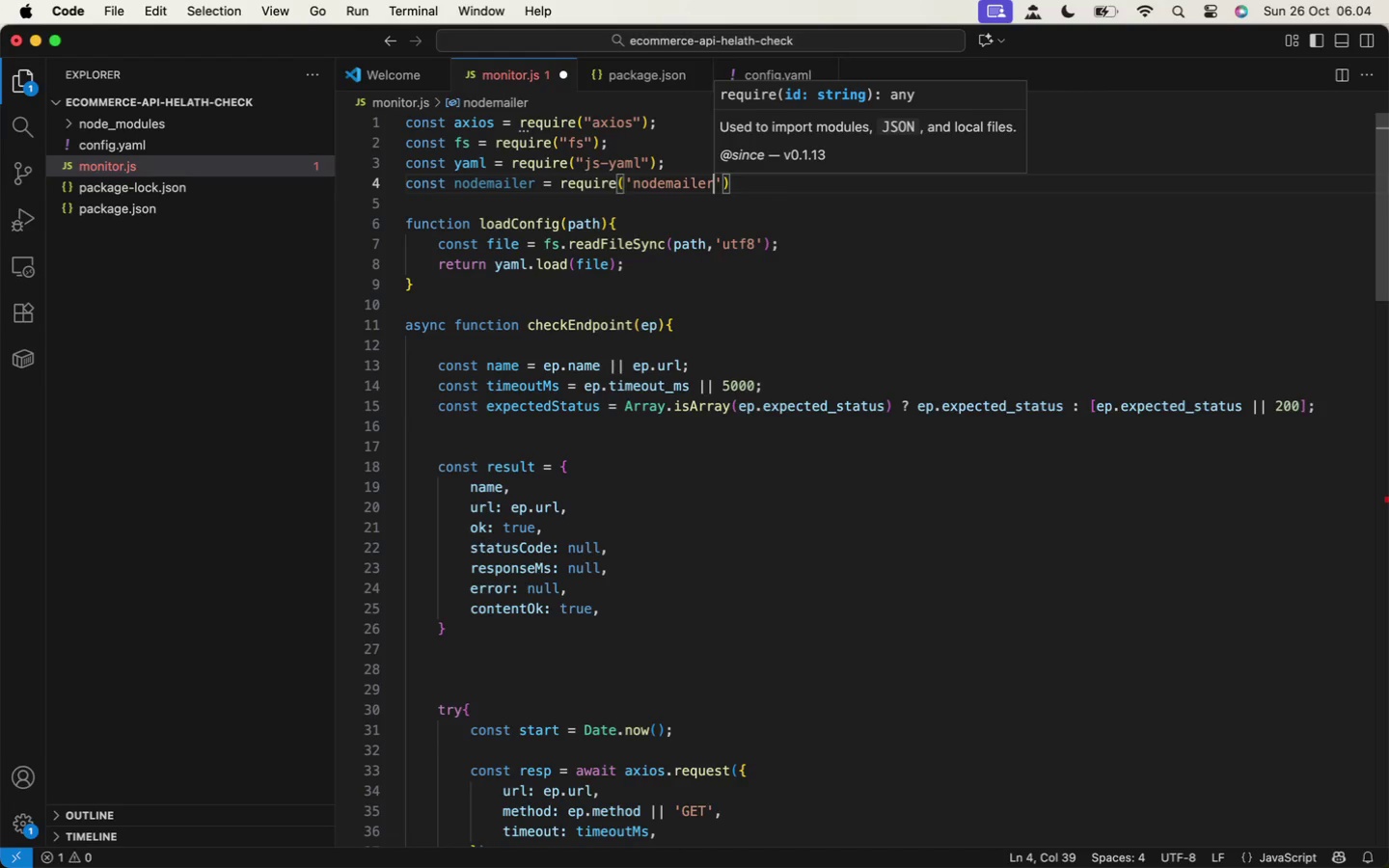 
key(ArrowRight)
 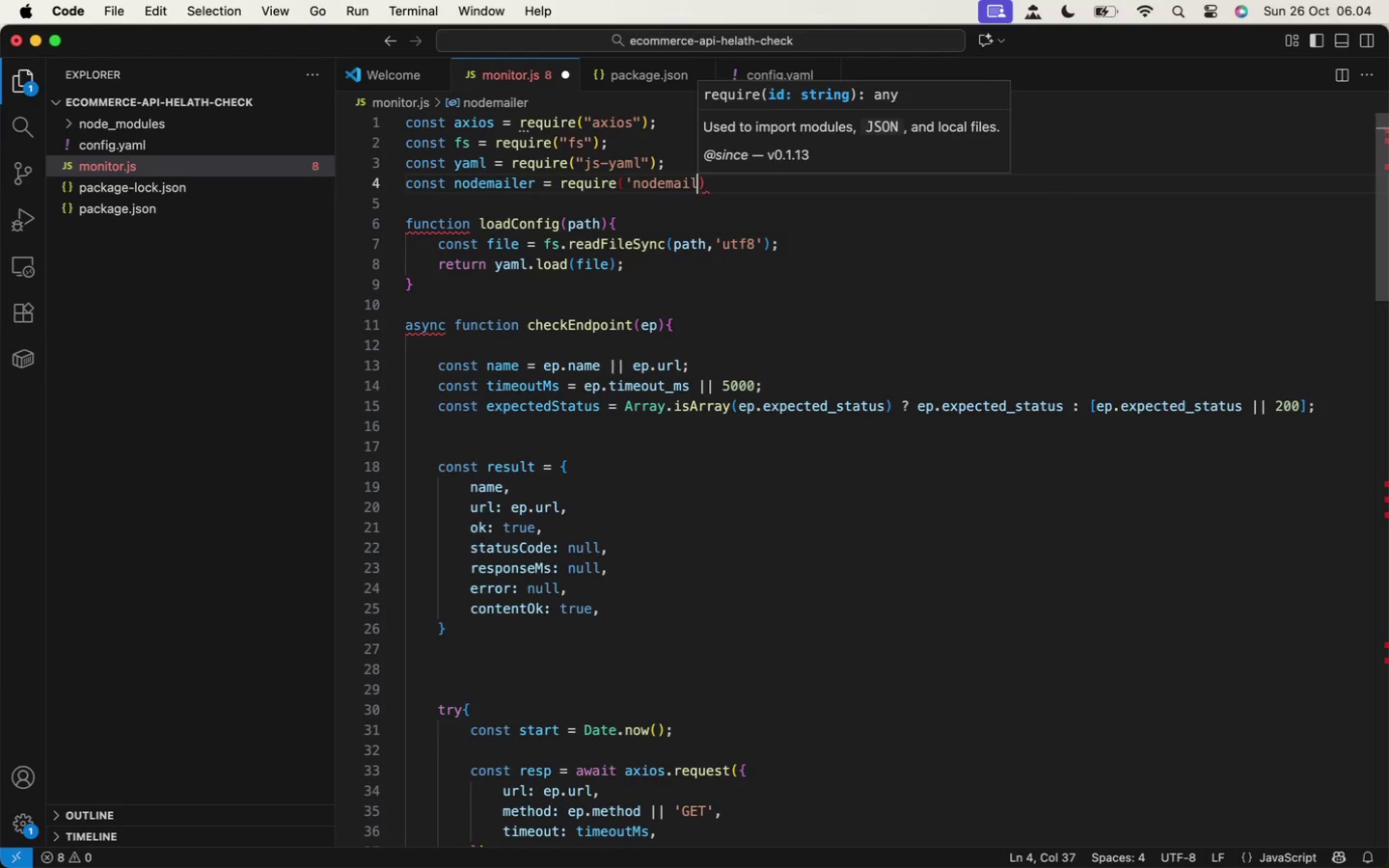 
key(Backspace)
key(Backspace)
key(Backspace)
key(Backspace)
key(Backspace)
key(Backspace)
key(Backspace)
type("nodemai)
 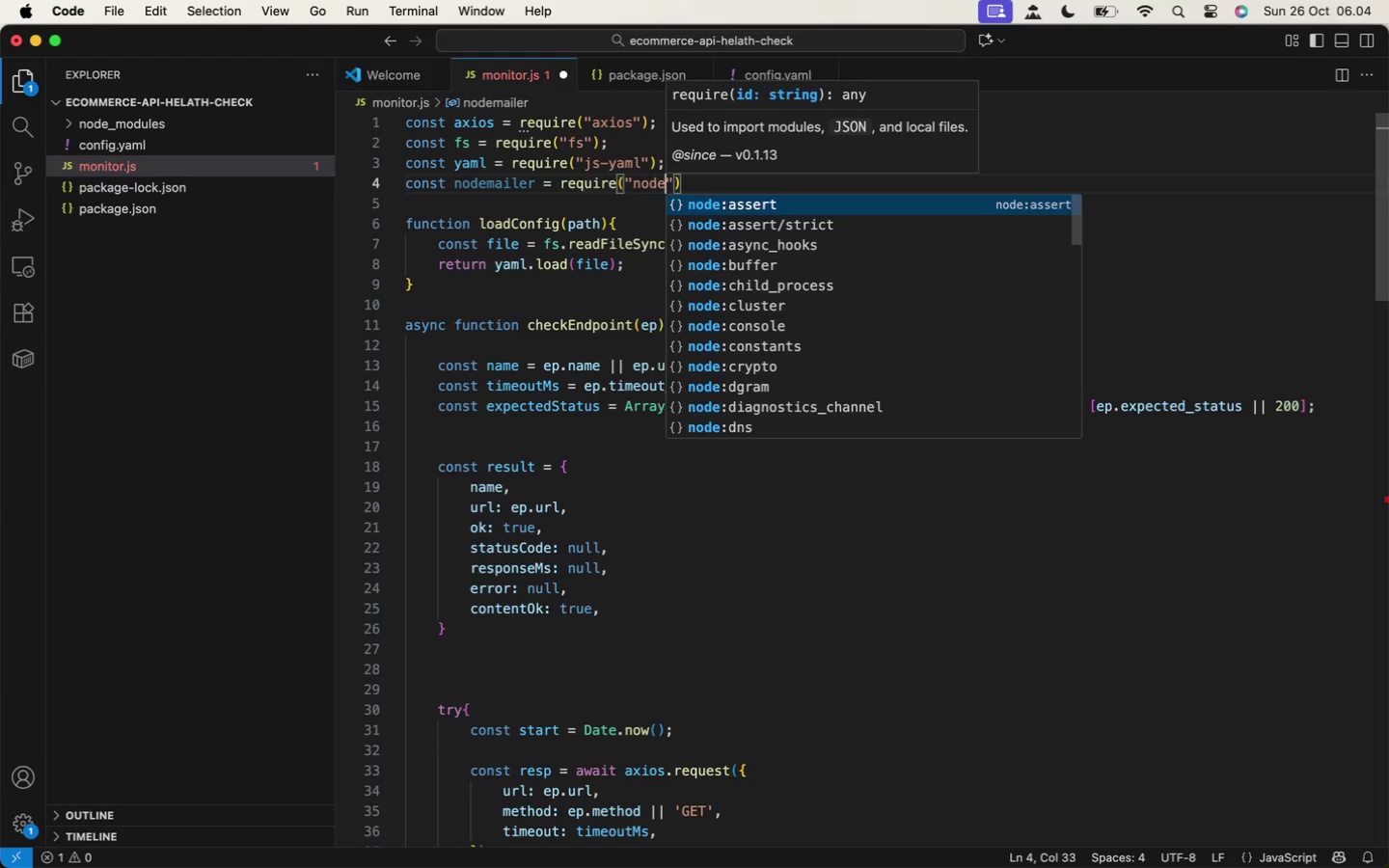 
 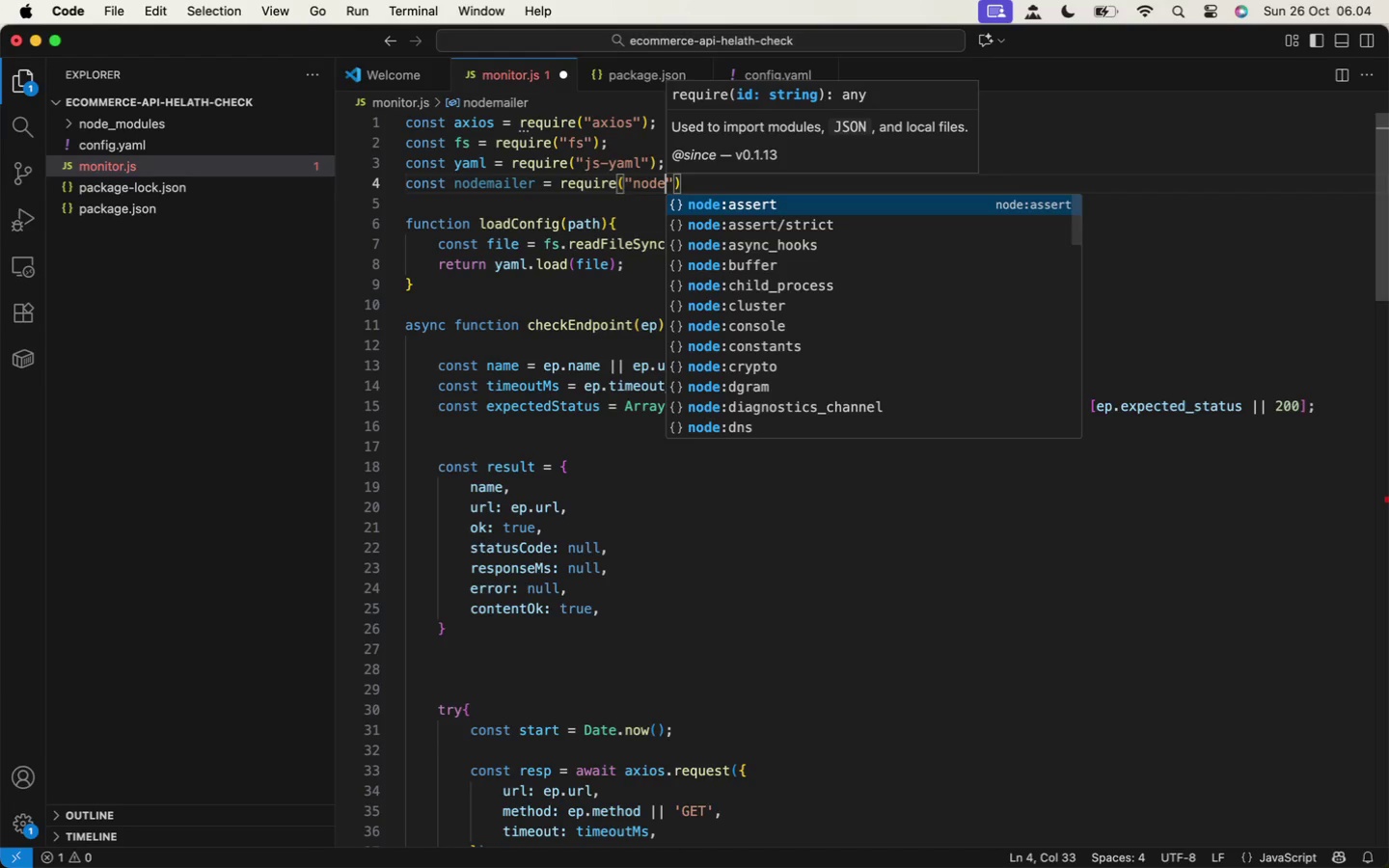 
key(Enter)
 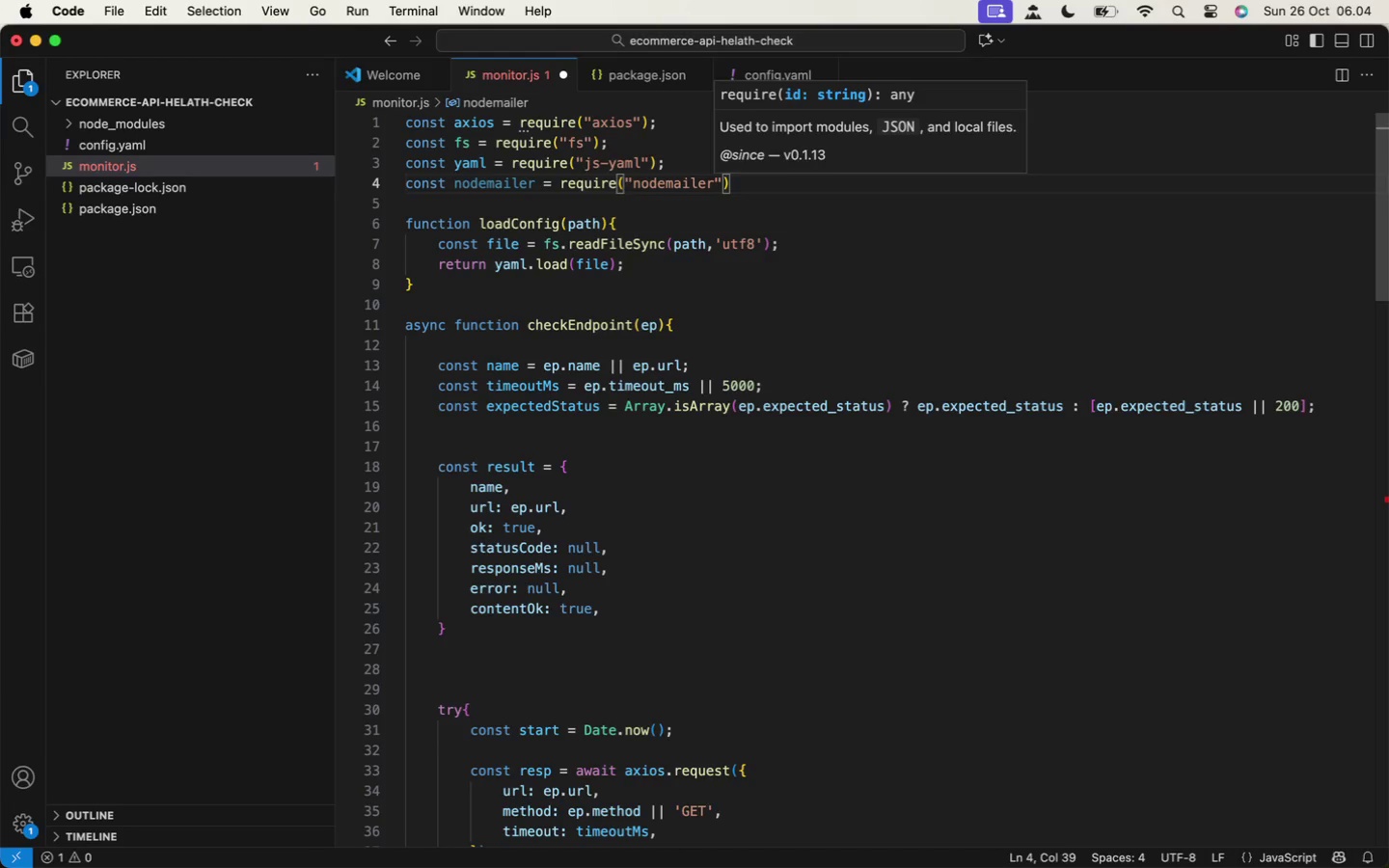 
key(ArrowRight)
 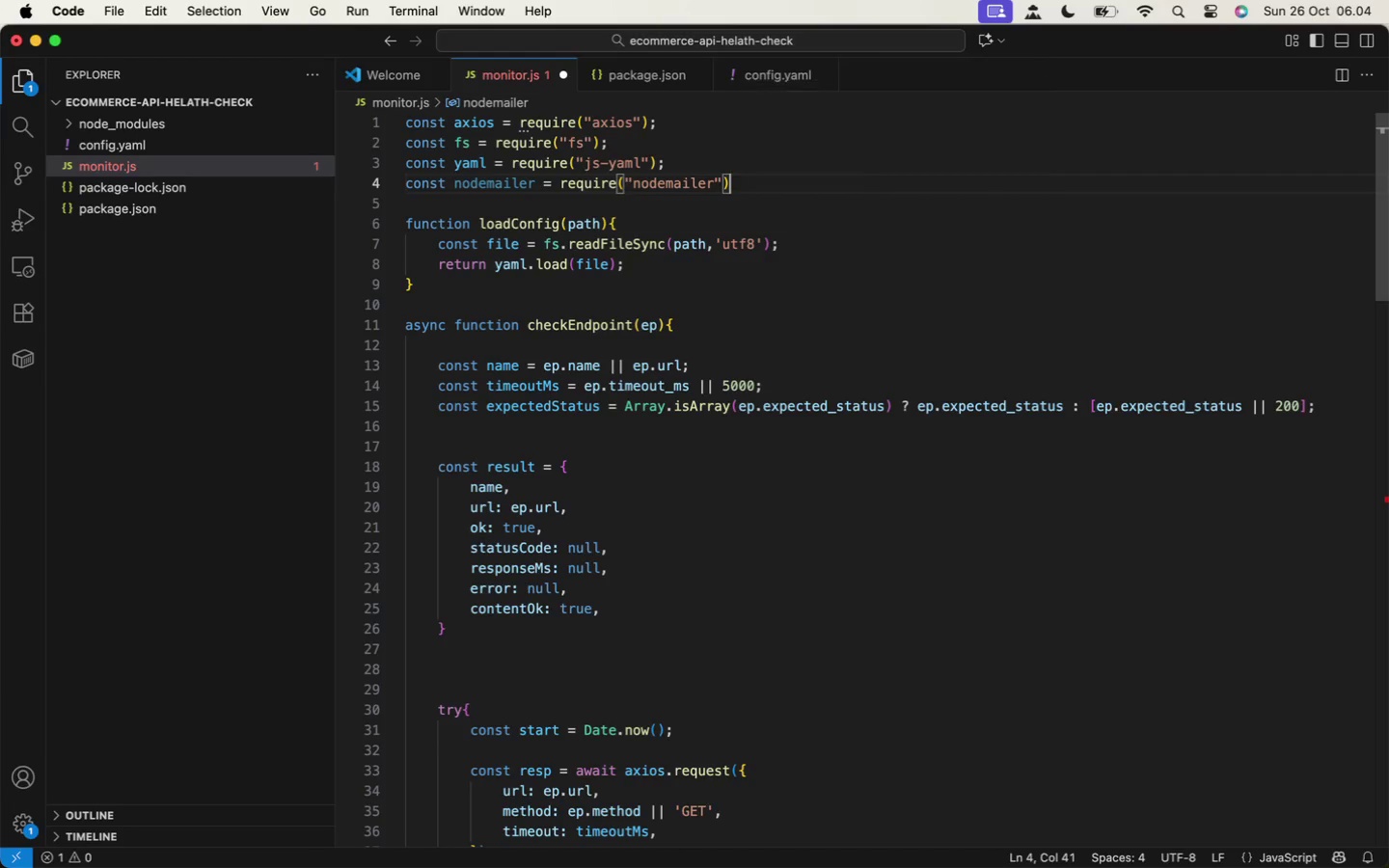 
key(ArrowRight)
 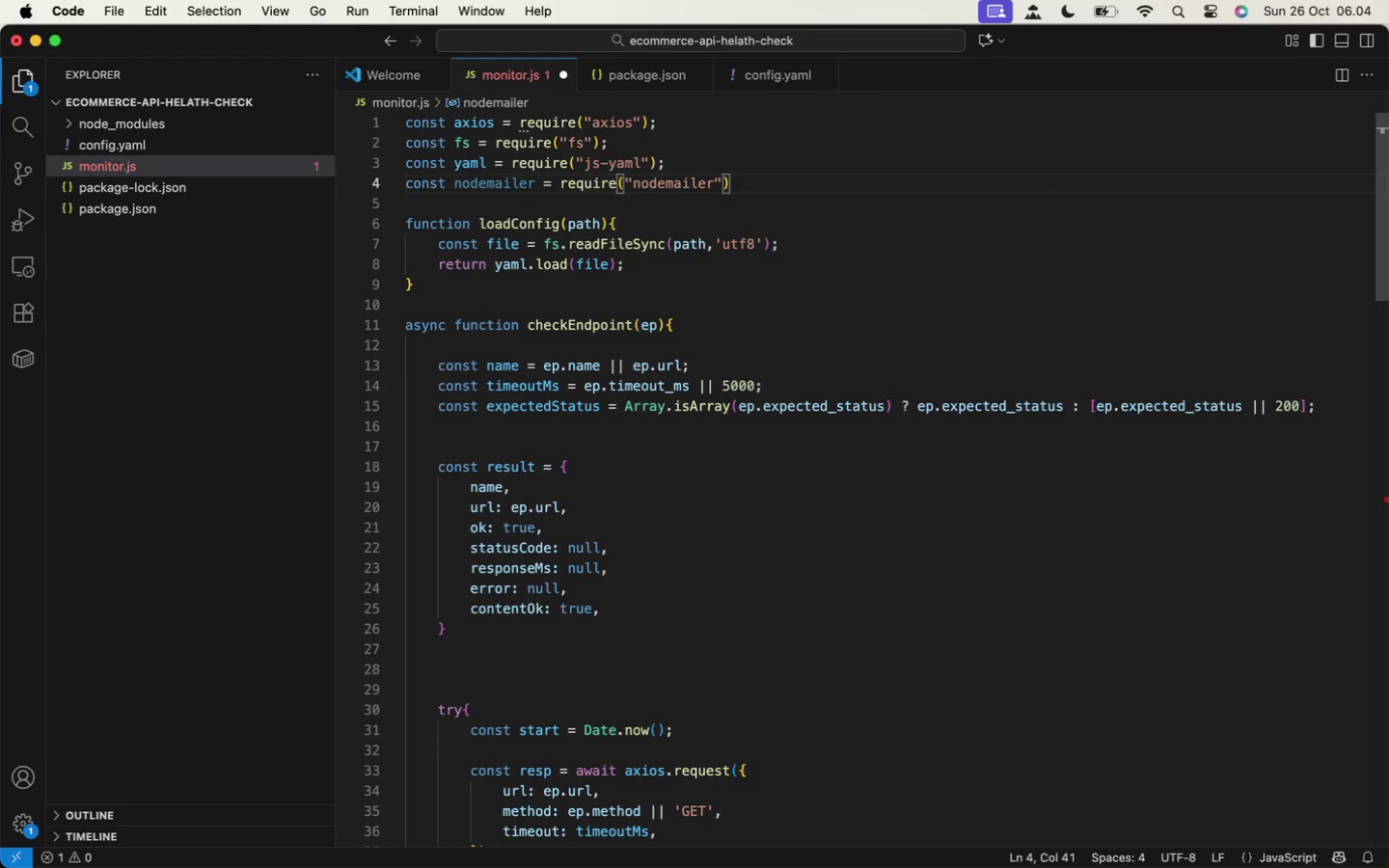 
key(Semicolon)
 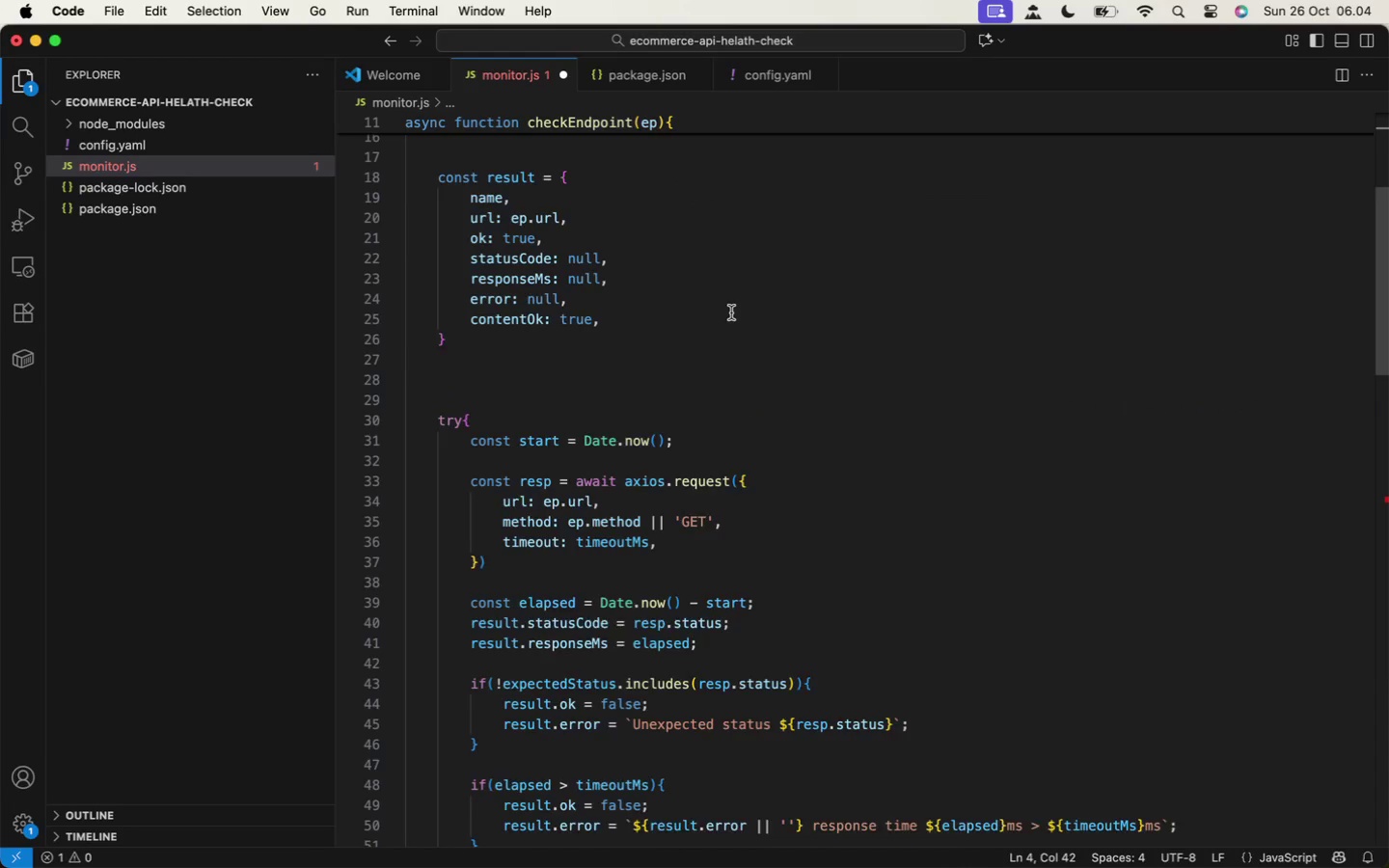 
scroll: coordinate [741, 322], scroll_direction: up, amount: 10.0
 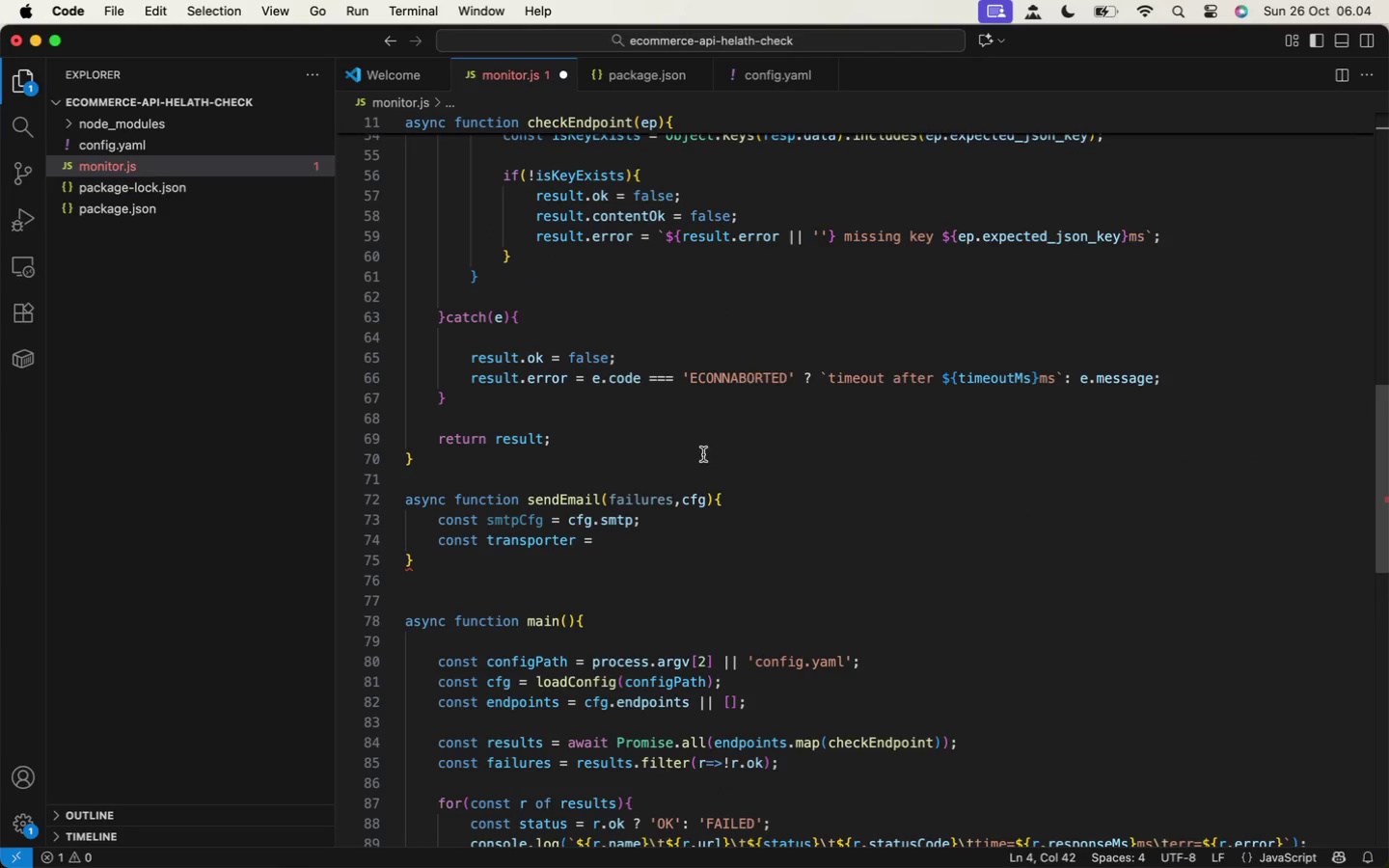 
type(no)
 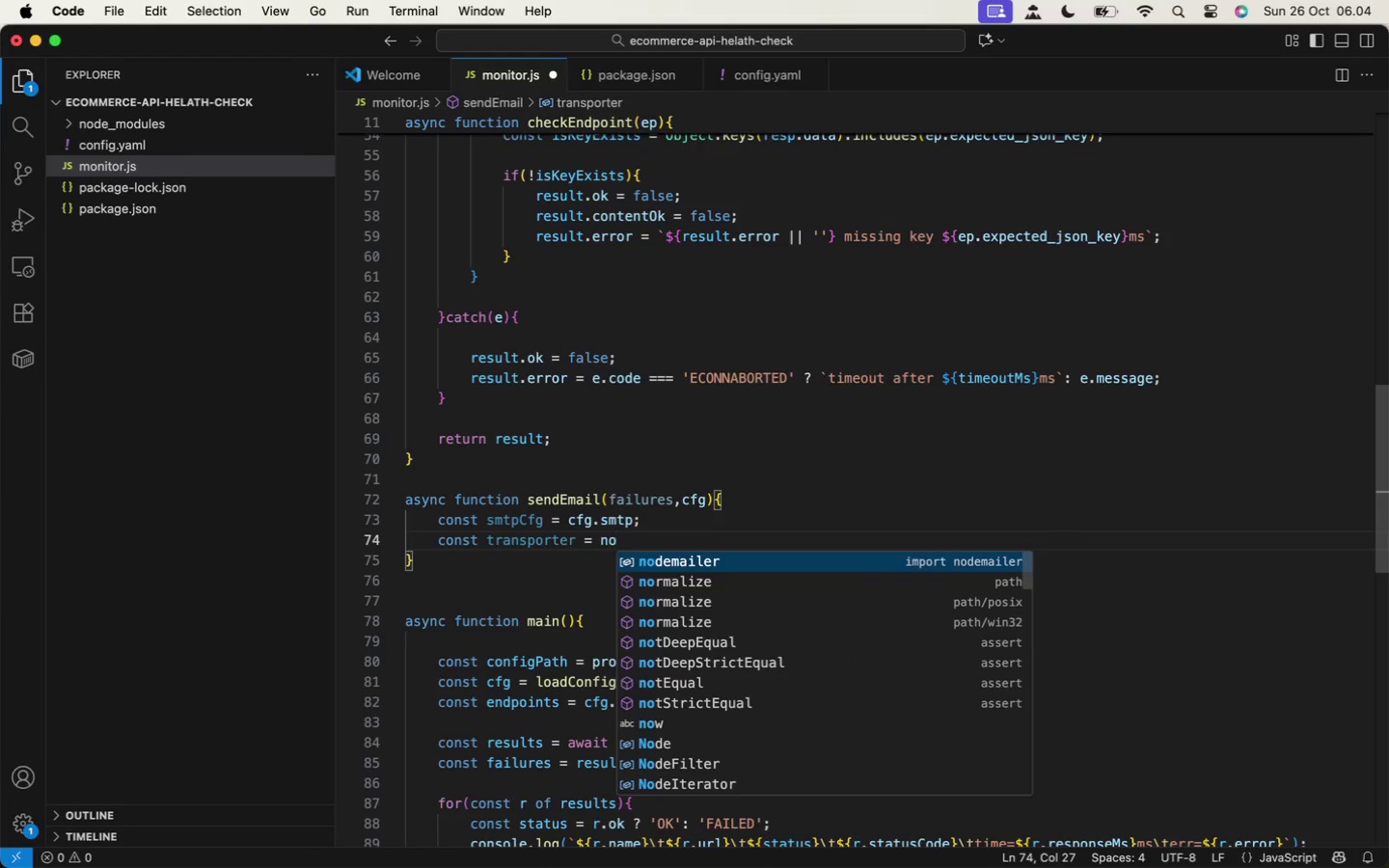 
key(Enter)
 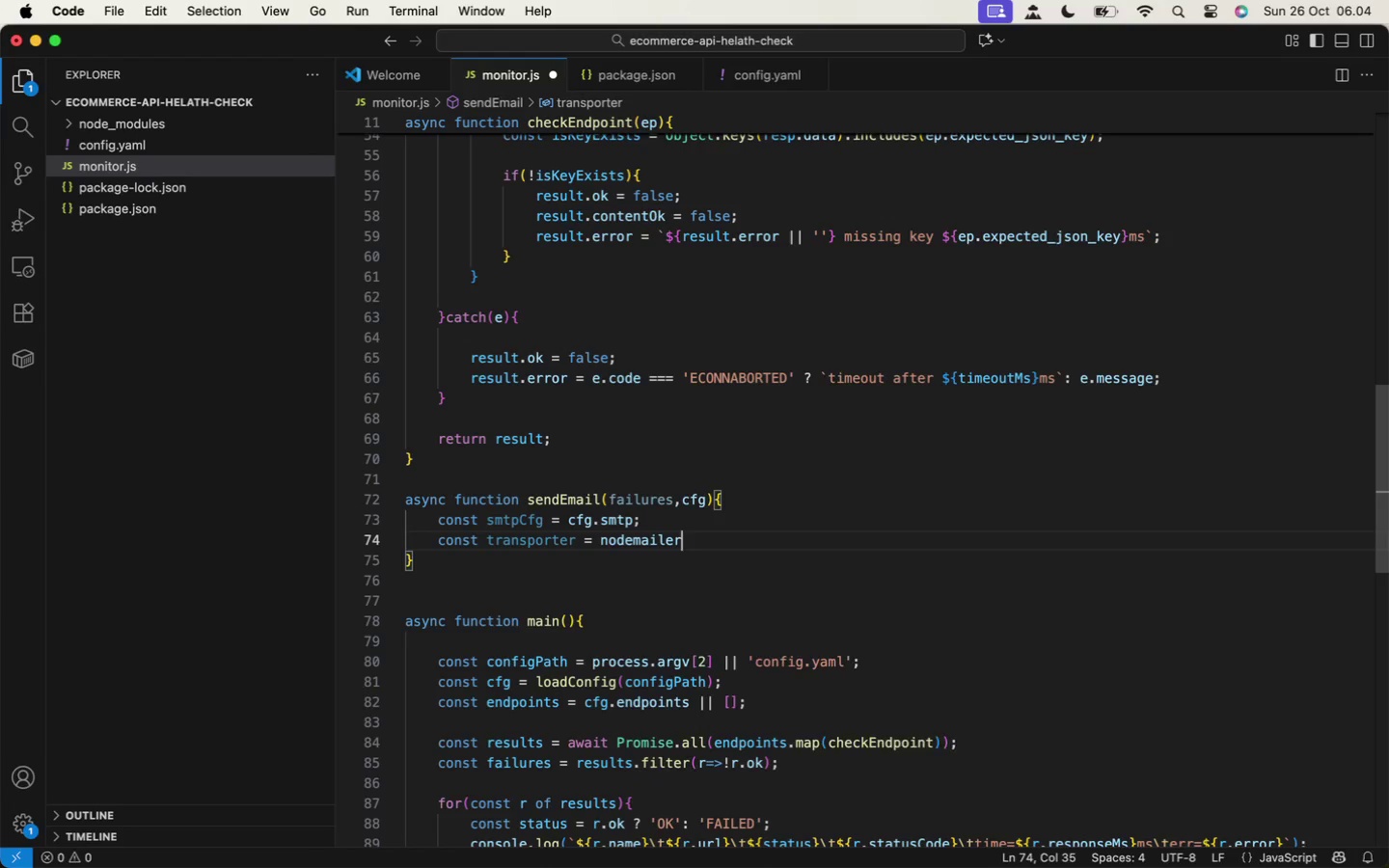 
key(Period)
 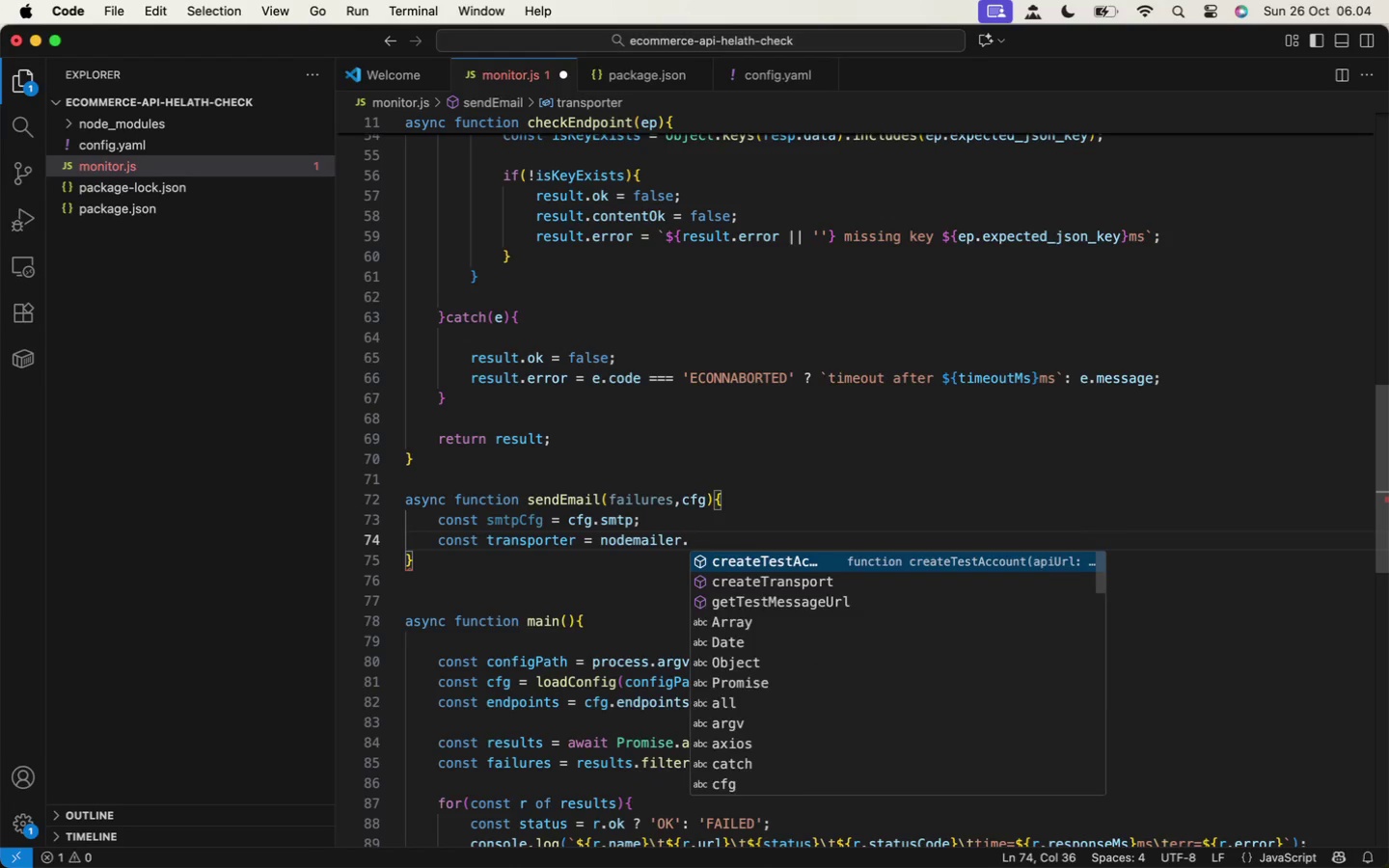 
key(C)
 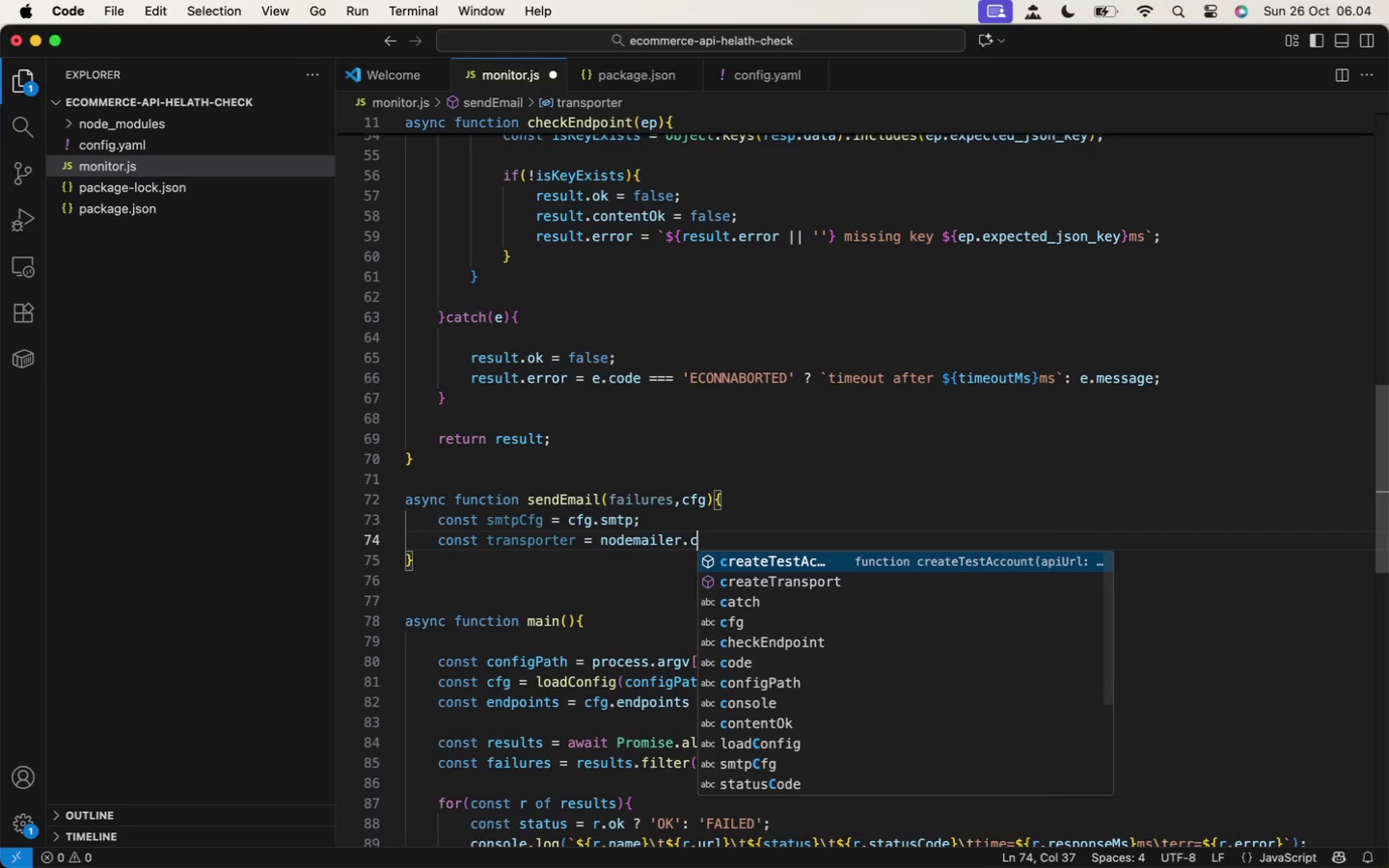 
key(ArrowDown)
 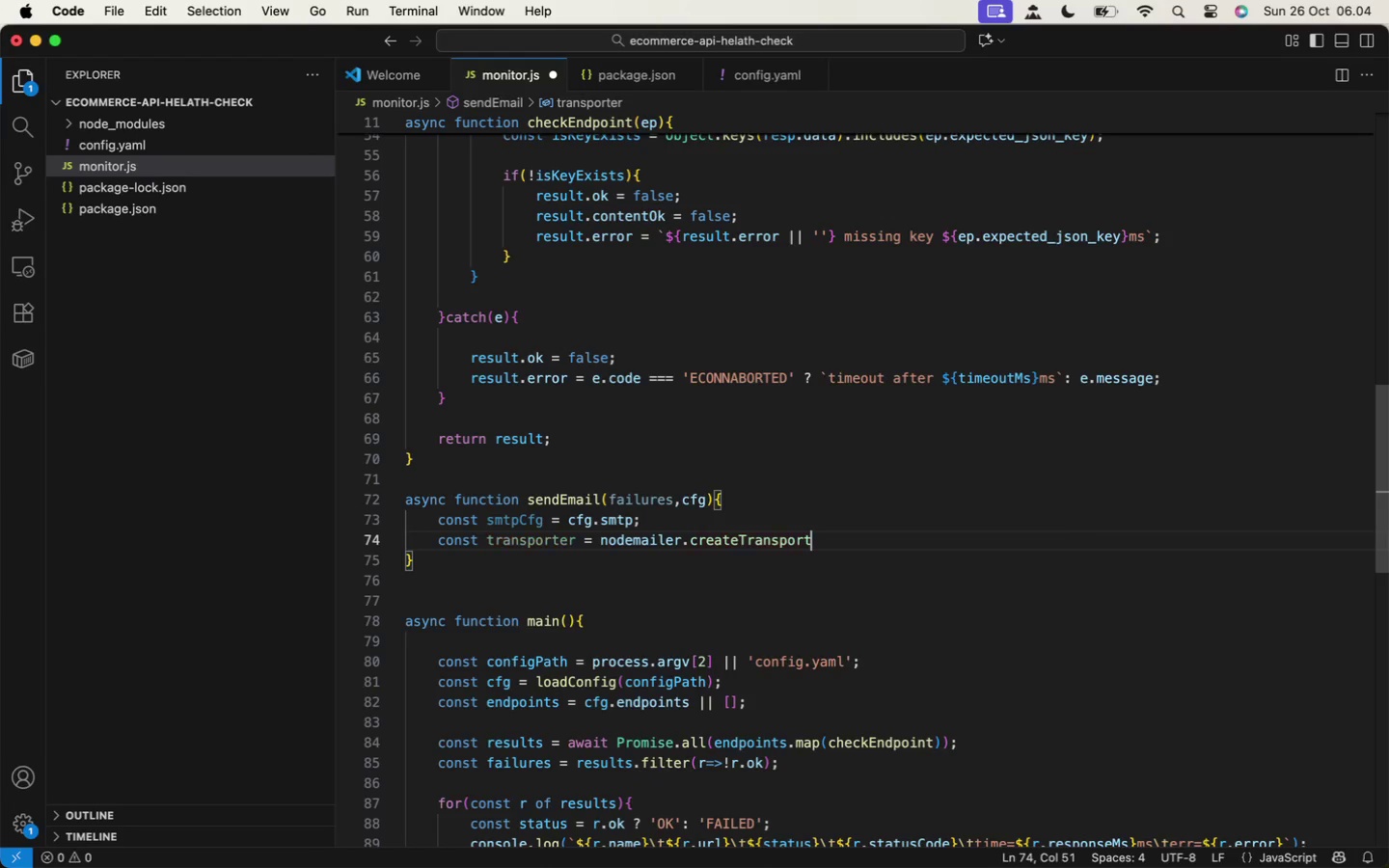 
key(Enter)
 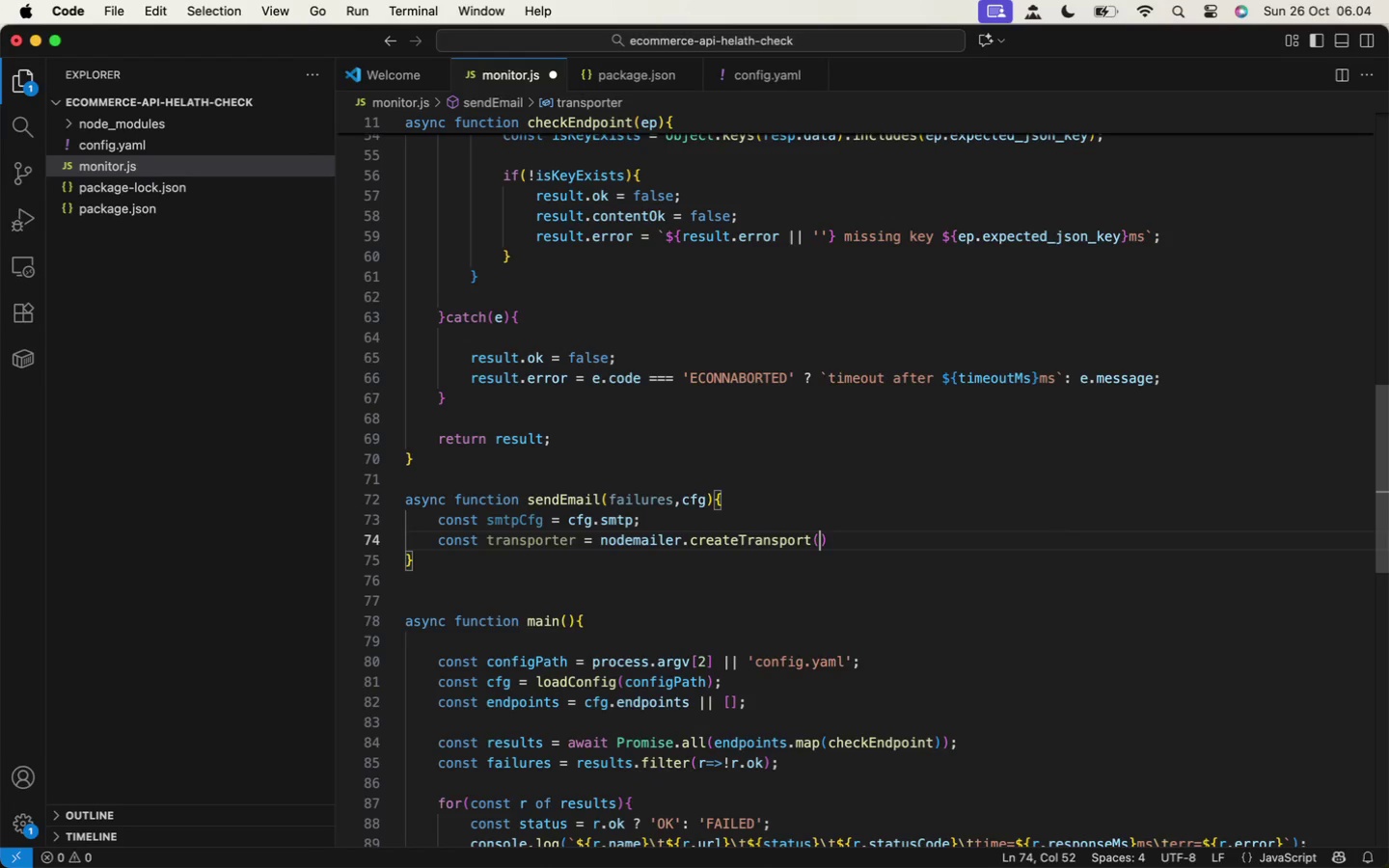 
key(Shift+9)
 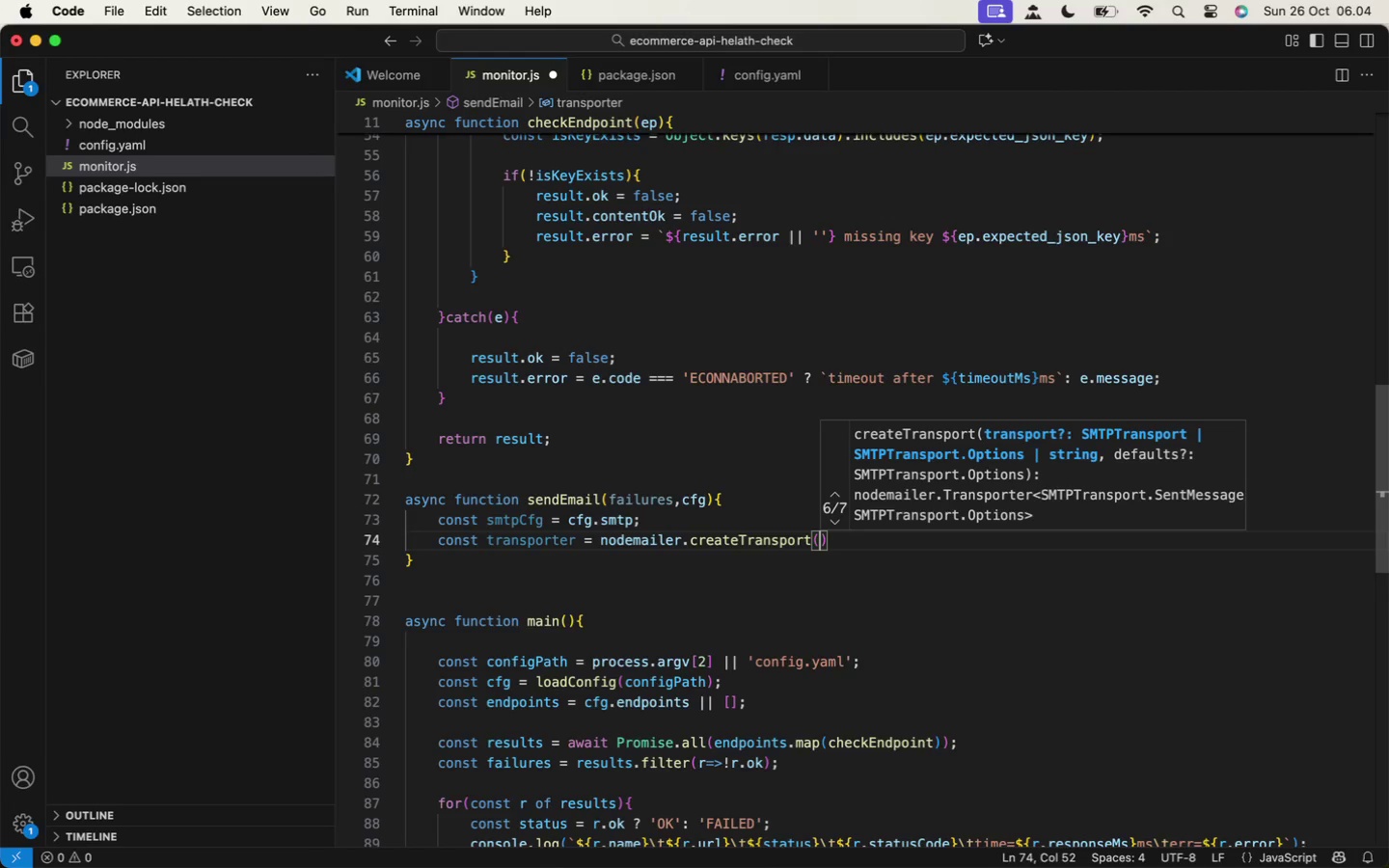 
wait(10.07)
 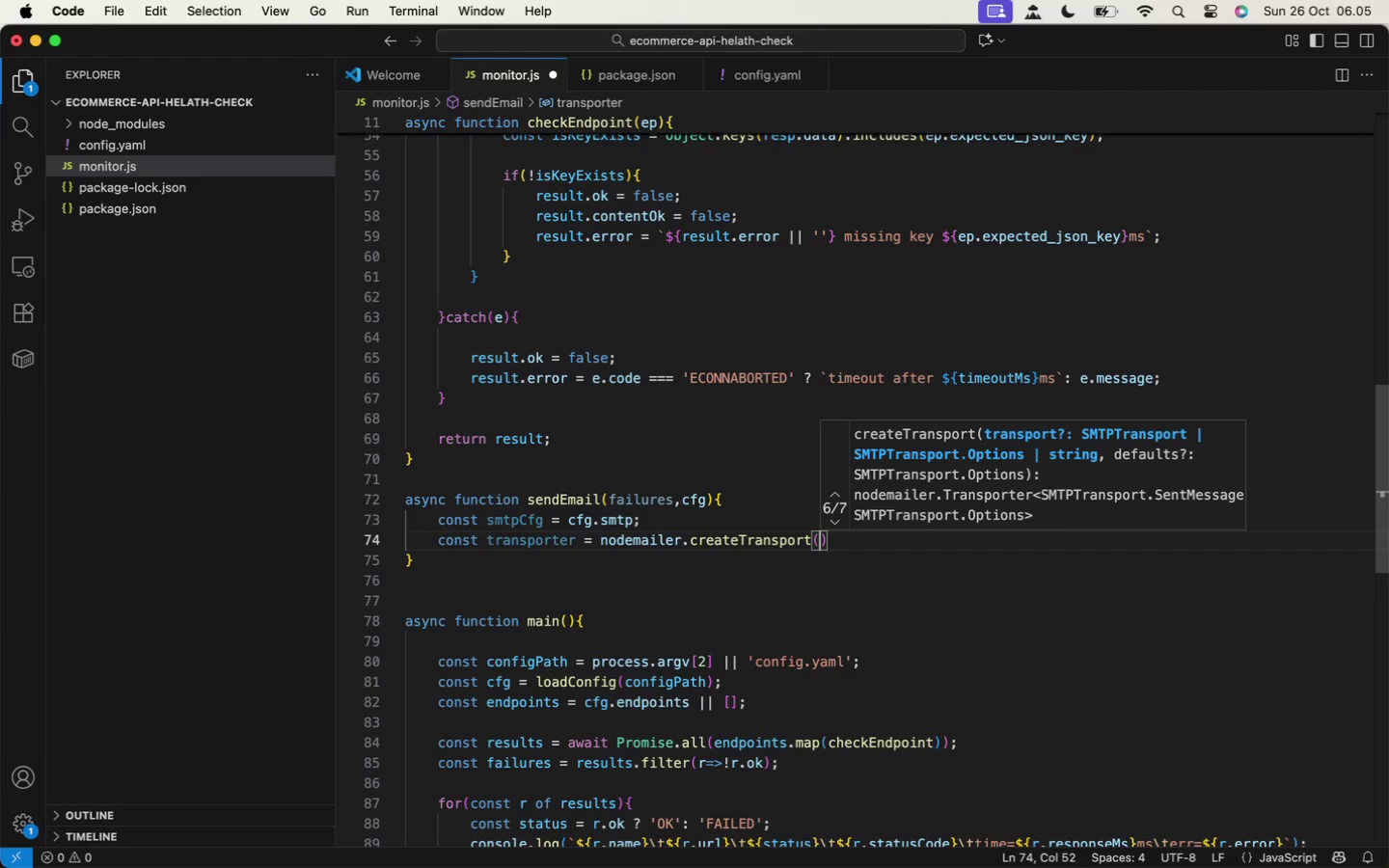 
key(Shift+BracketLeft)
 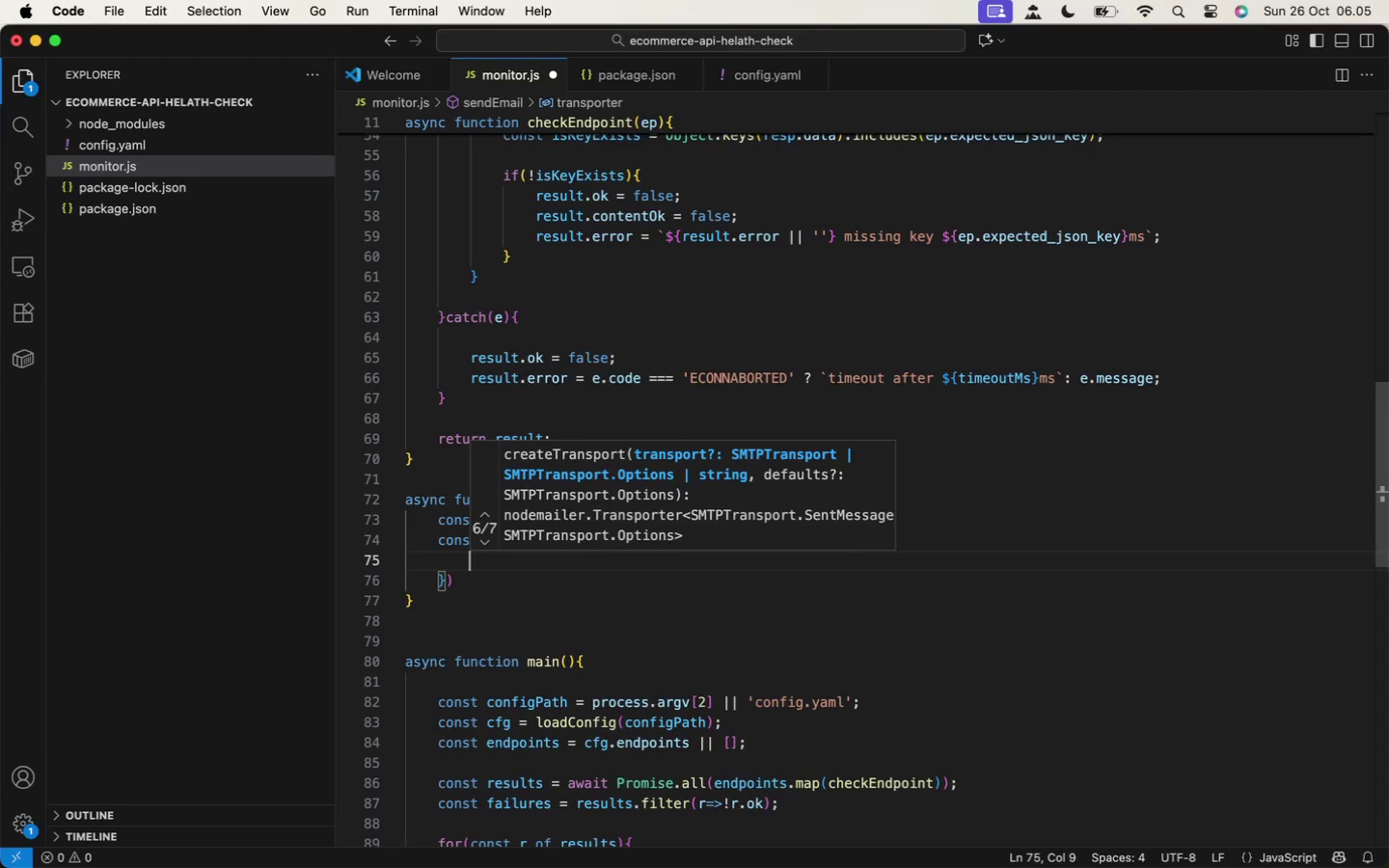 
key(Enter)
 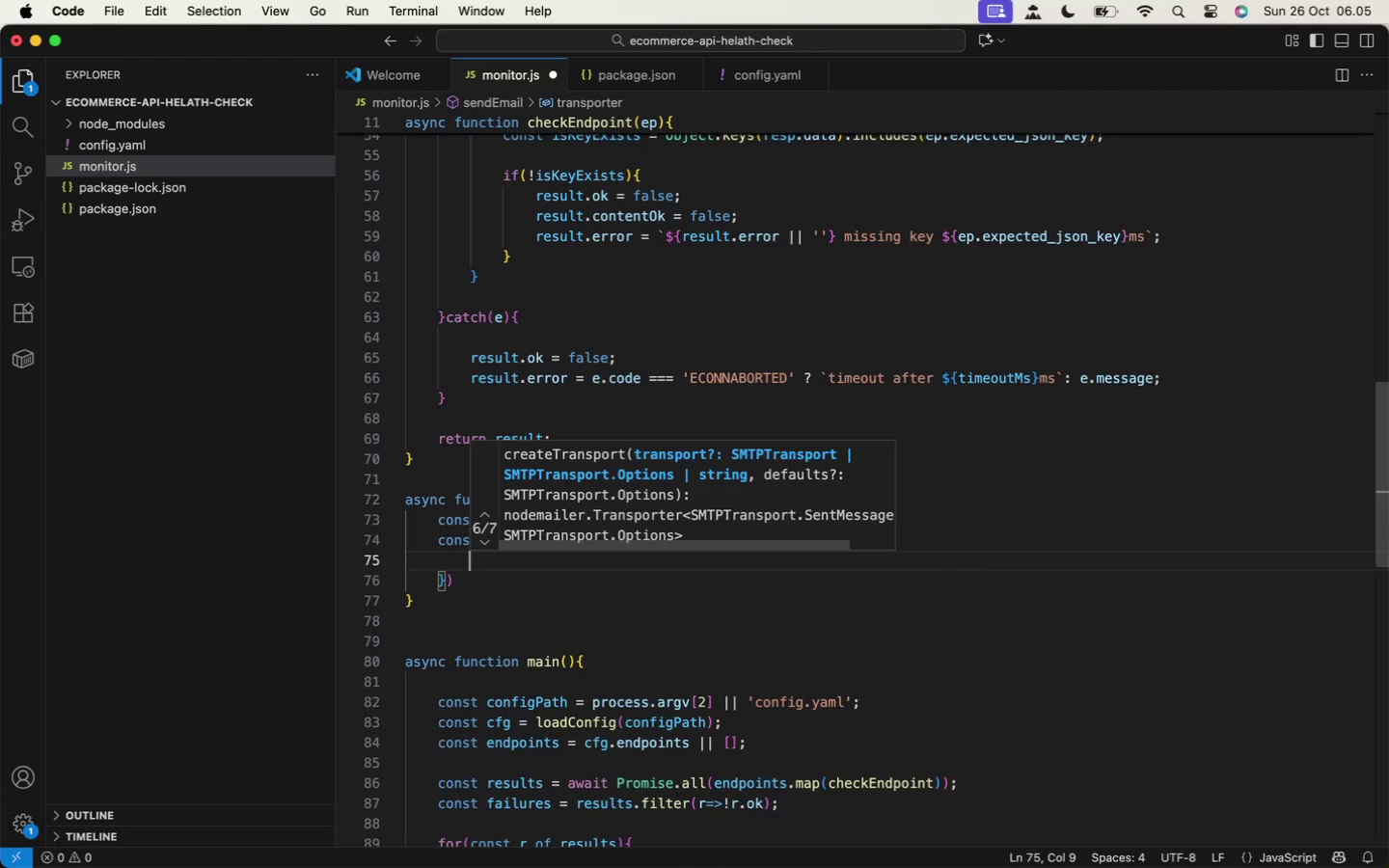 
mouse_move([21, 605])
 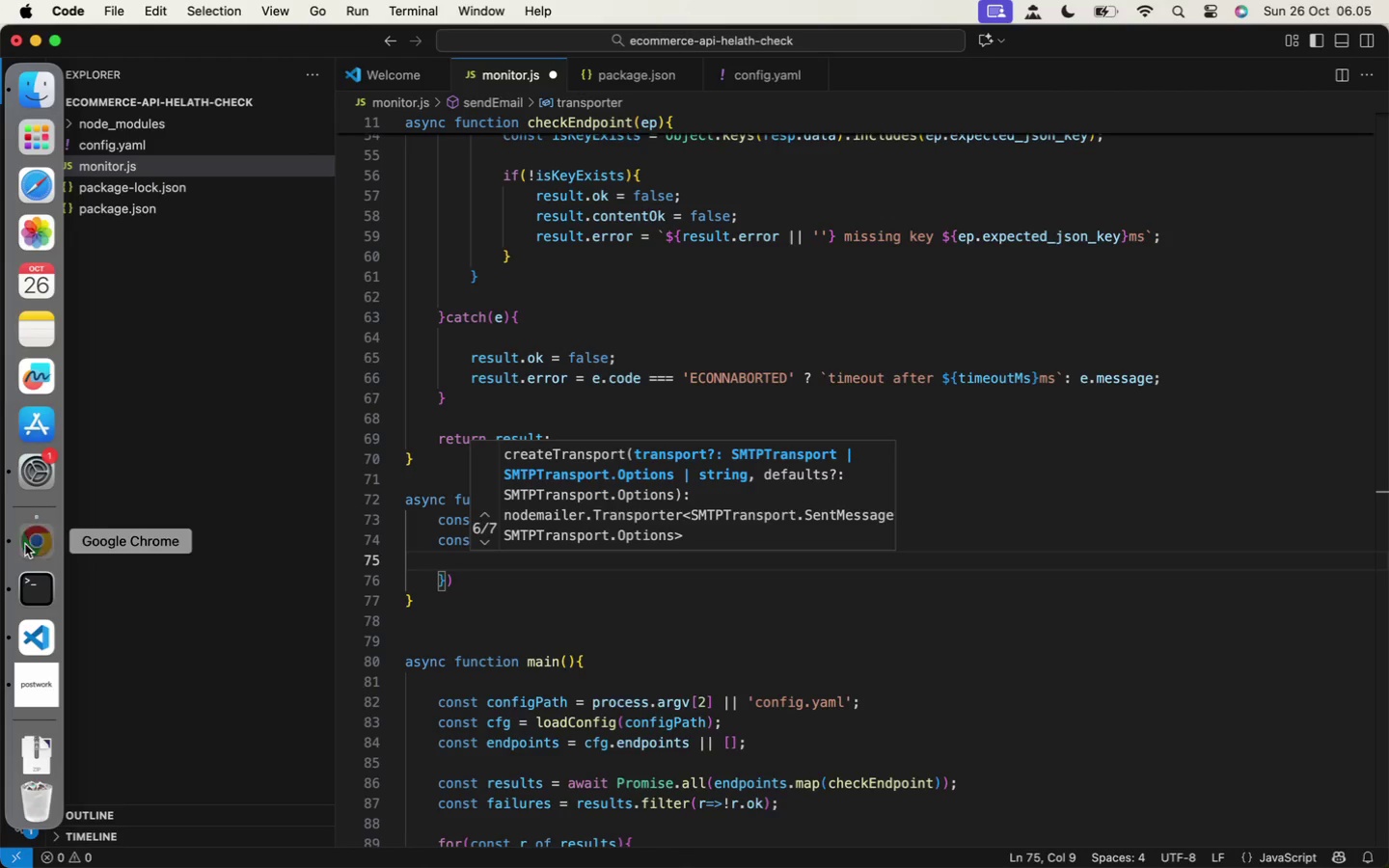 
left_click([25, 544])
 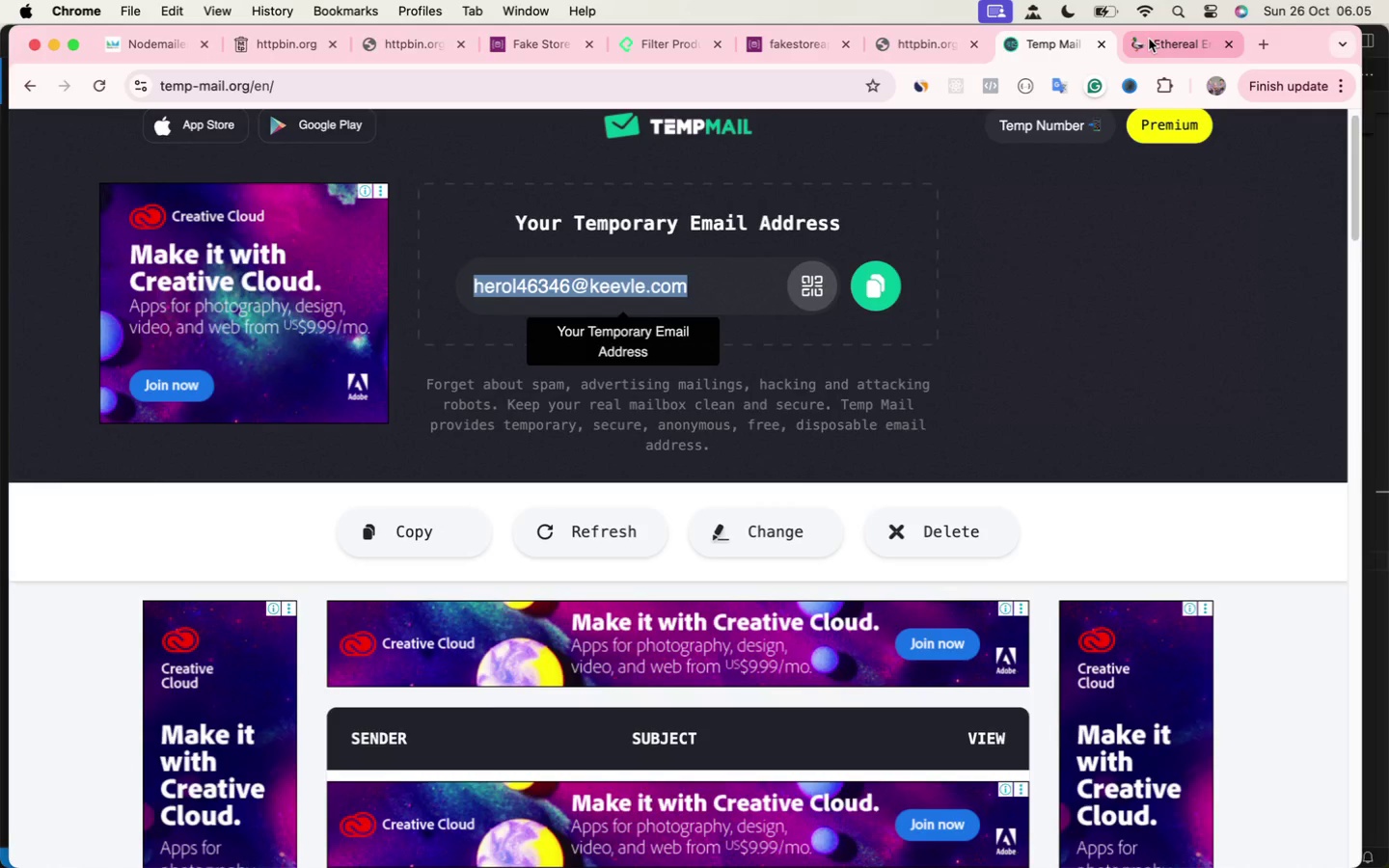 
left_click_drag(start_coordinate=[167, 640], to_coordinate=[289, 737])
 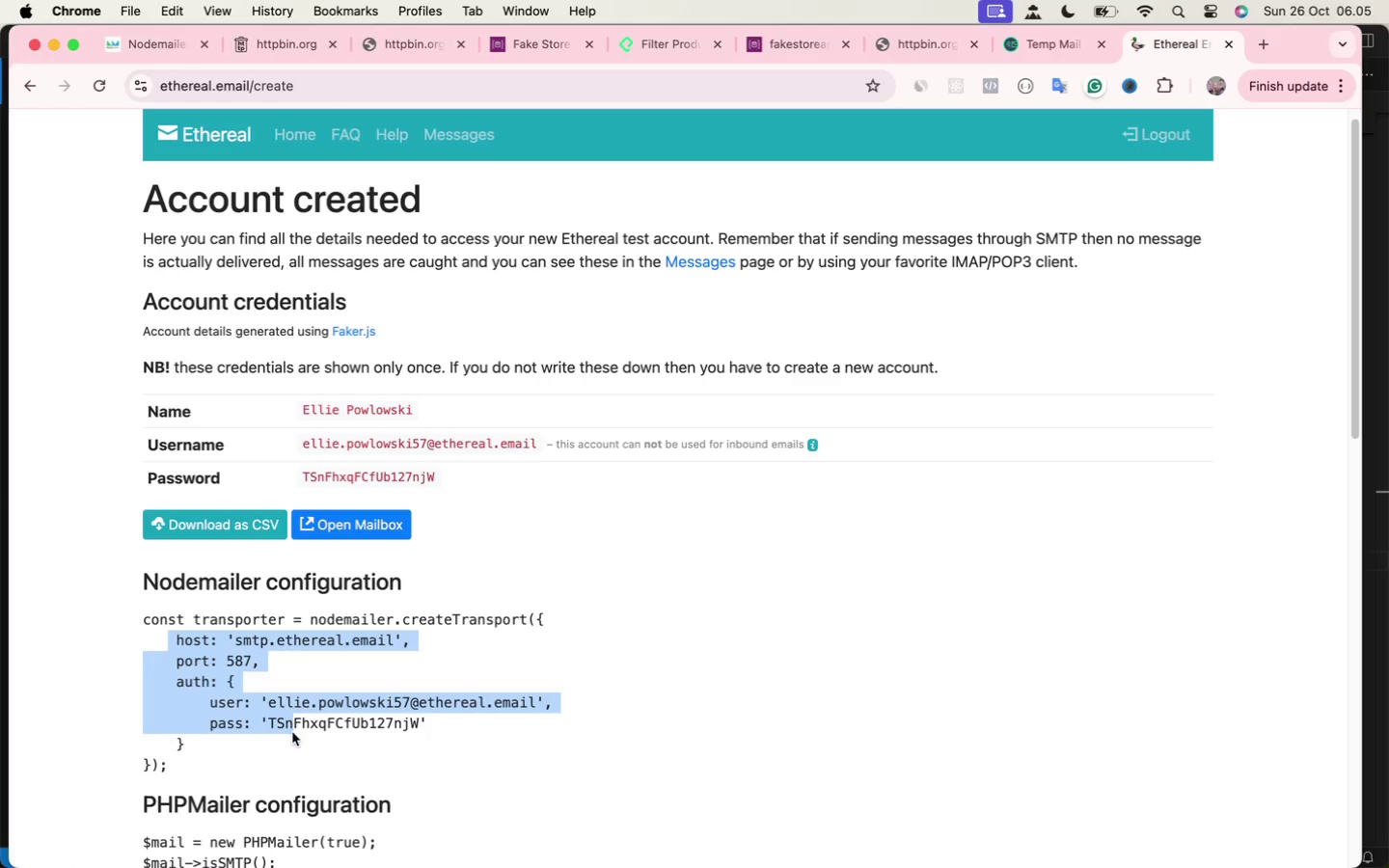 
key(Meta+C)
 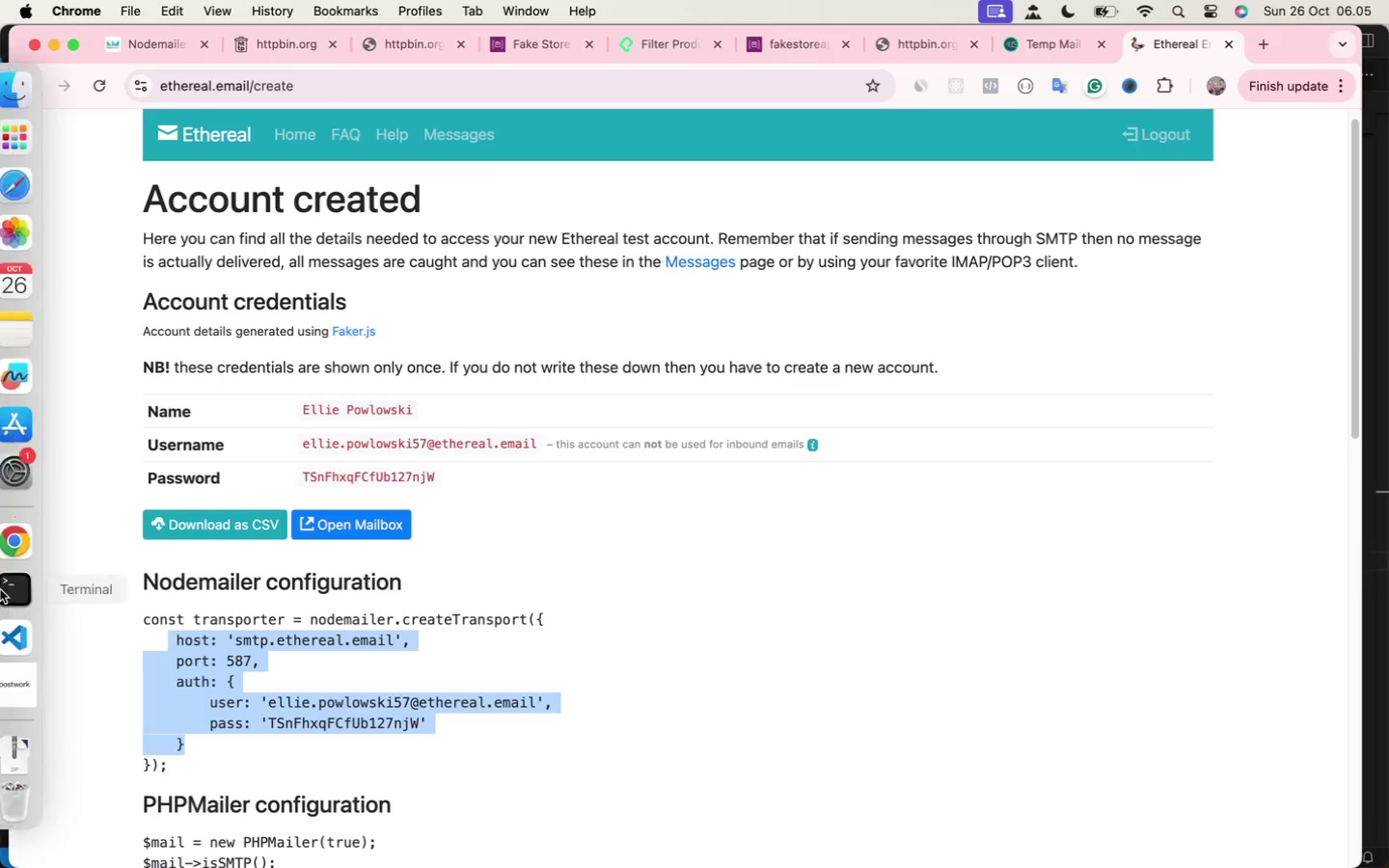 
wait(6.49)
 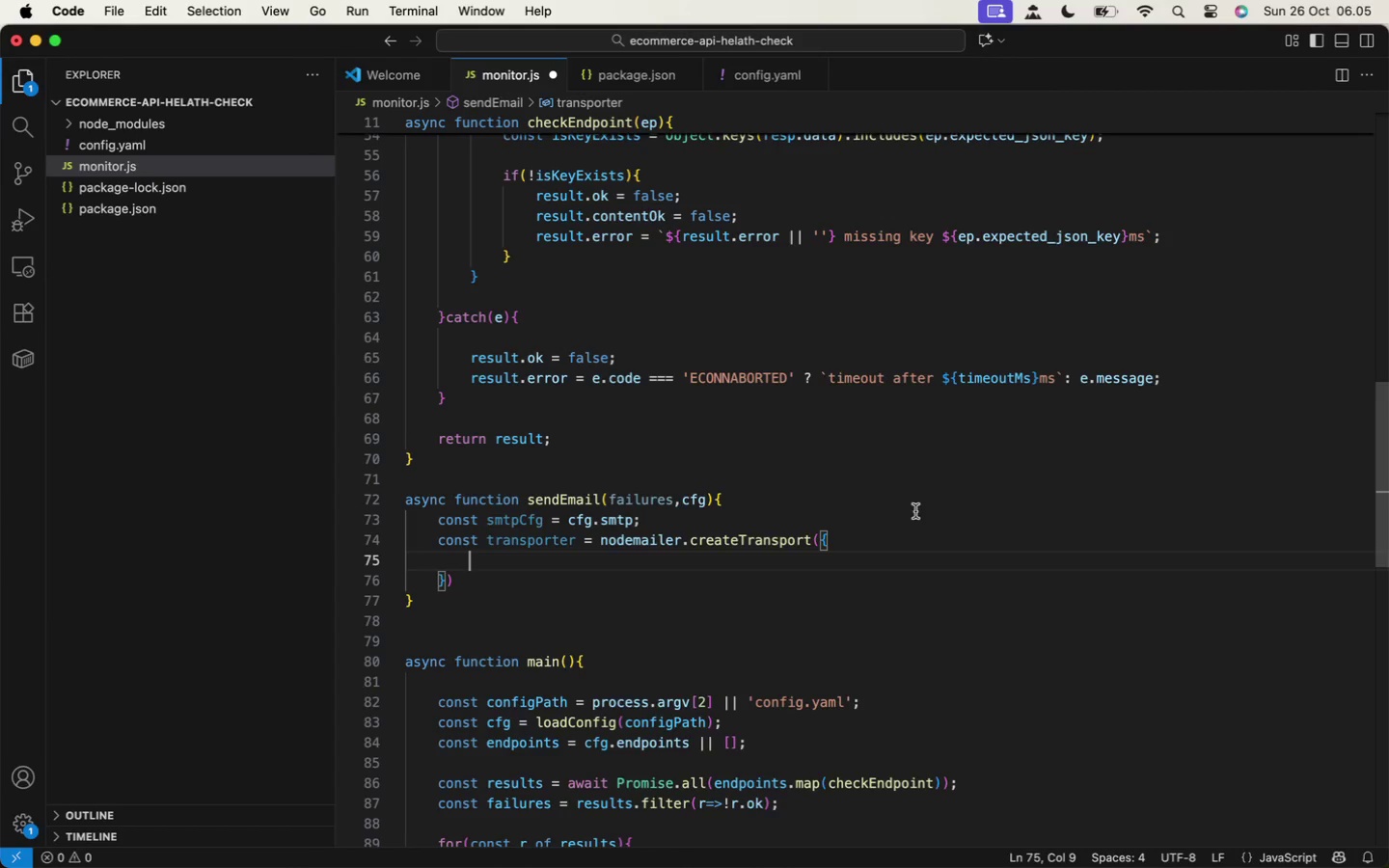 
key(Meta+V)
 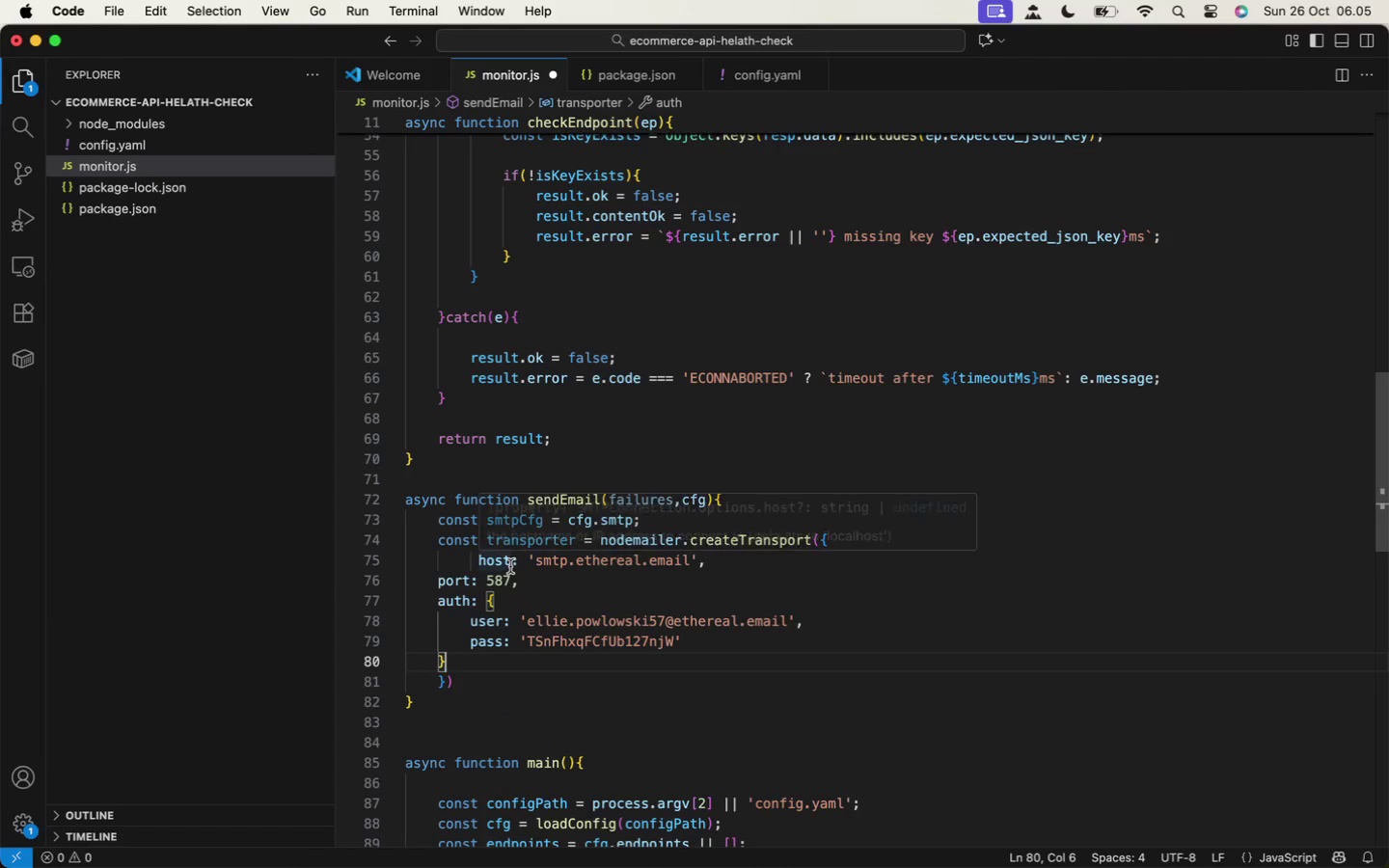 
left_click([425, 587])
 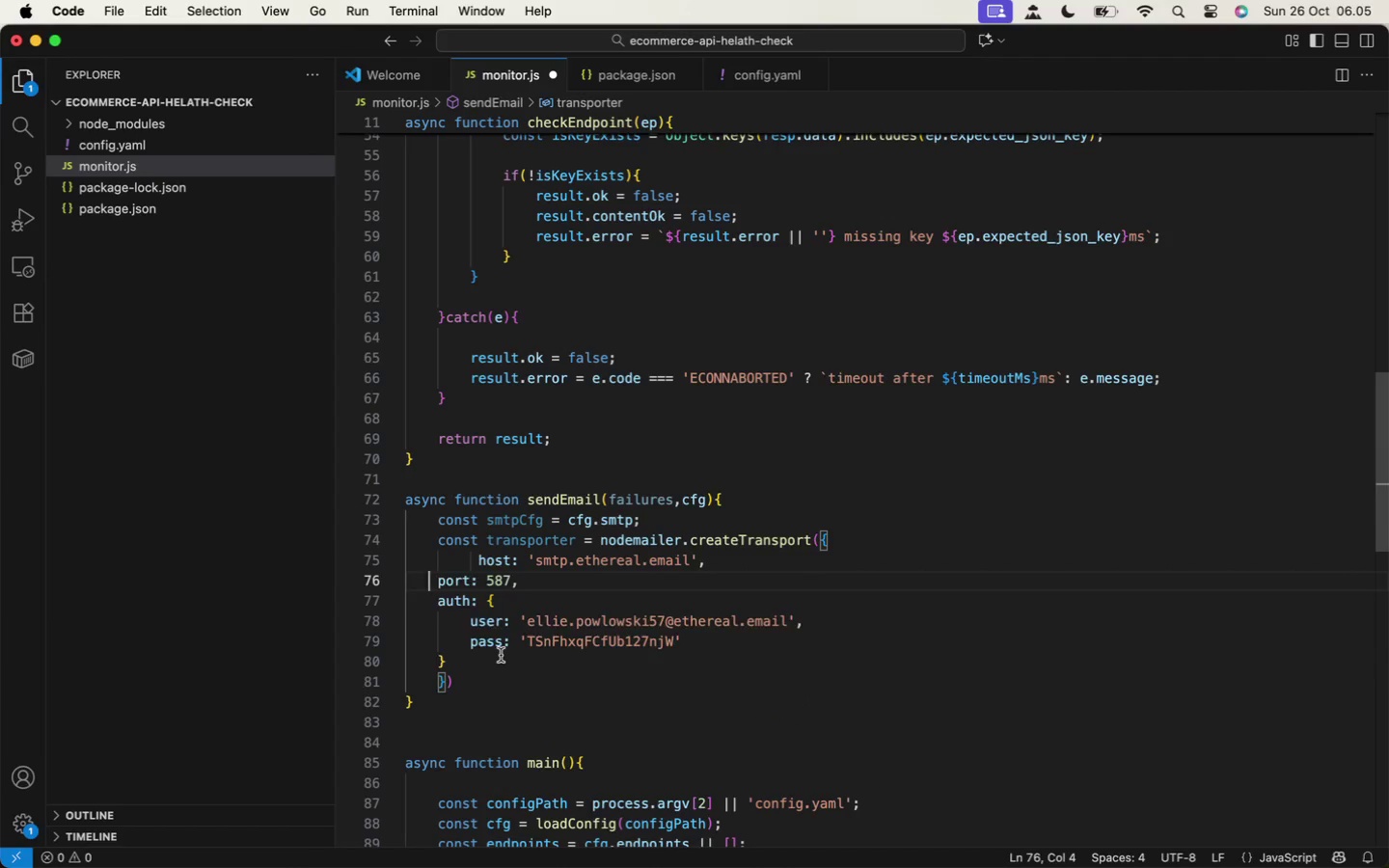 
hold_key(key=ShiftLeft, duration=0.75)
left_click([501, 655])
 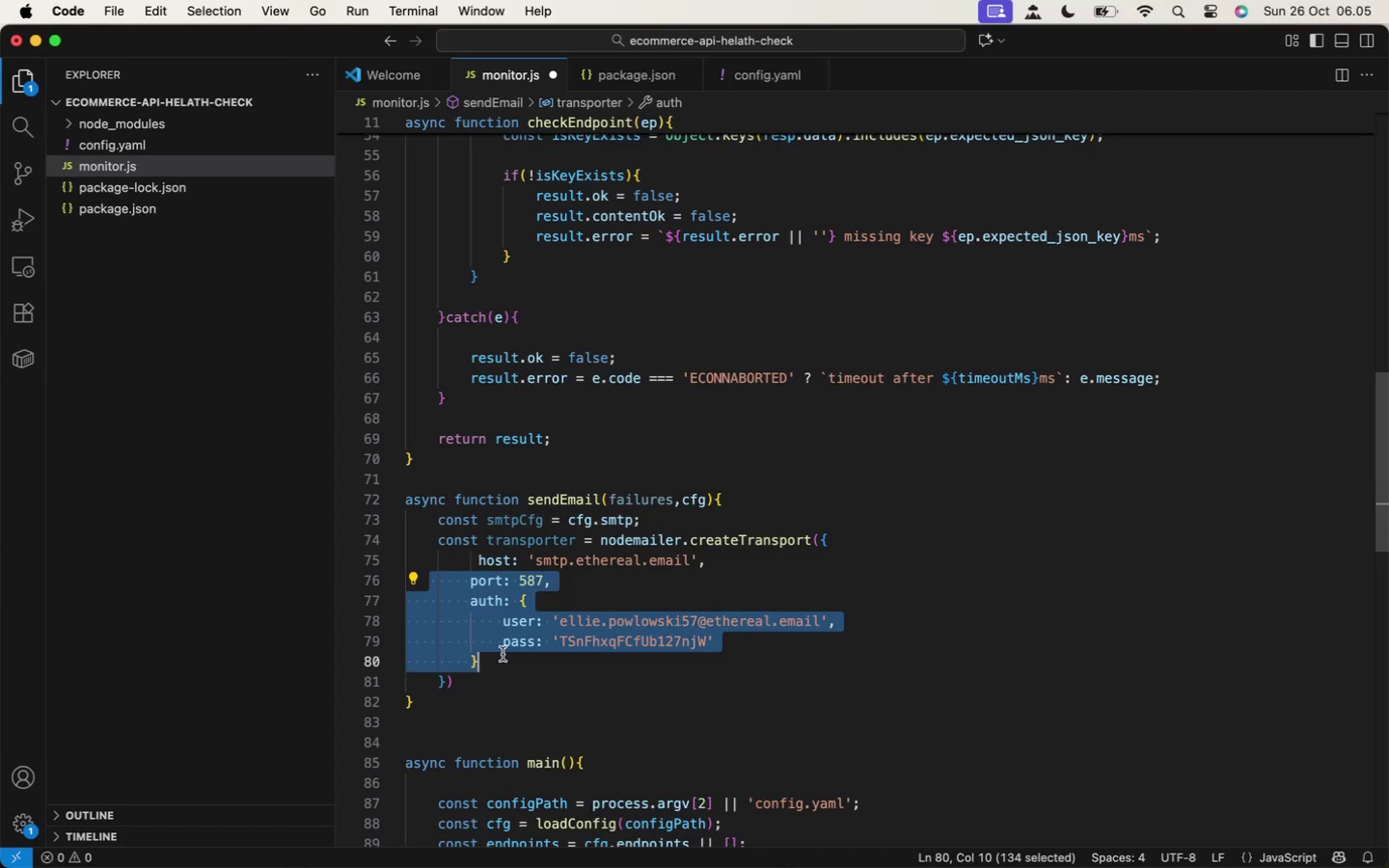 
key(Tab)
 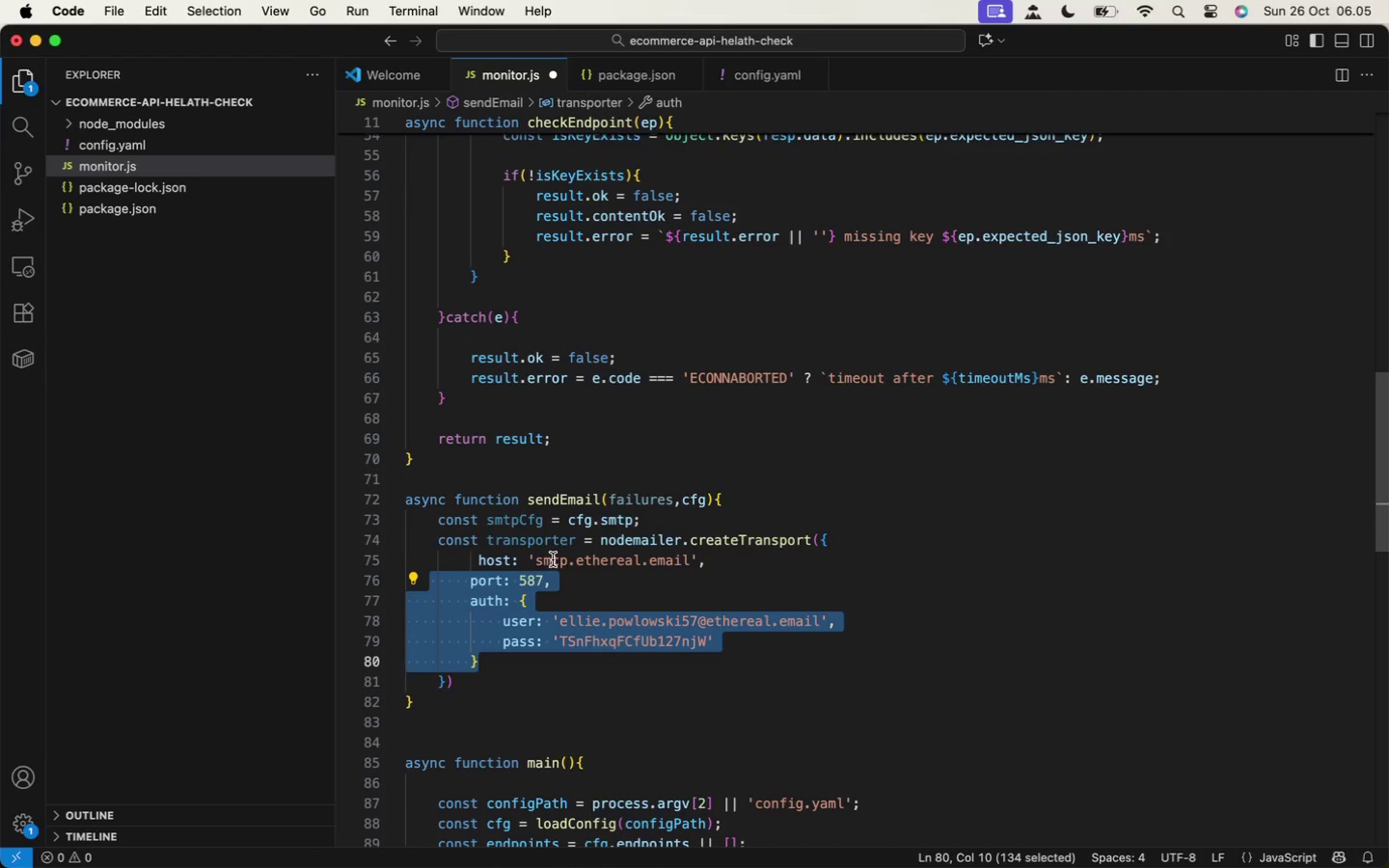 
key(Tab)
 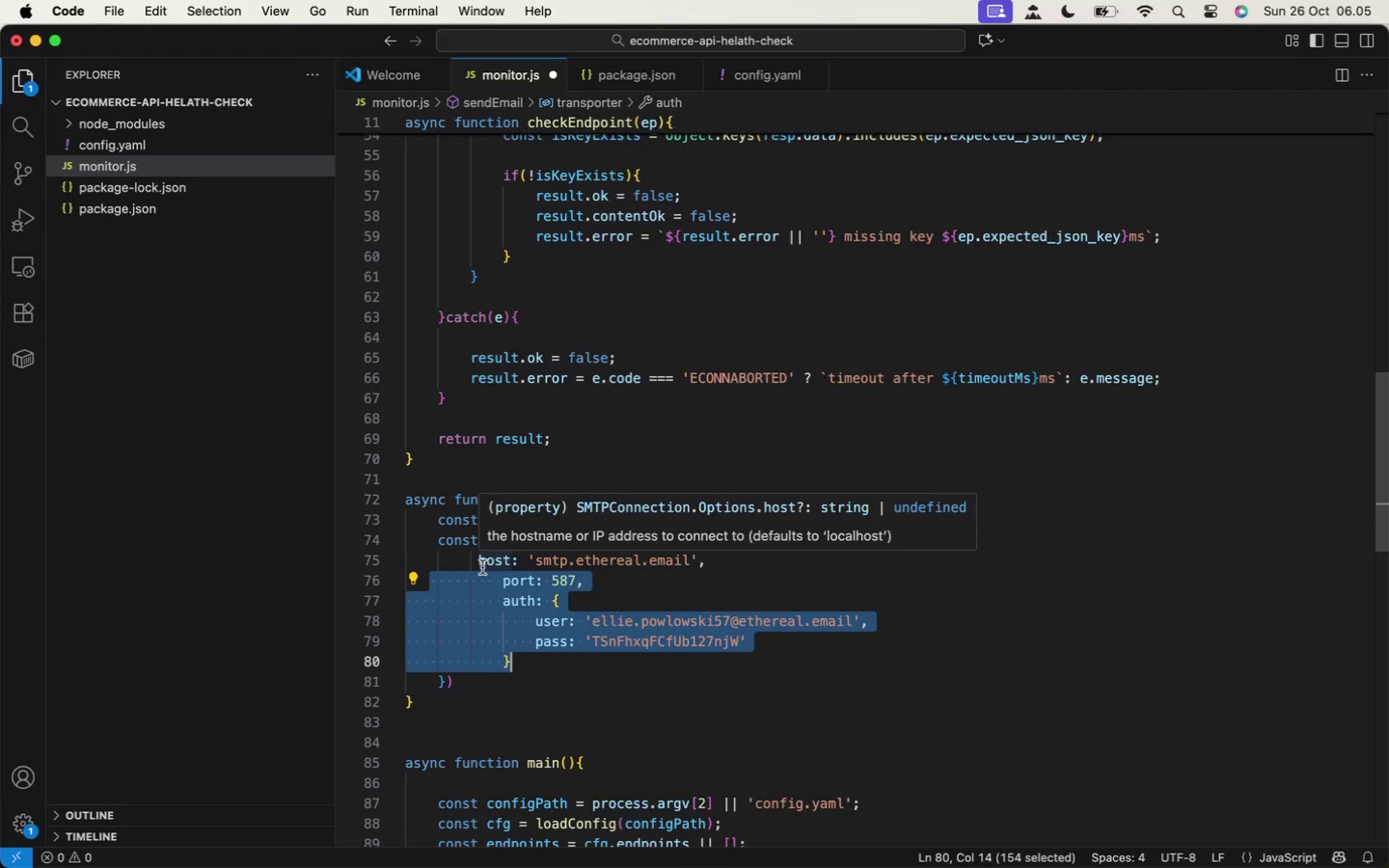 
key(Meta+Z)
 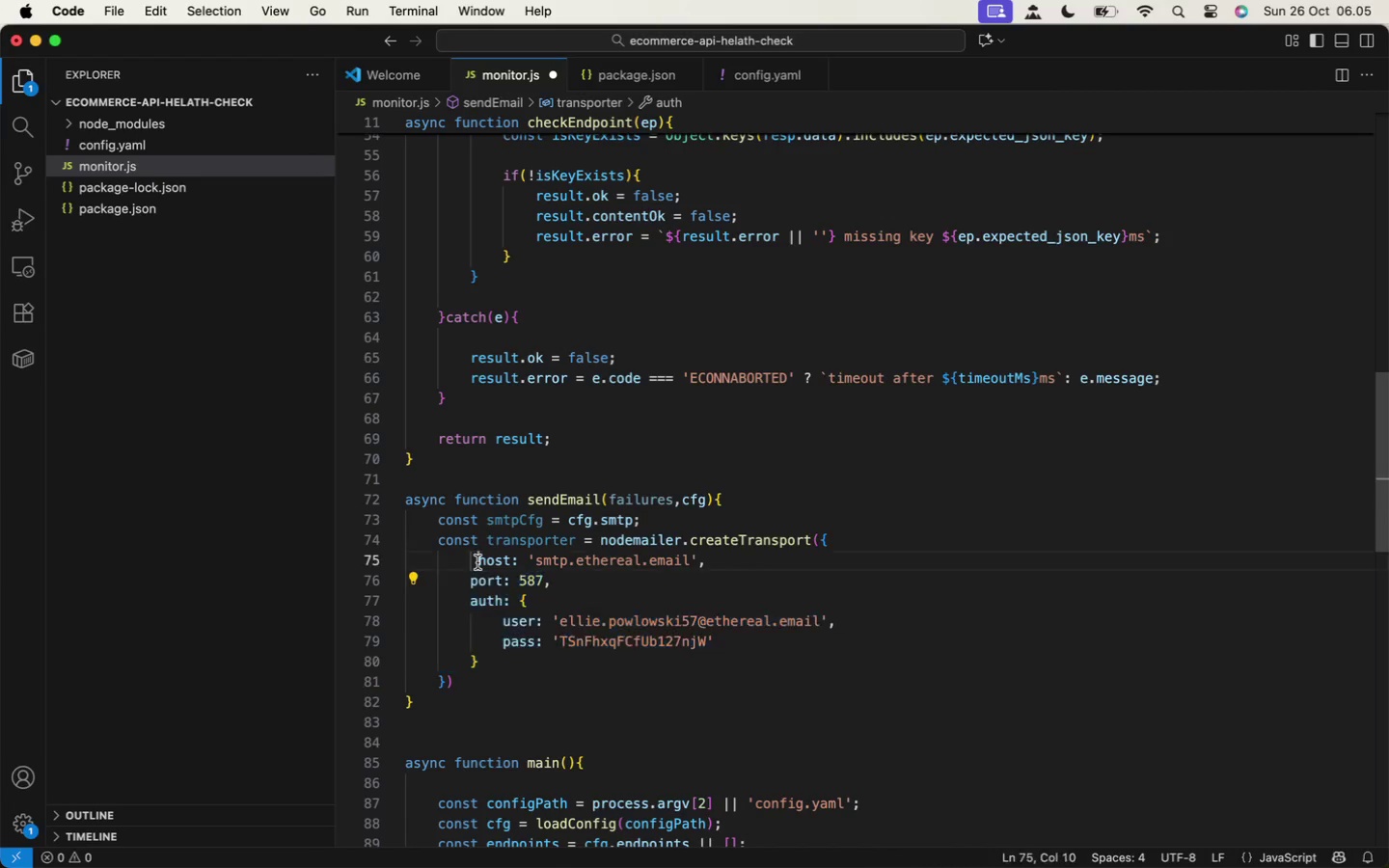 
left_click([477, 562])
 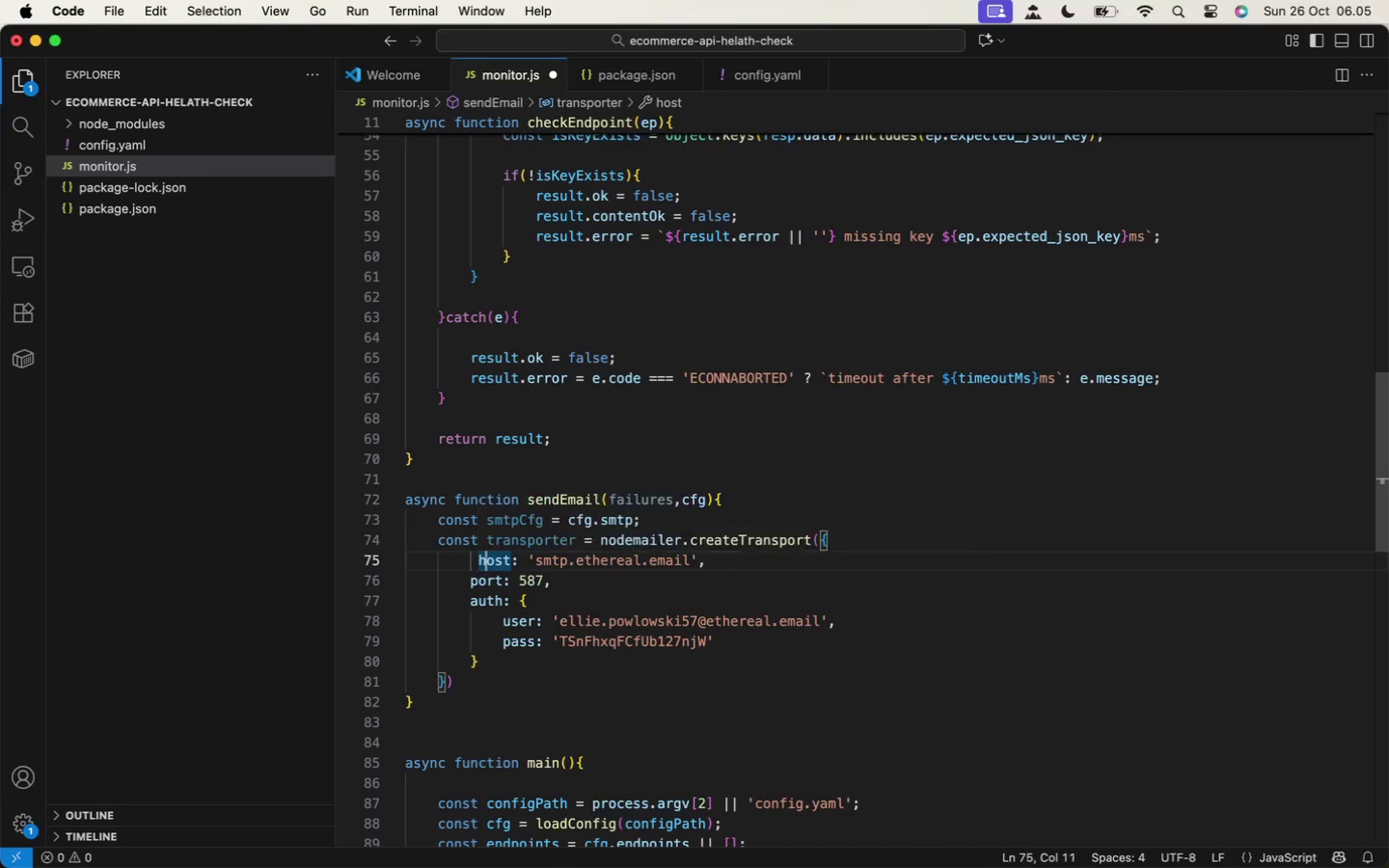 
key(ArrowRight)
 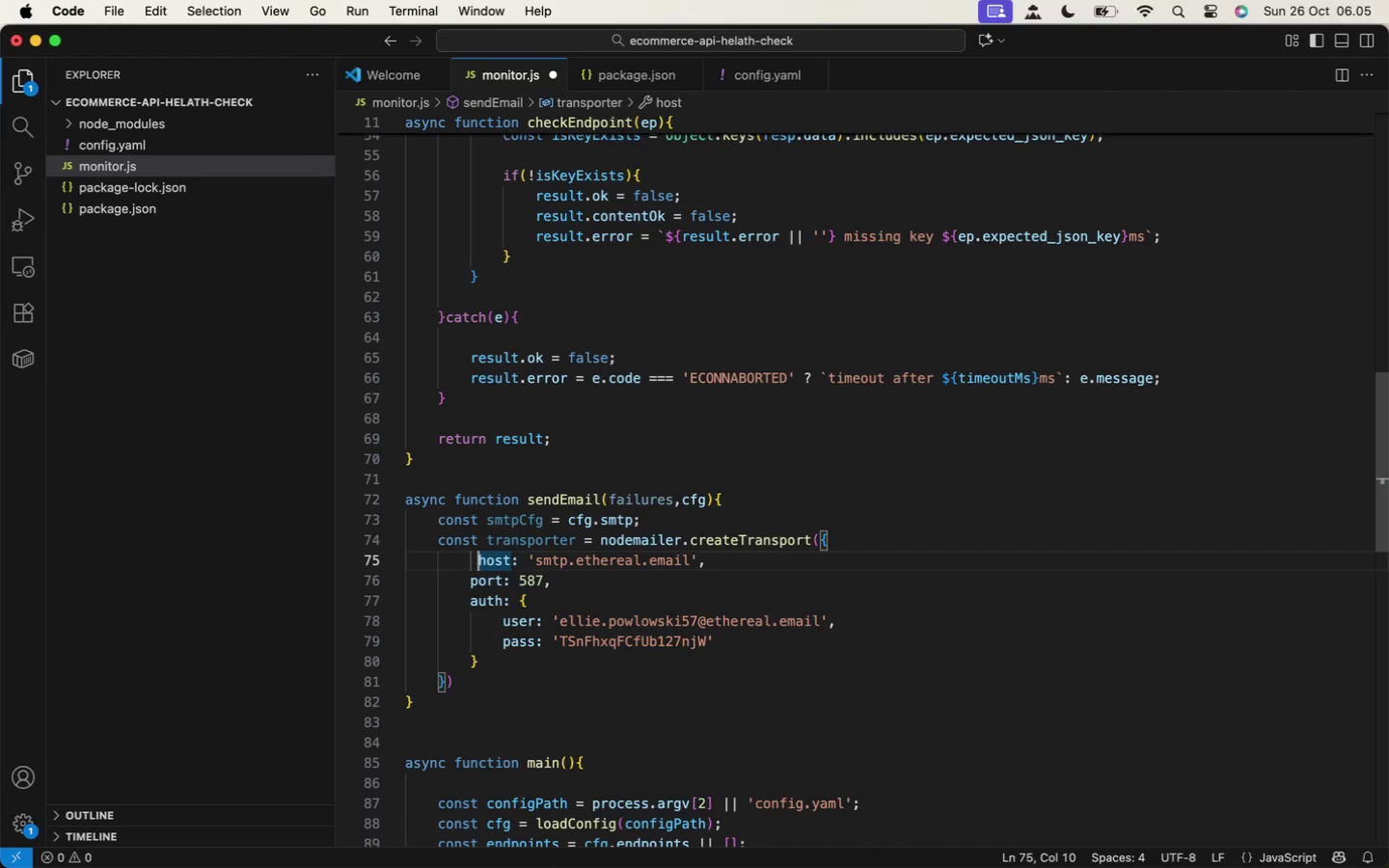 
key(ArrowLeft)
 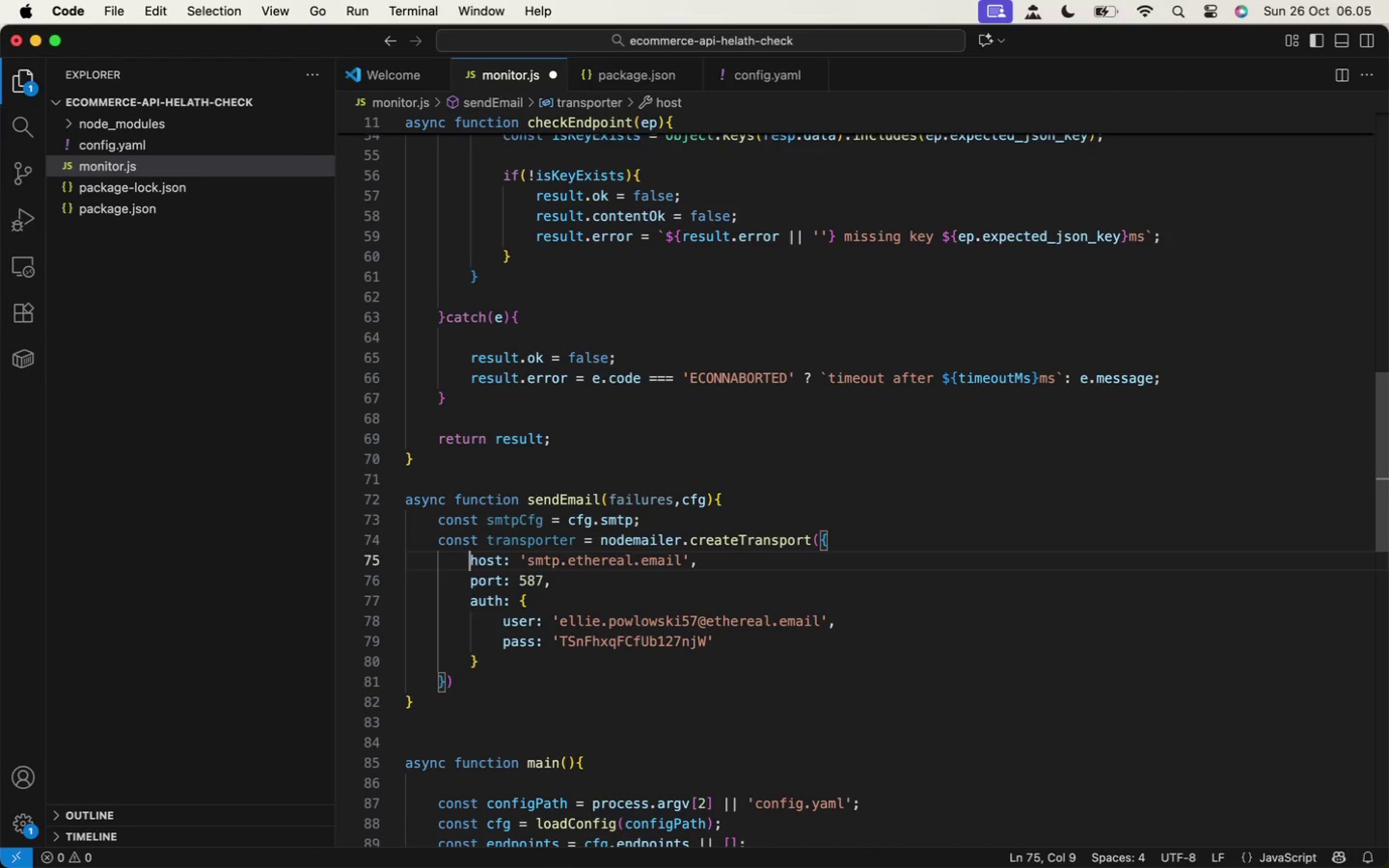 
key(Backspace)
 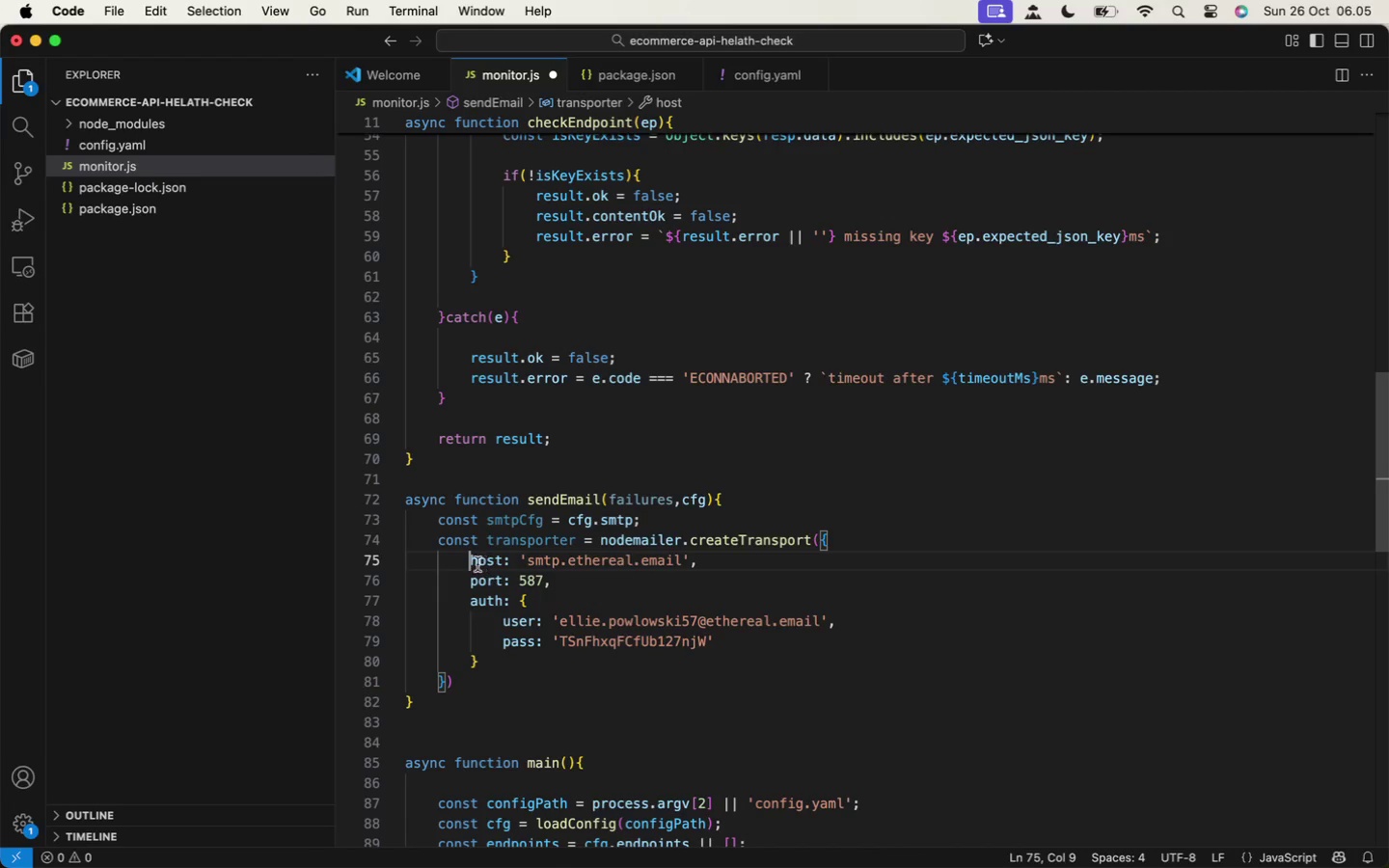 
hold_key(key=ShiftLeft, duration=1.45)
left_click([692, 558])
 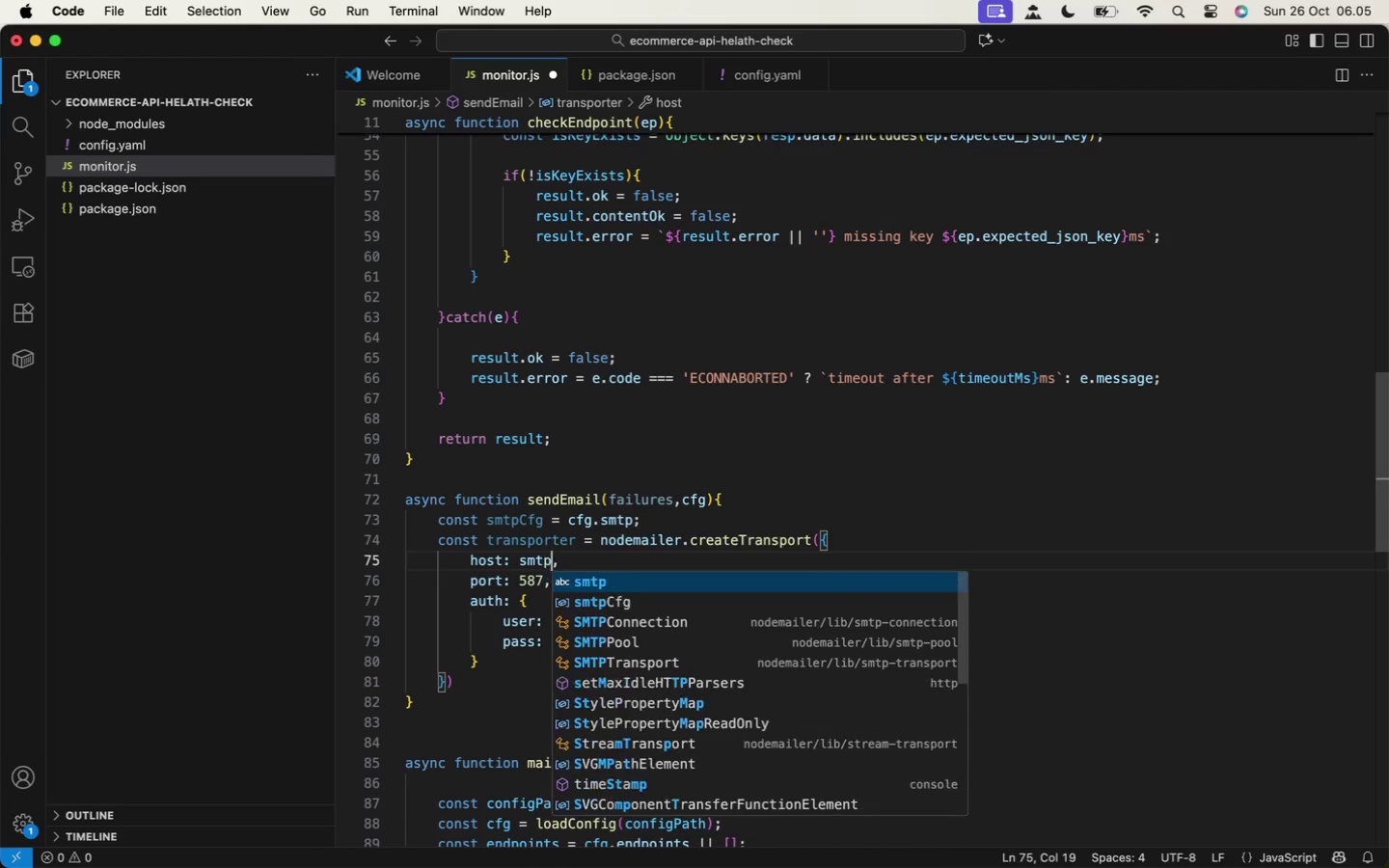 
type(smtp)
 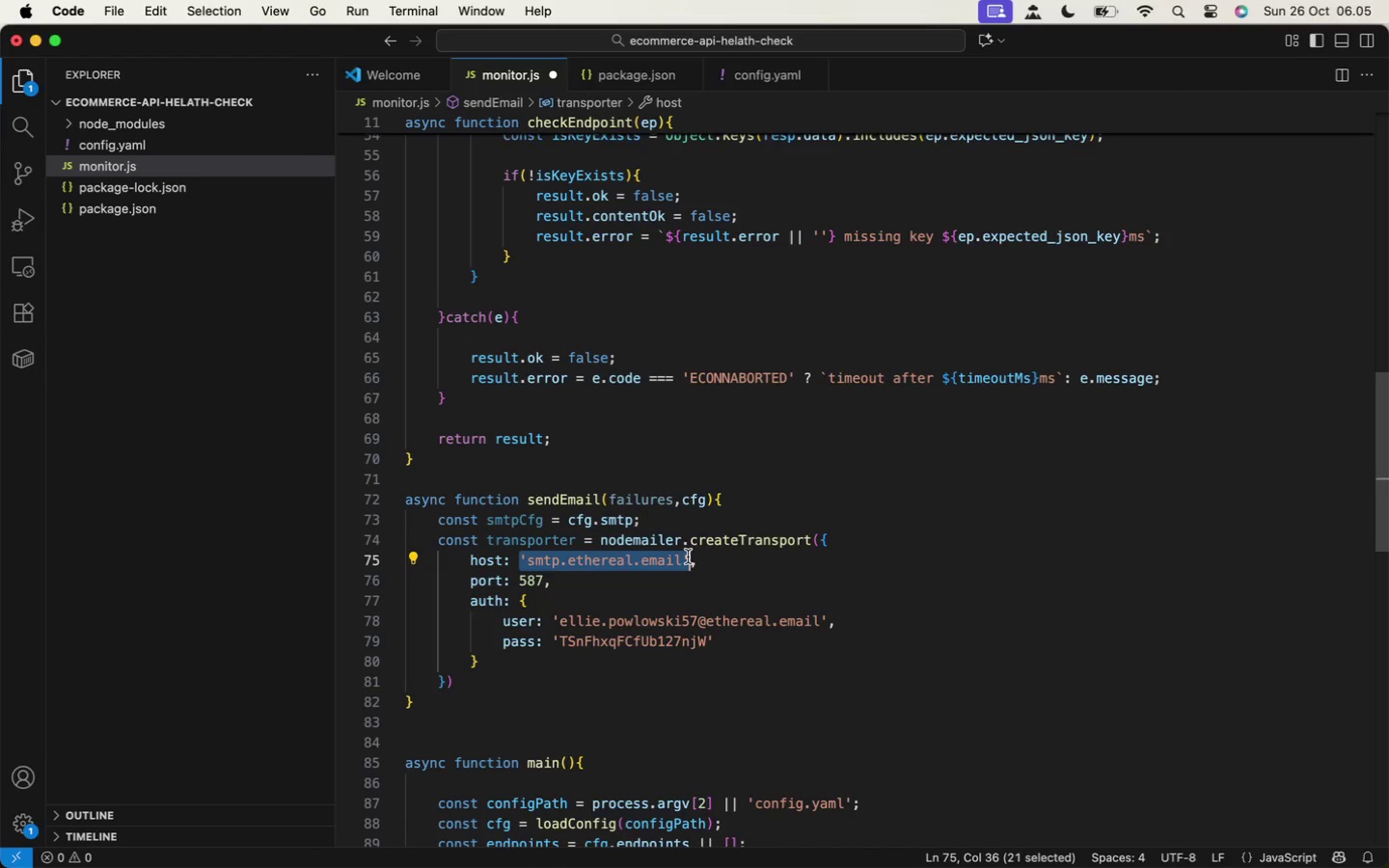 
key(ArrowDown)
 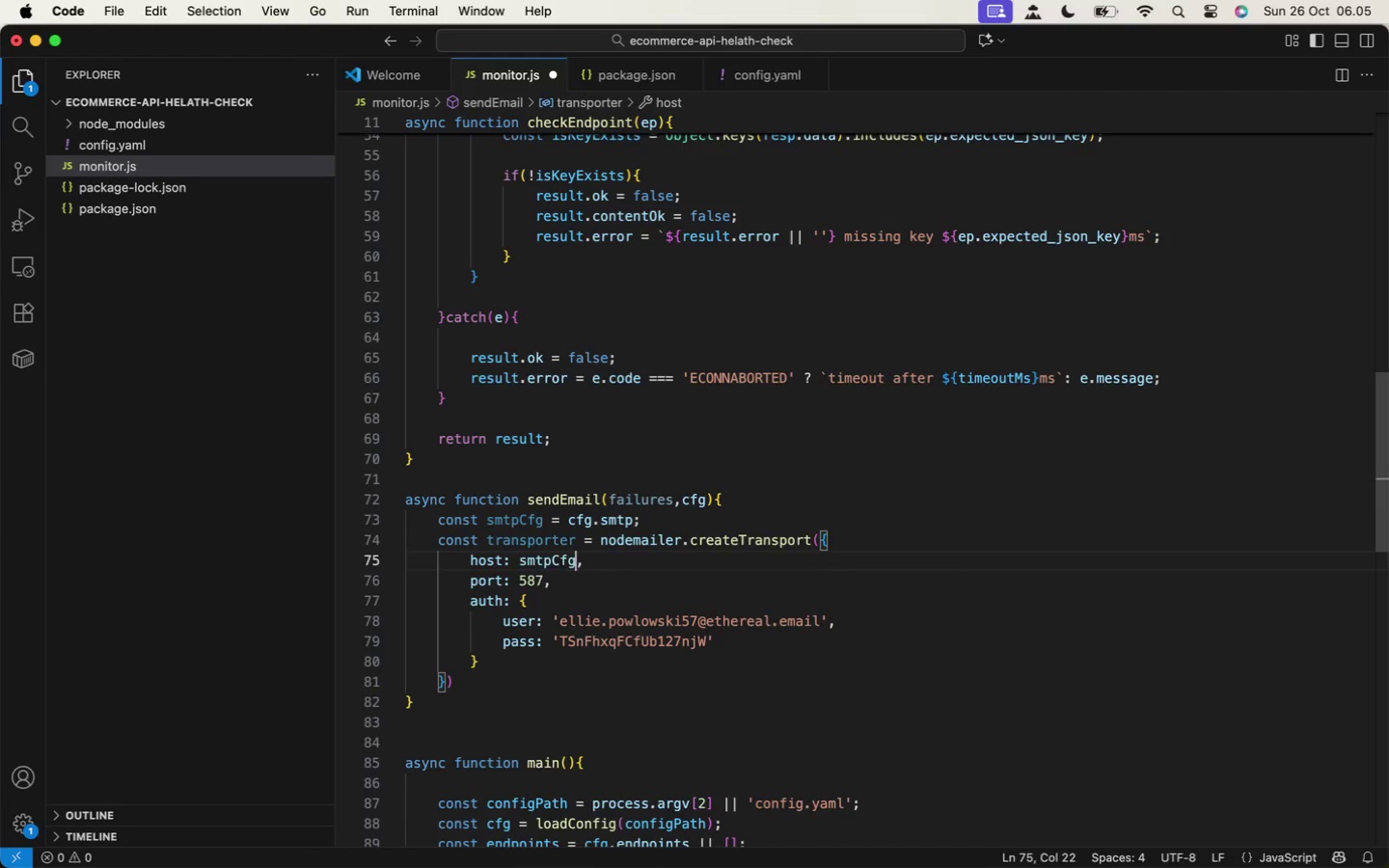 
key(Enter)
 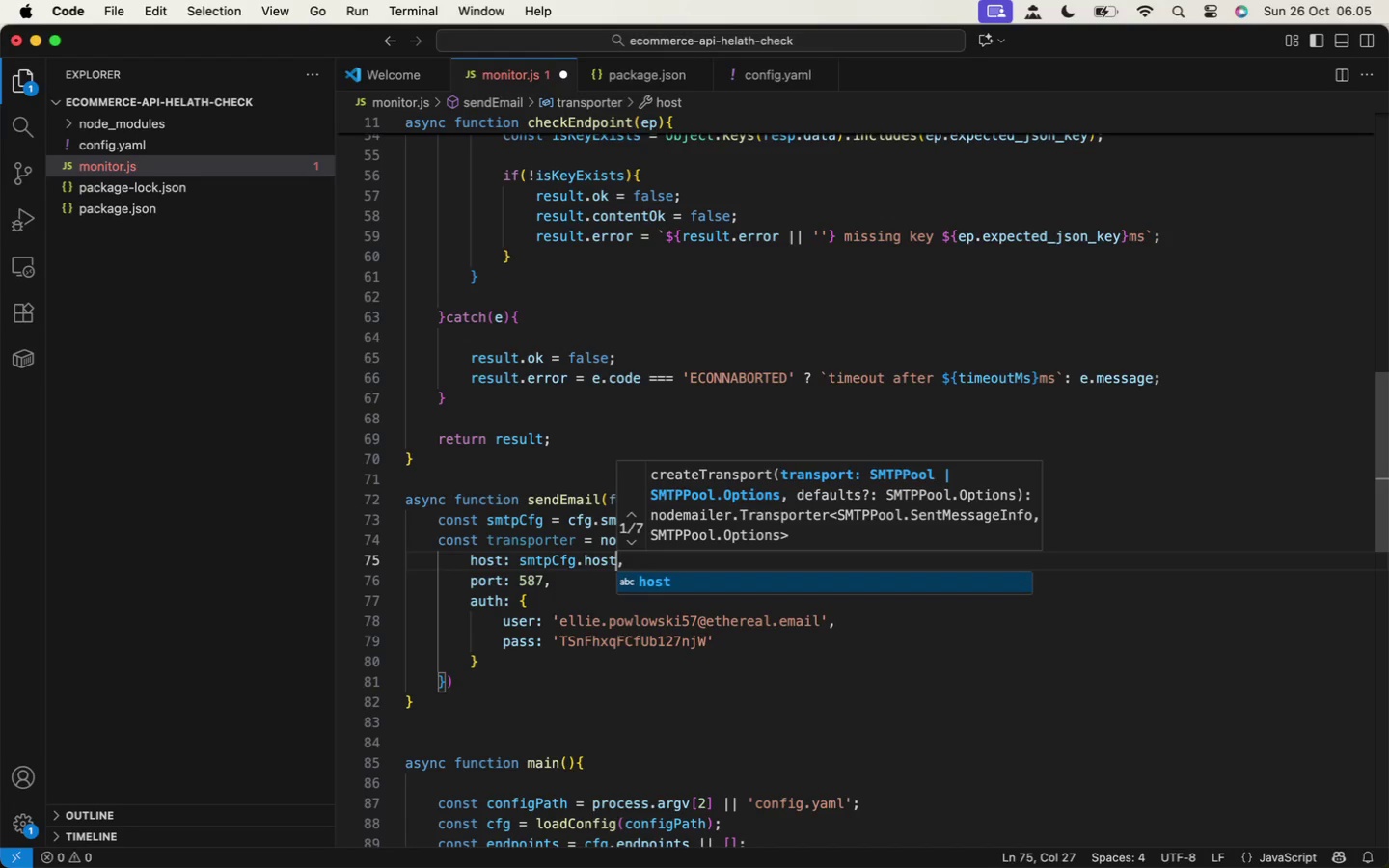 
type(,)
key(Backspace)
type(.host)
 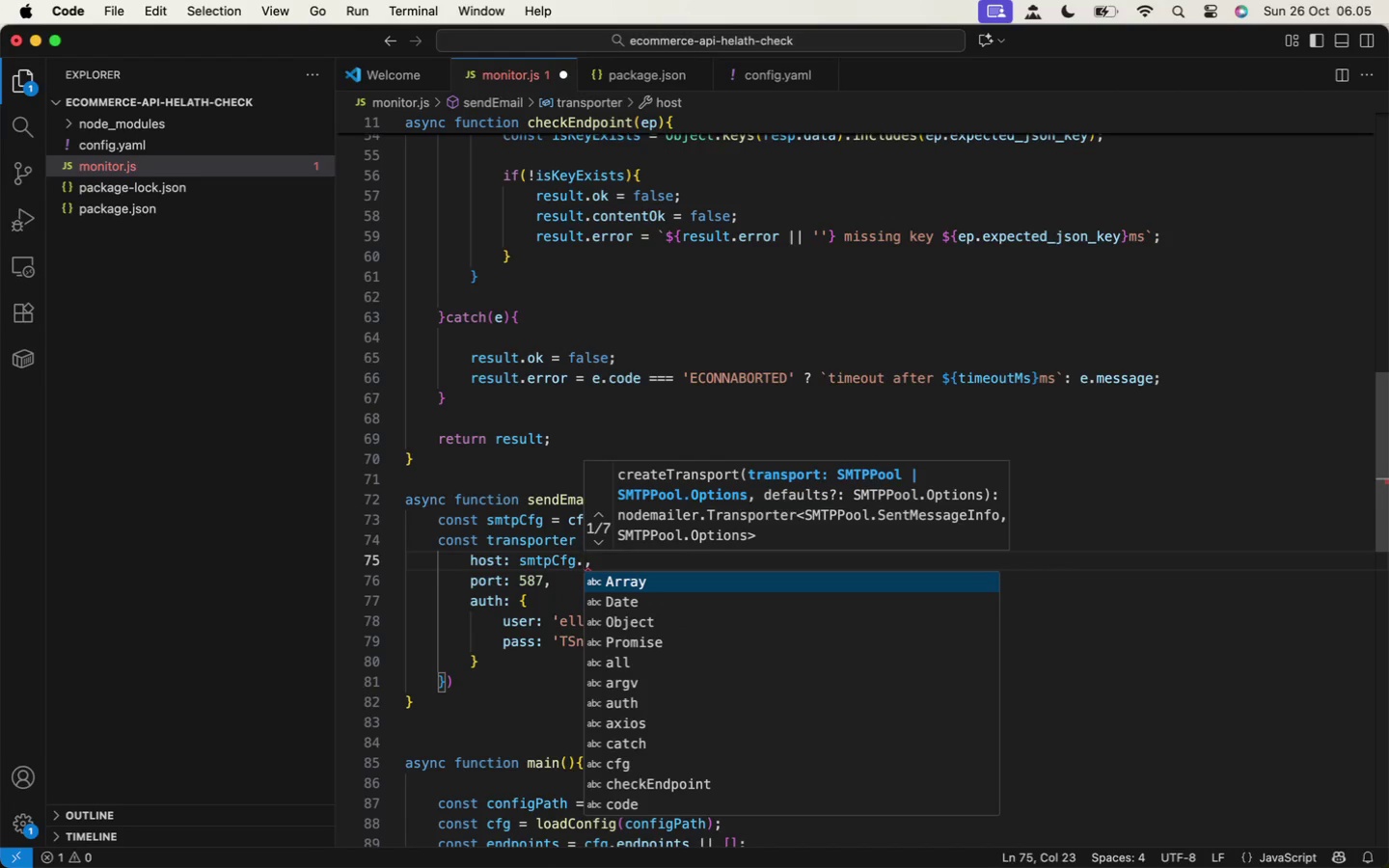 
double_click([530, 583])
 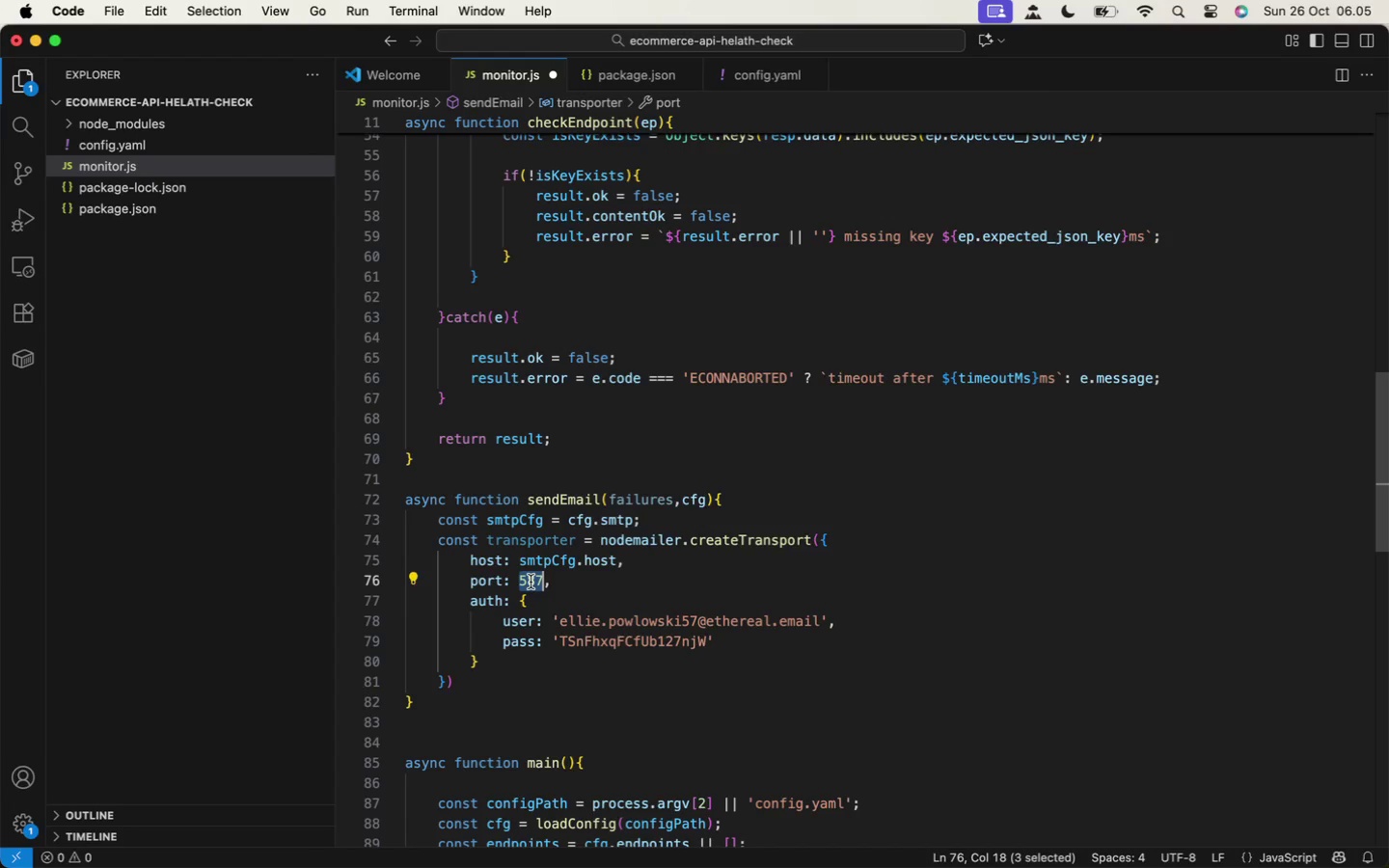 
type(smtpC)
 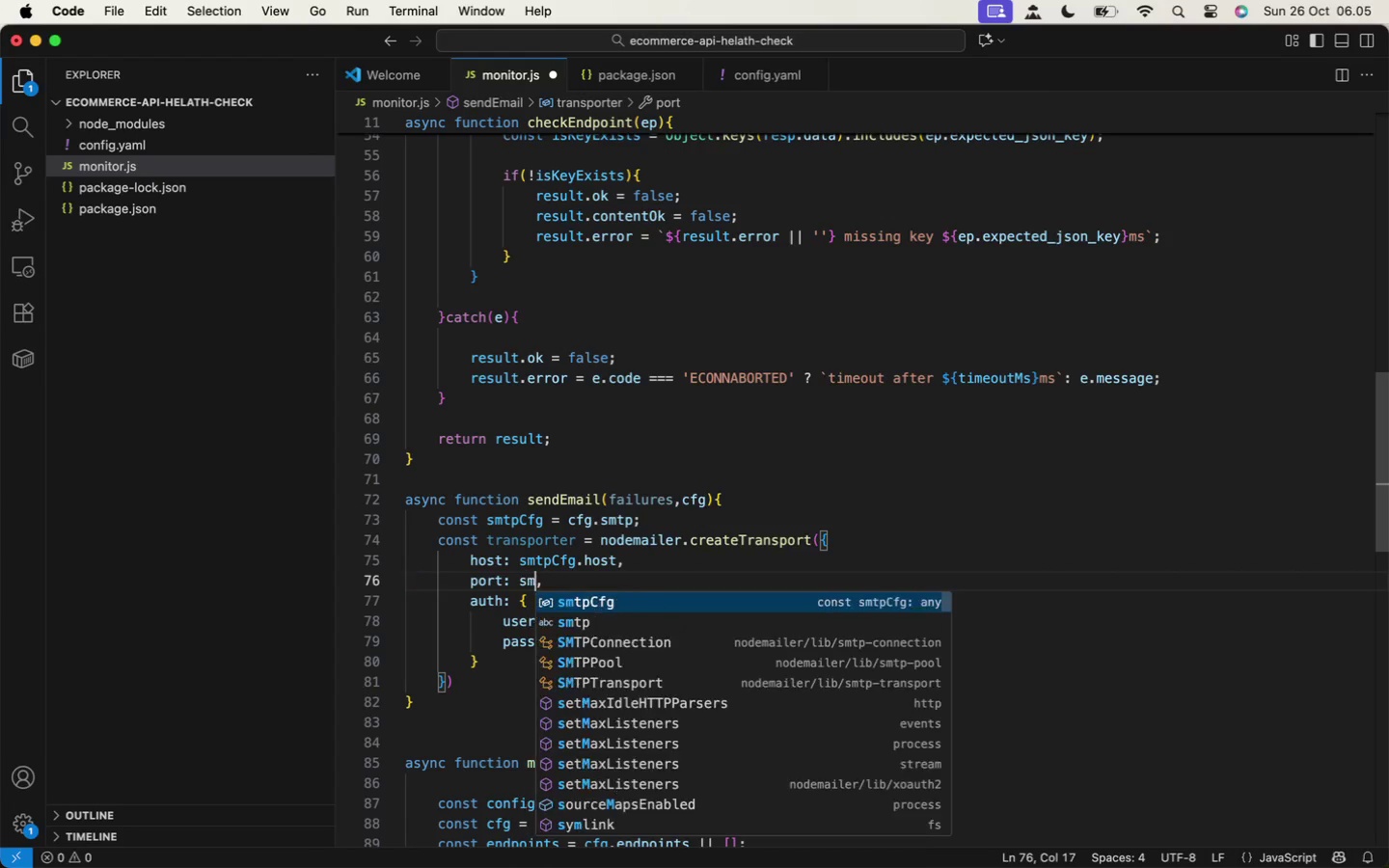 
 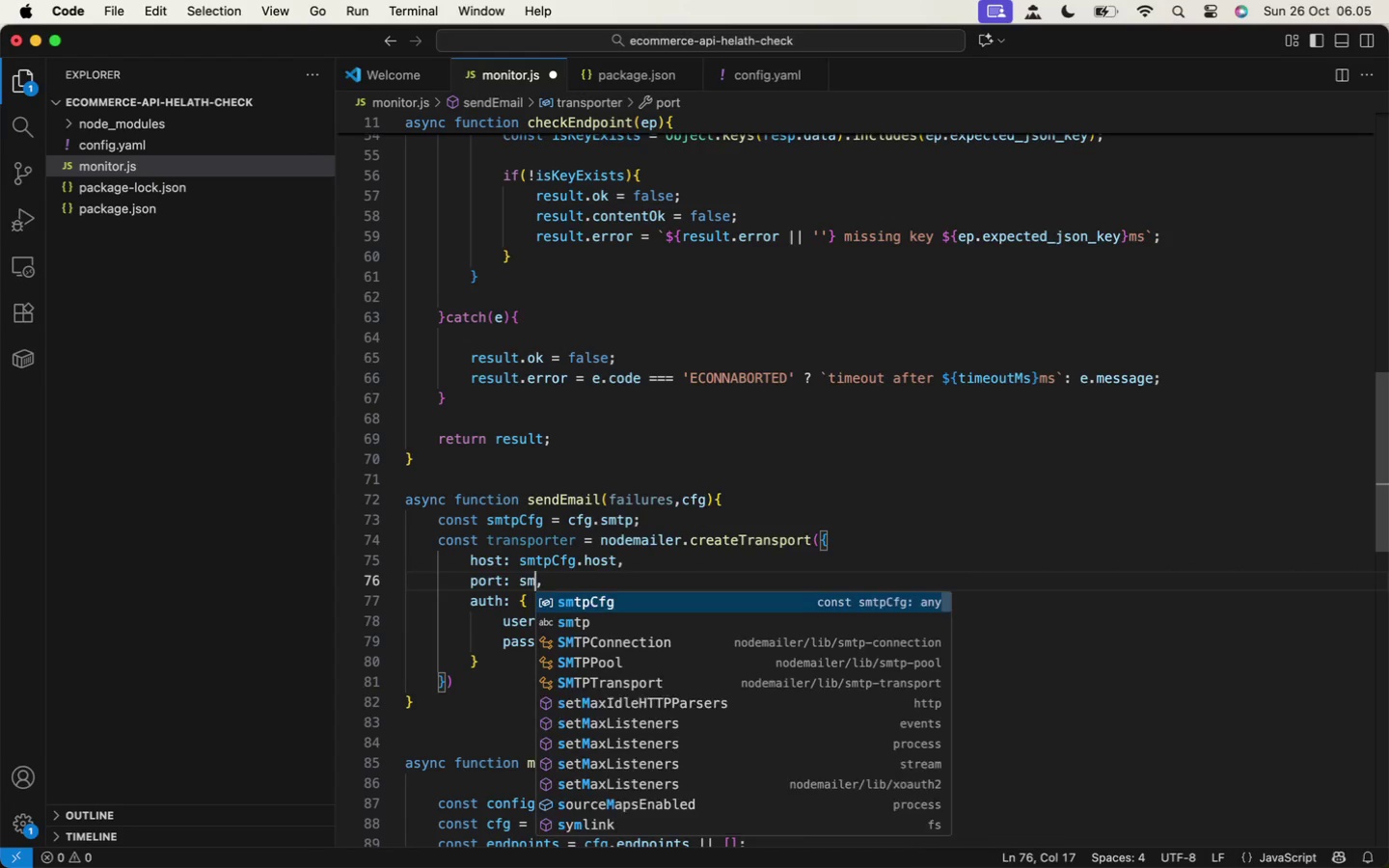 
key(Enter)
 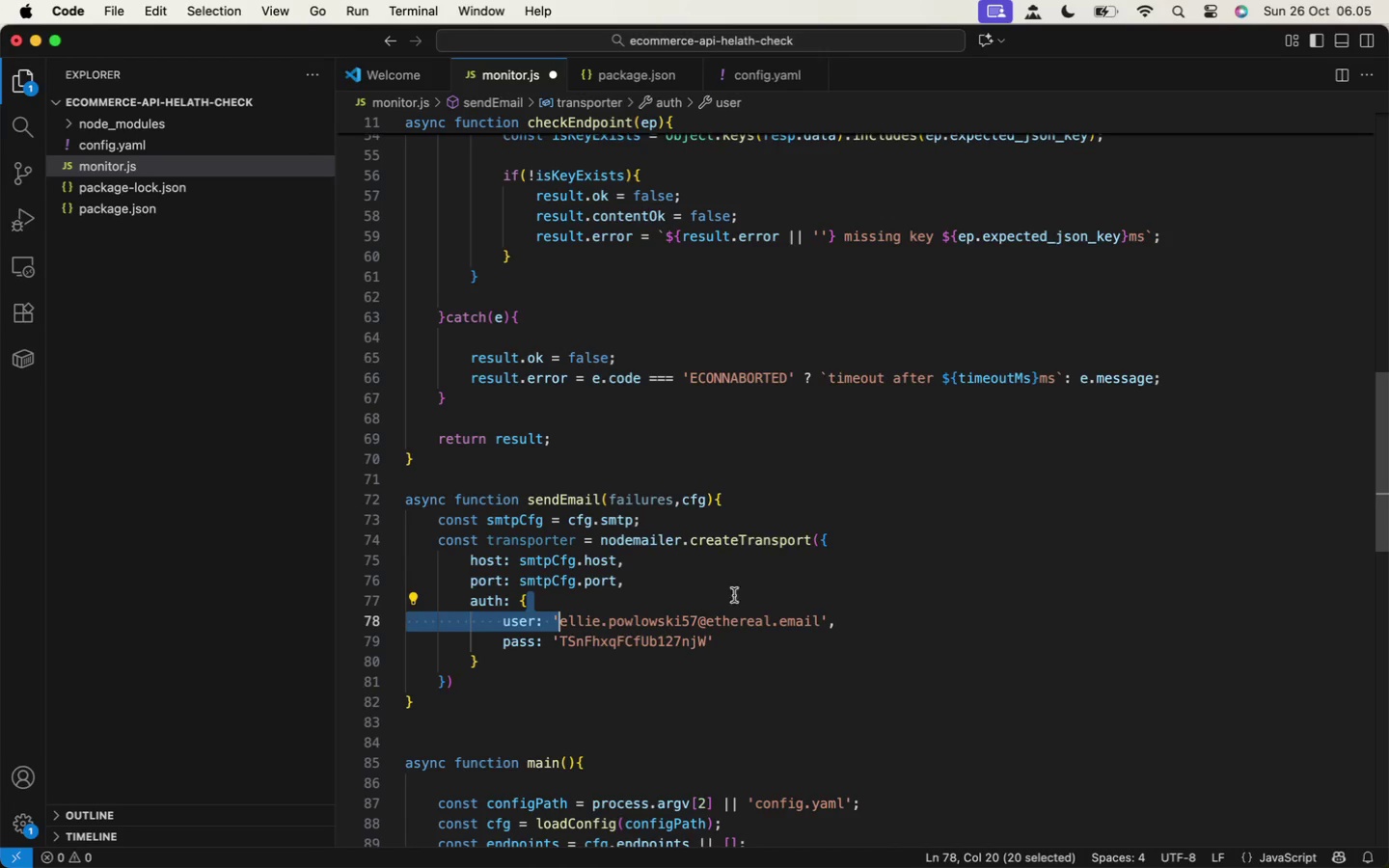 
type(.port)
 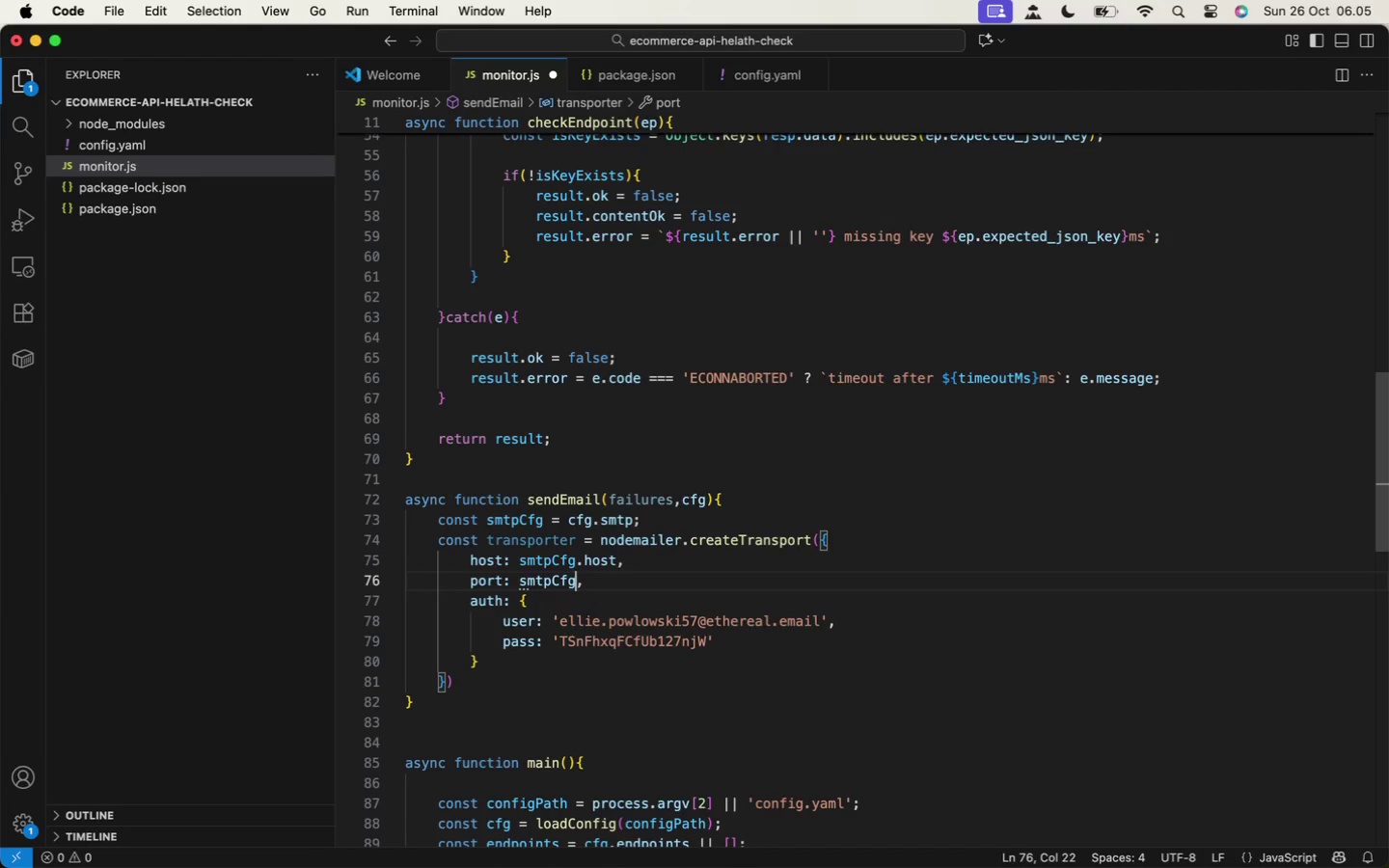 
wait(5.98)
 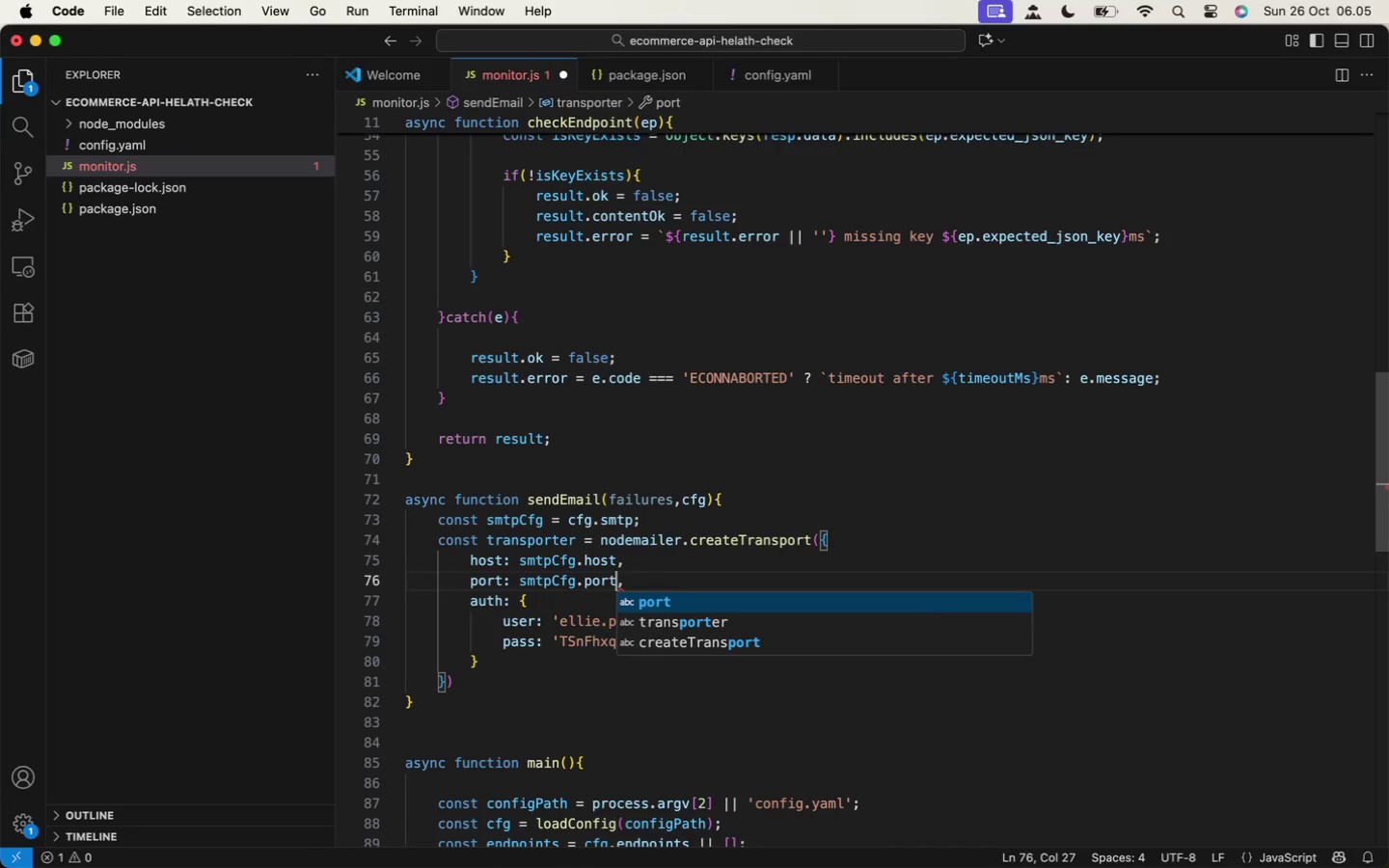 
hold_key(key=ShiftLeft, duration=1.1)
 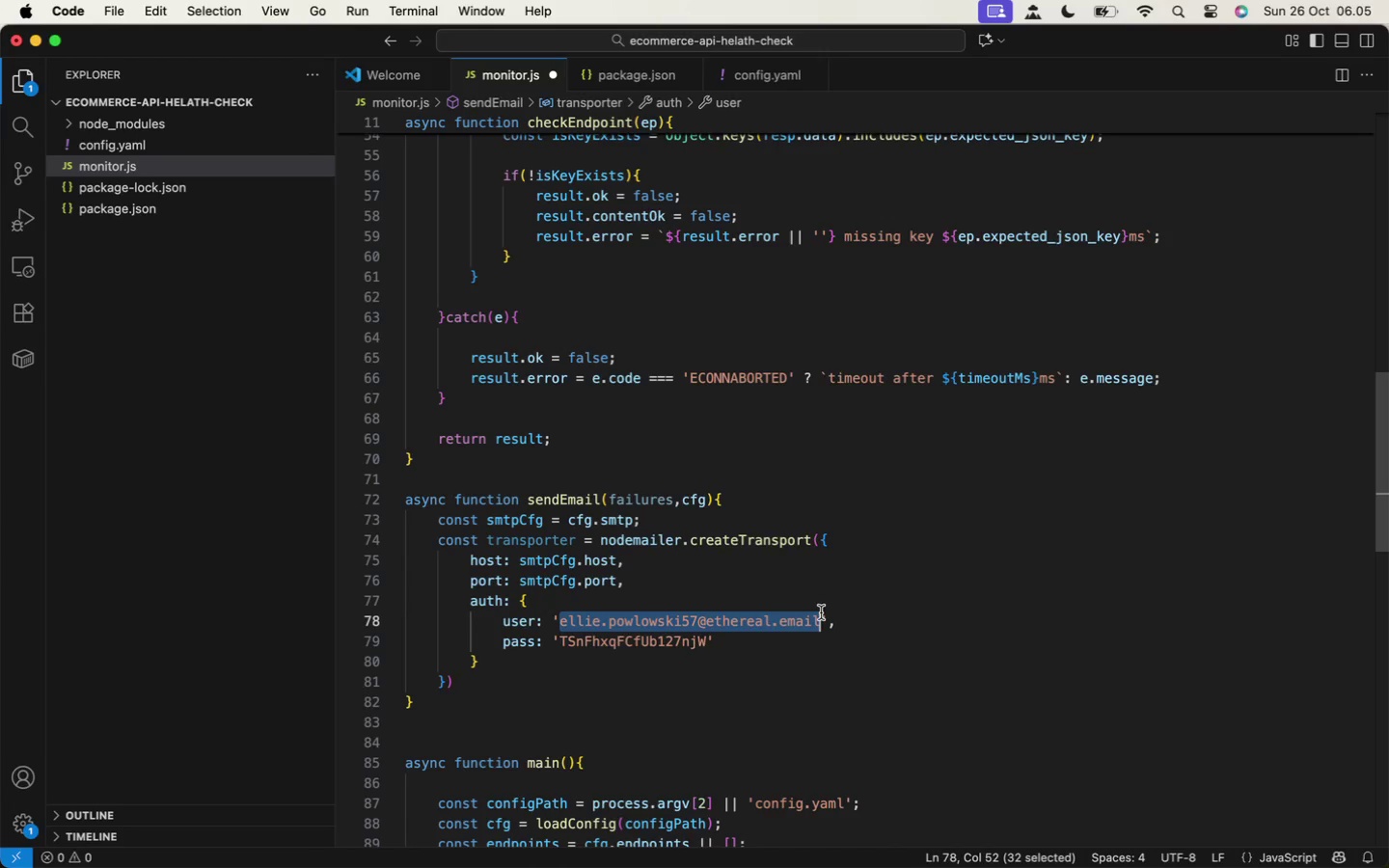 
key(Backspace)
 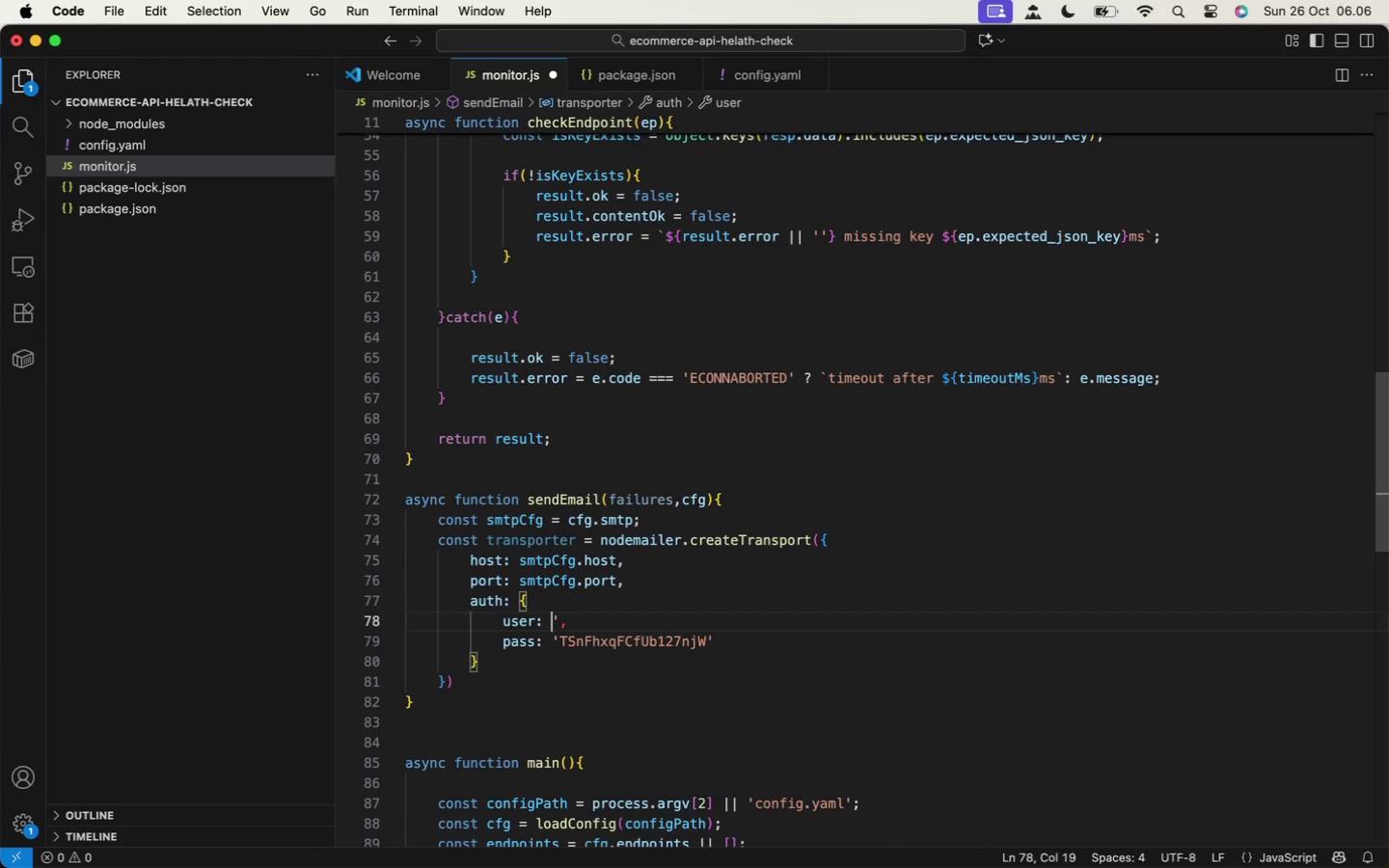 
key(Backspace)
 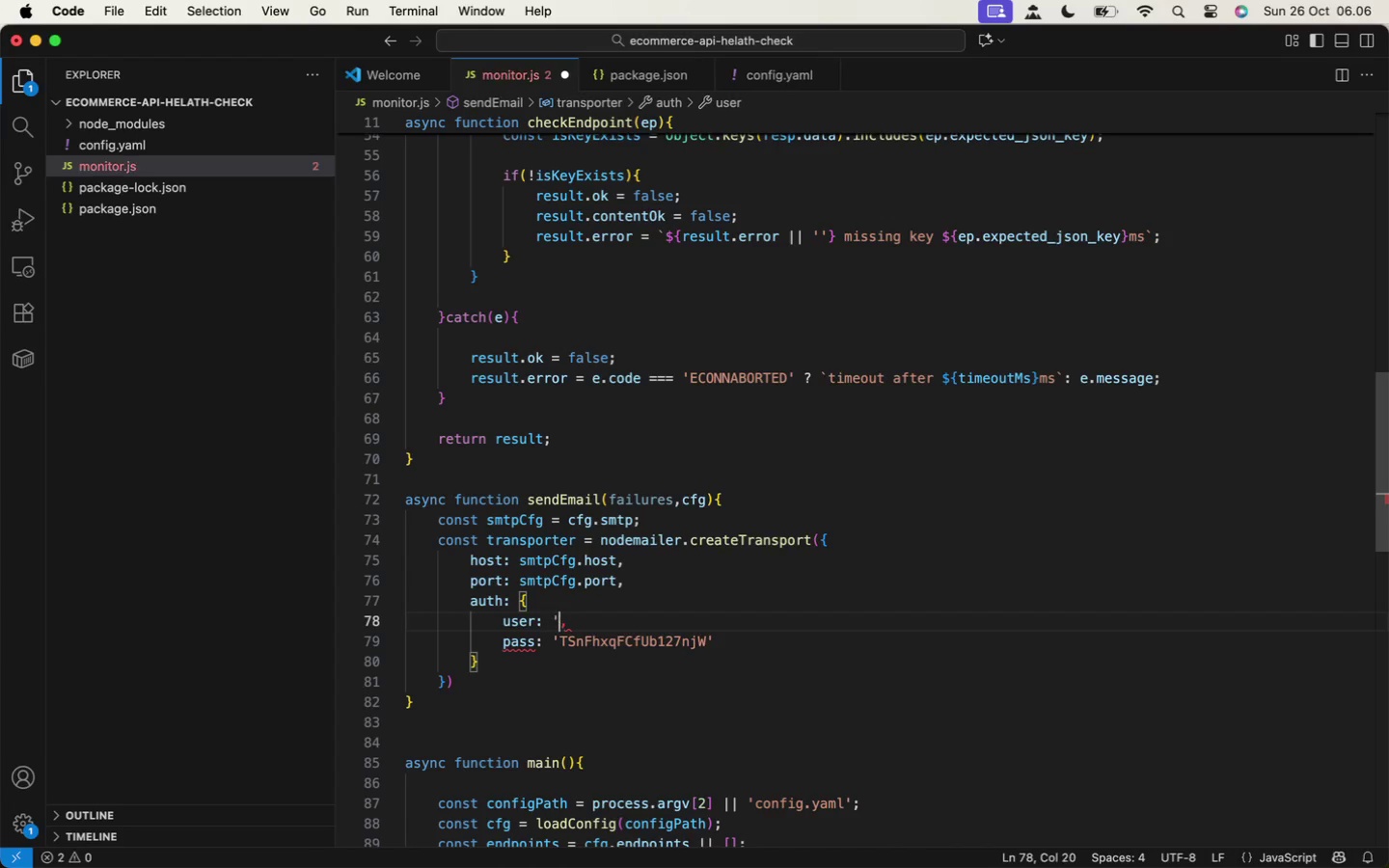 
key(ArrowRight)
 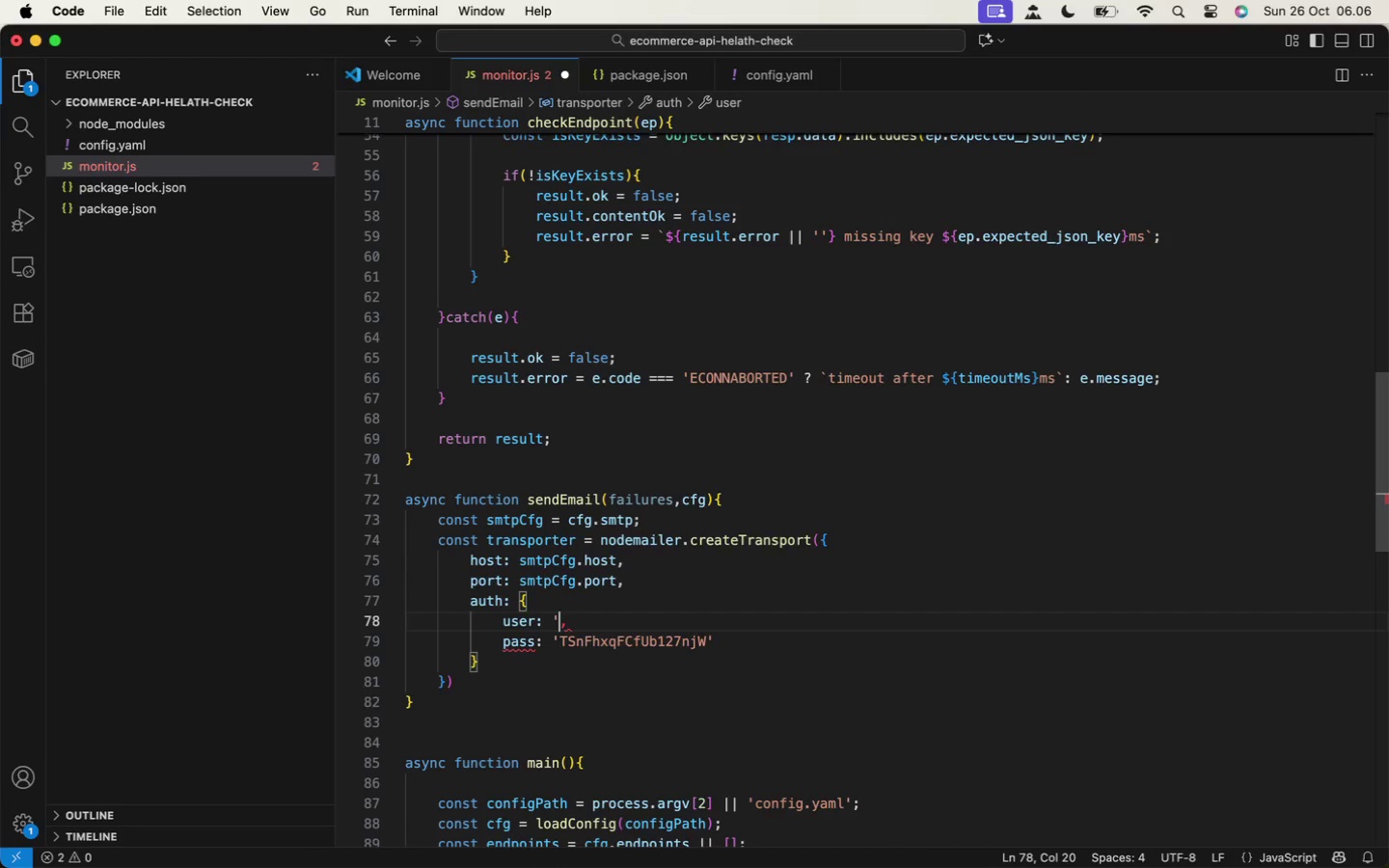 
key(Backspace)
type(smtpCfg.username)
 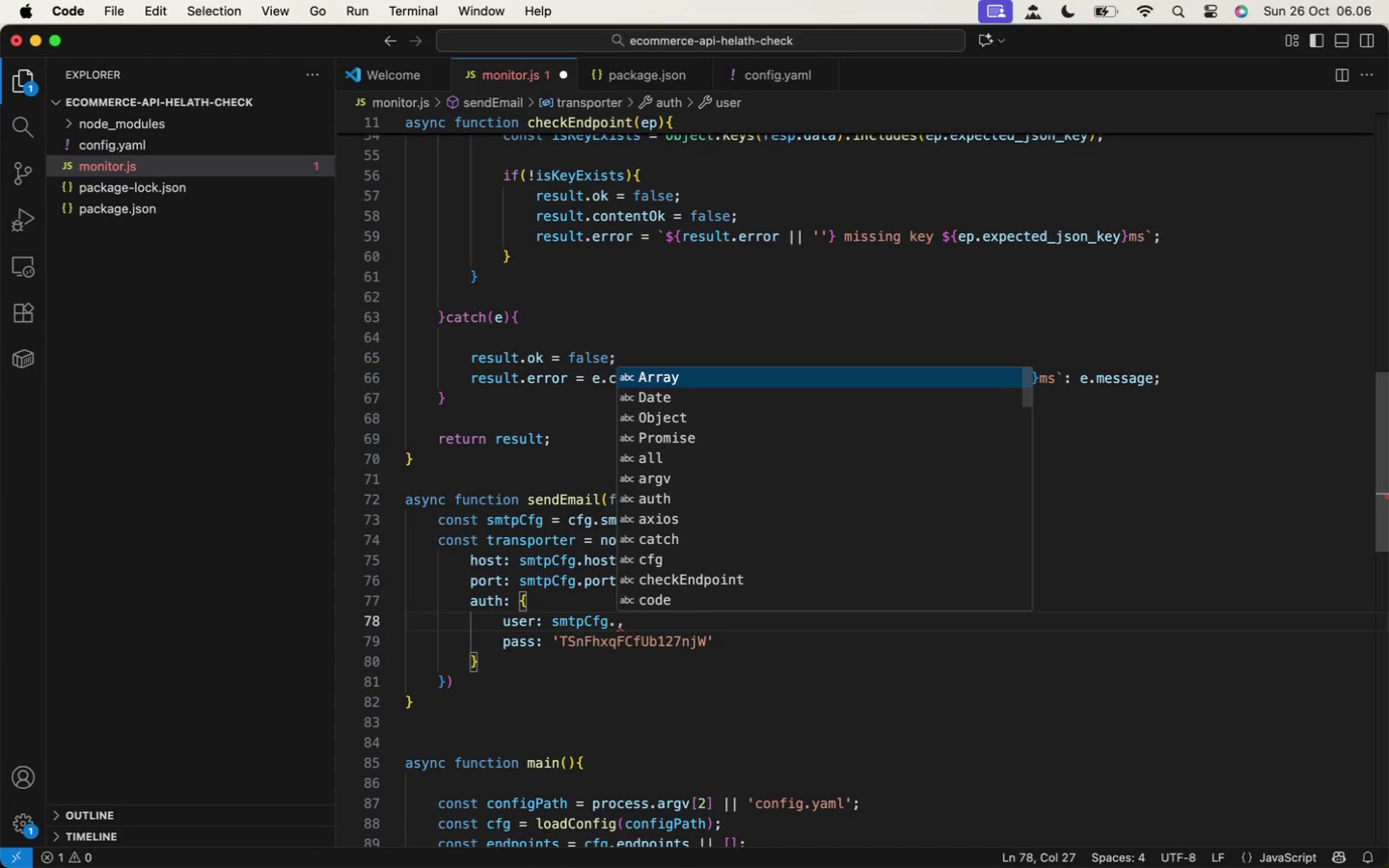 
left_click([554, 642])
 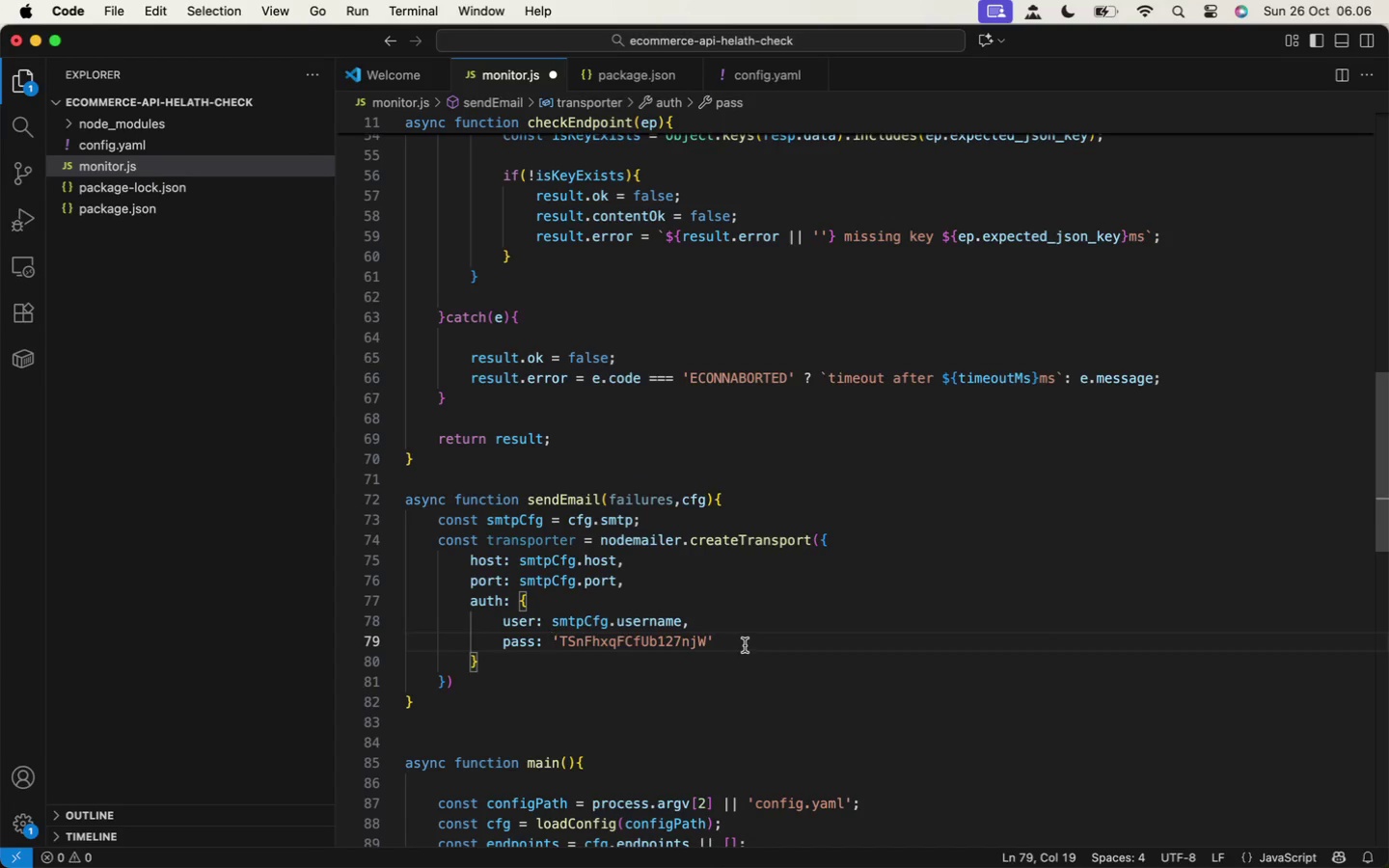 
hold_key(key=ShiftLeft, duration=0.65)
left_click([745, 645])
 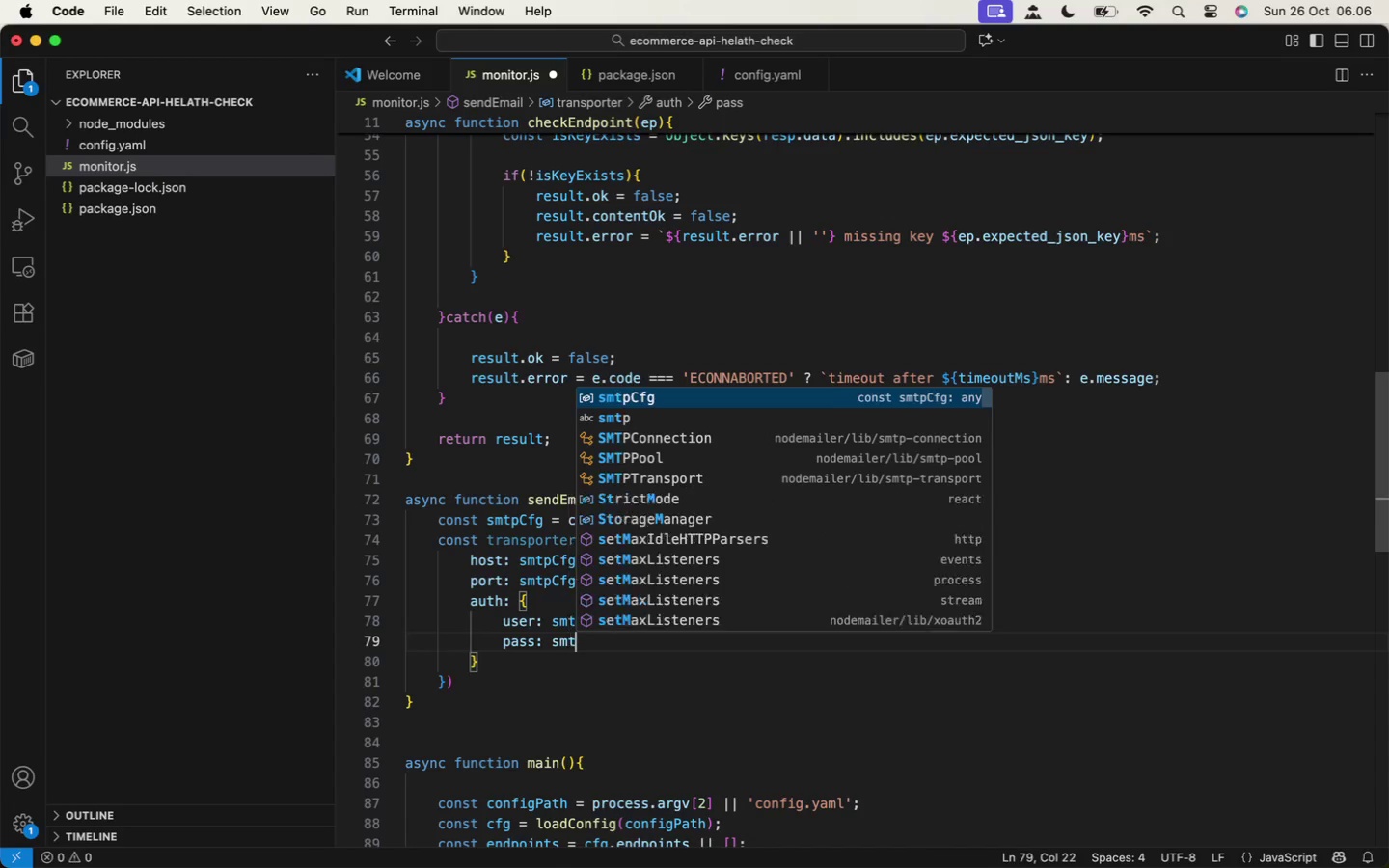 
type(smtpC)
 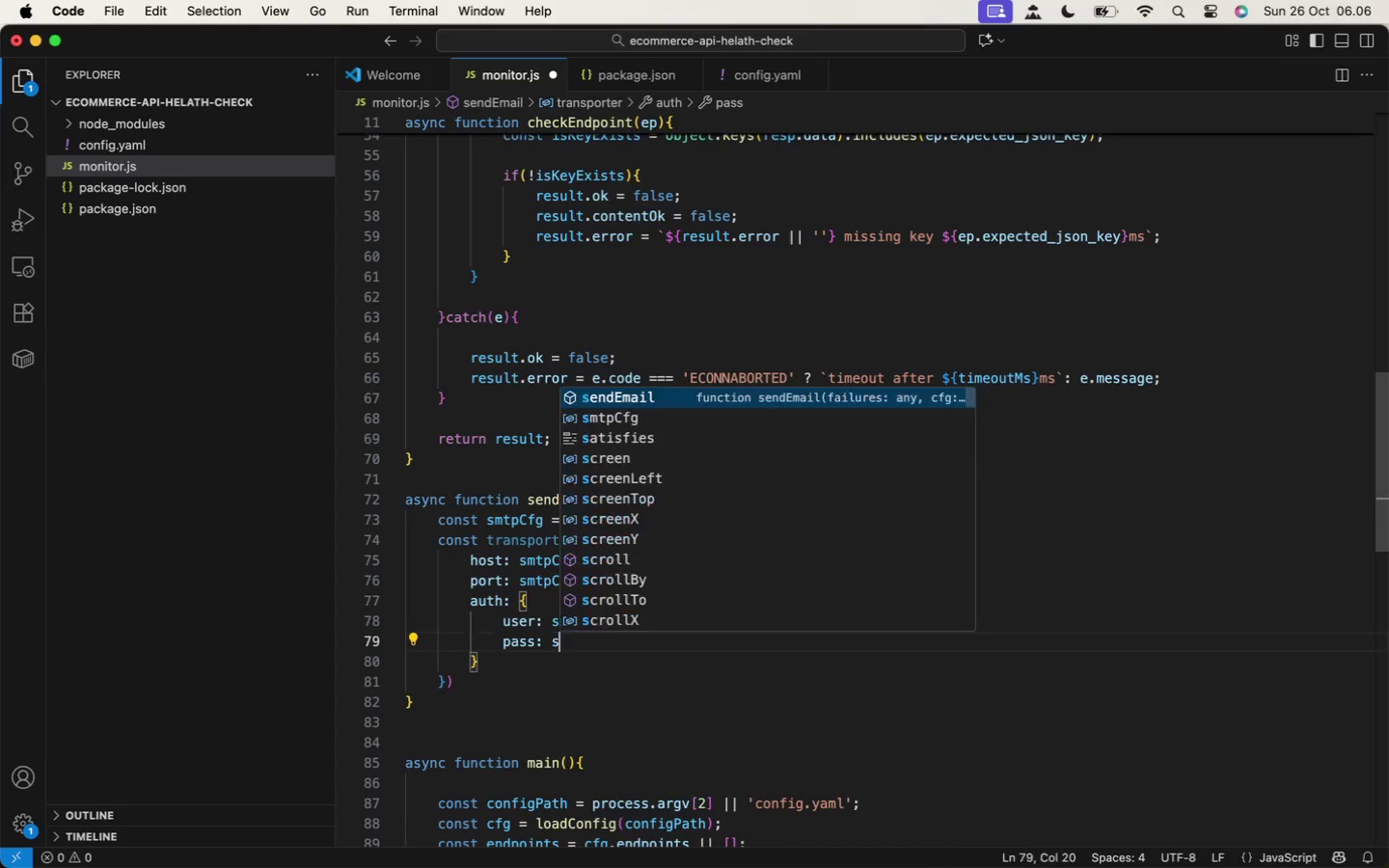 
key(Enter)
 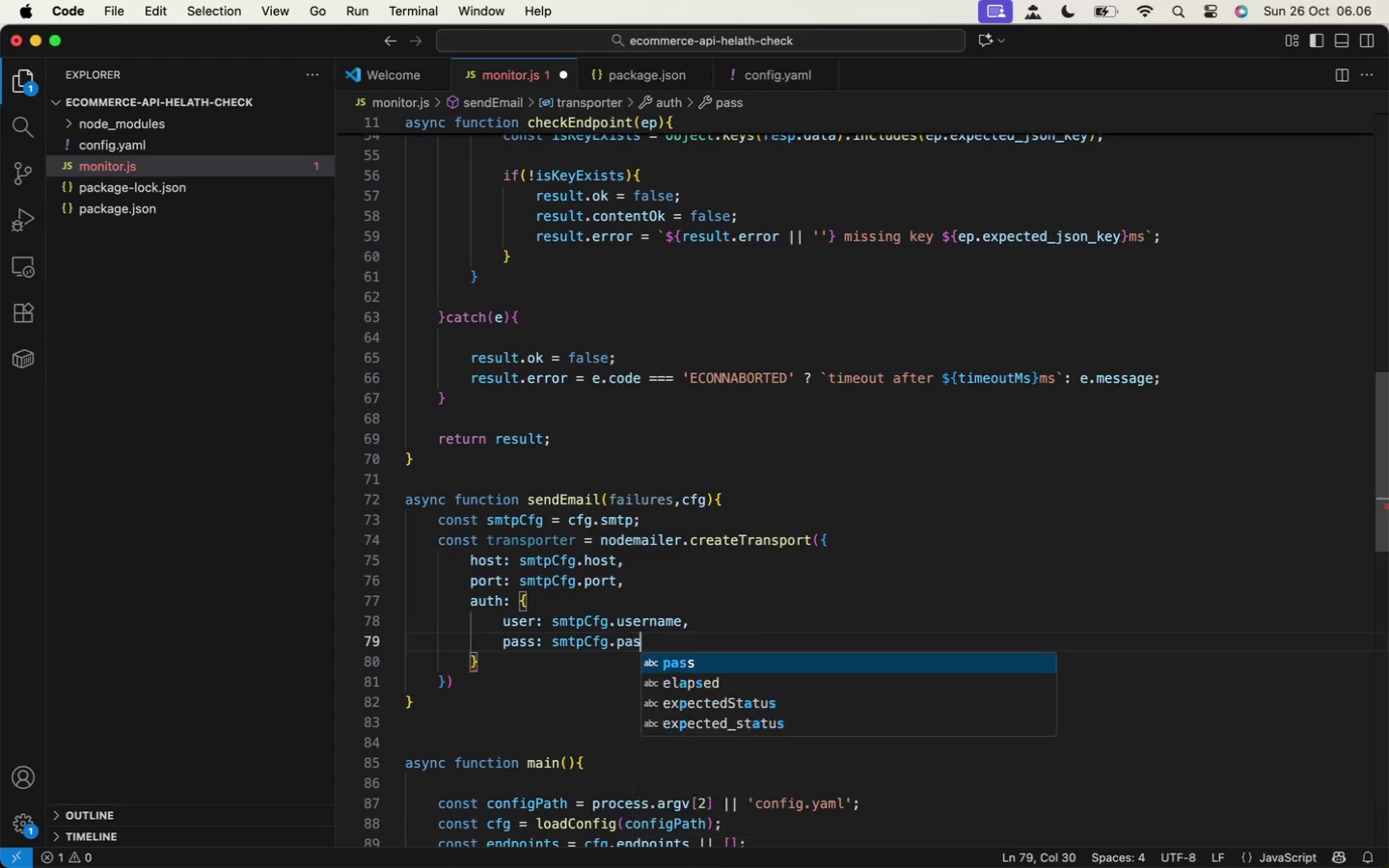 
type(.password)
 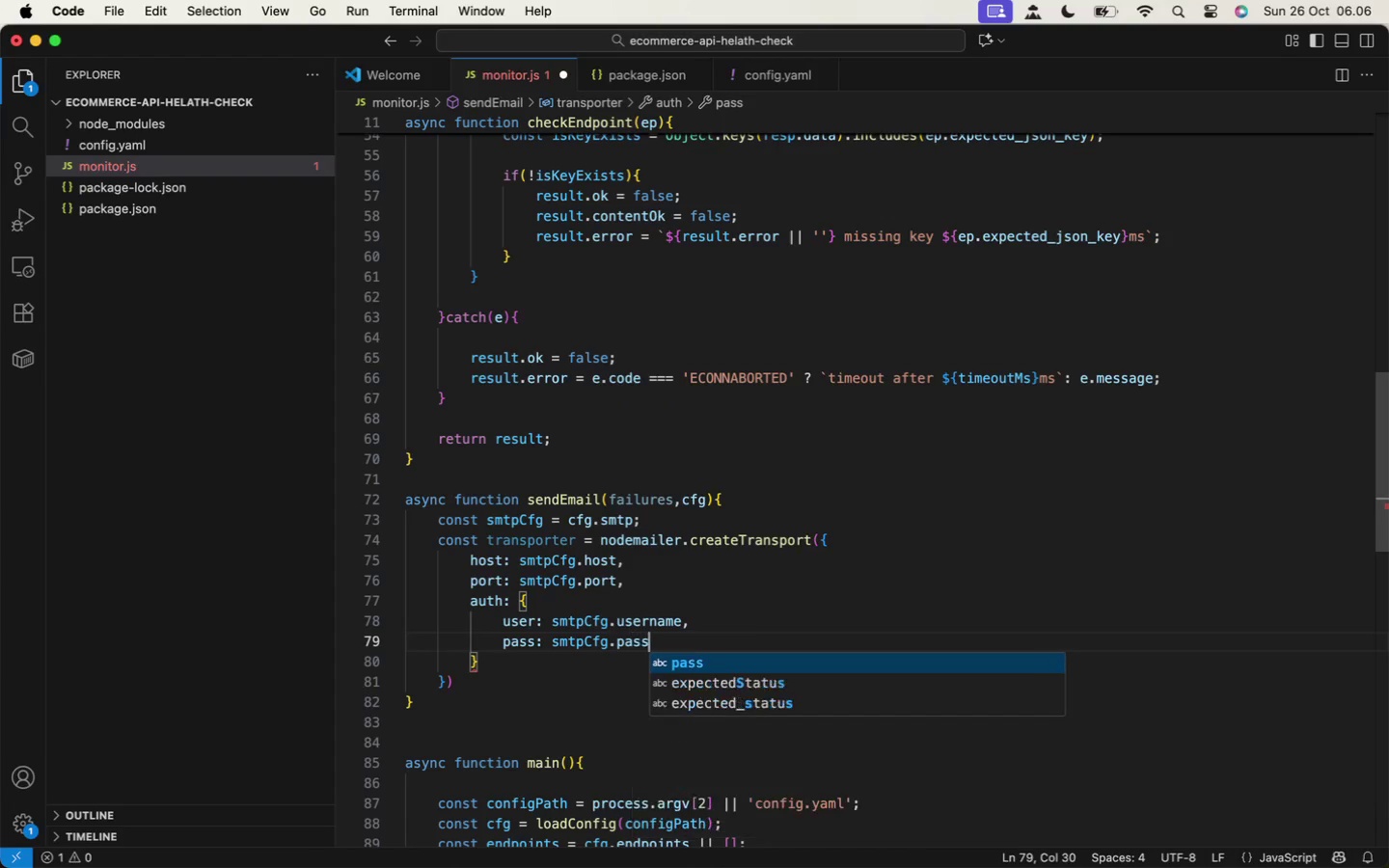 
key(Meta+S)
 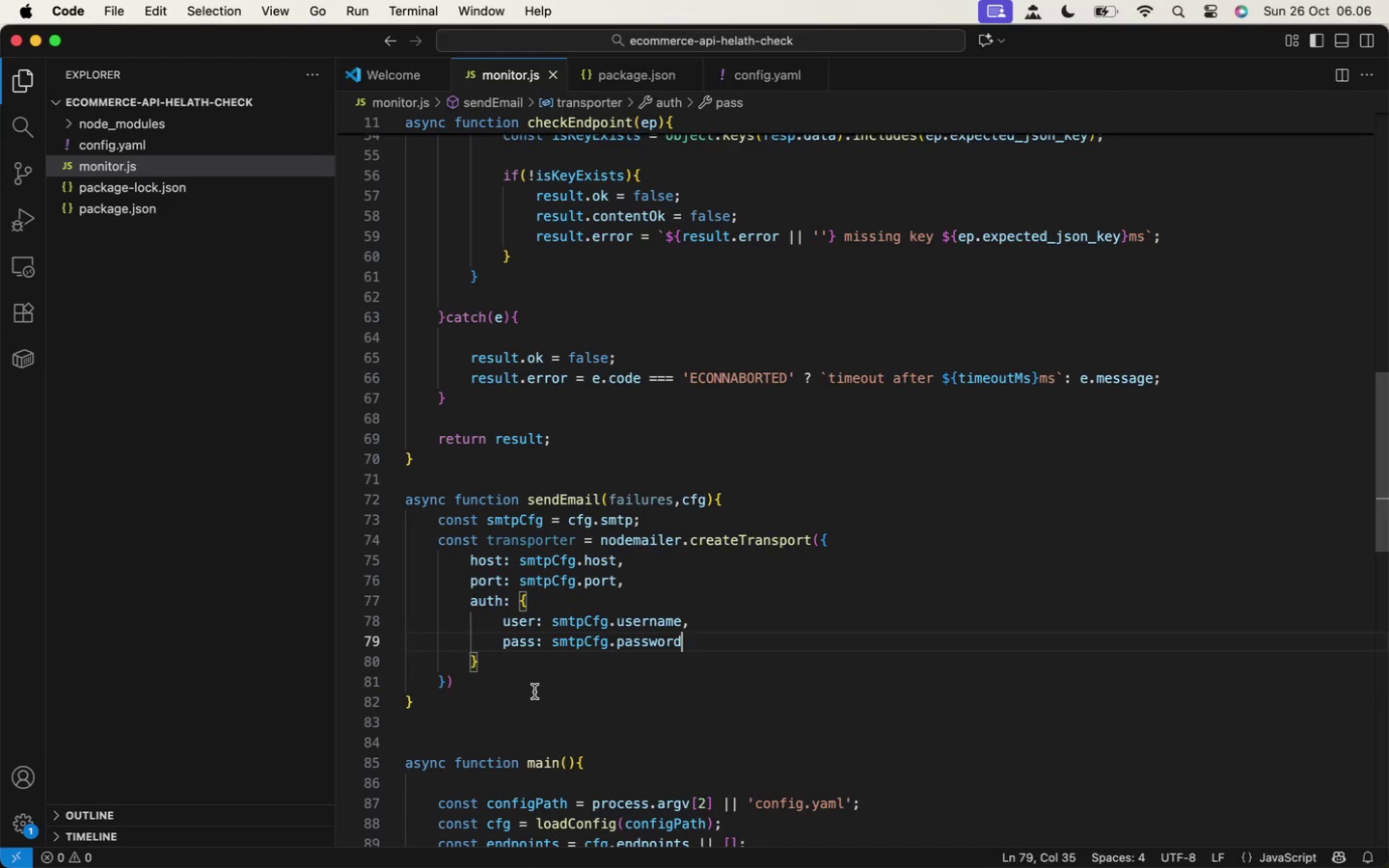 
wait(6.03)
 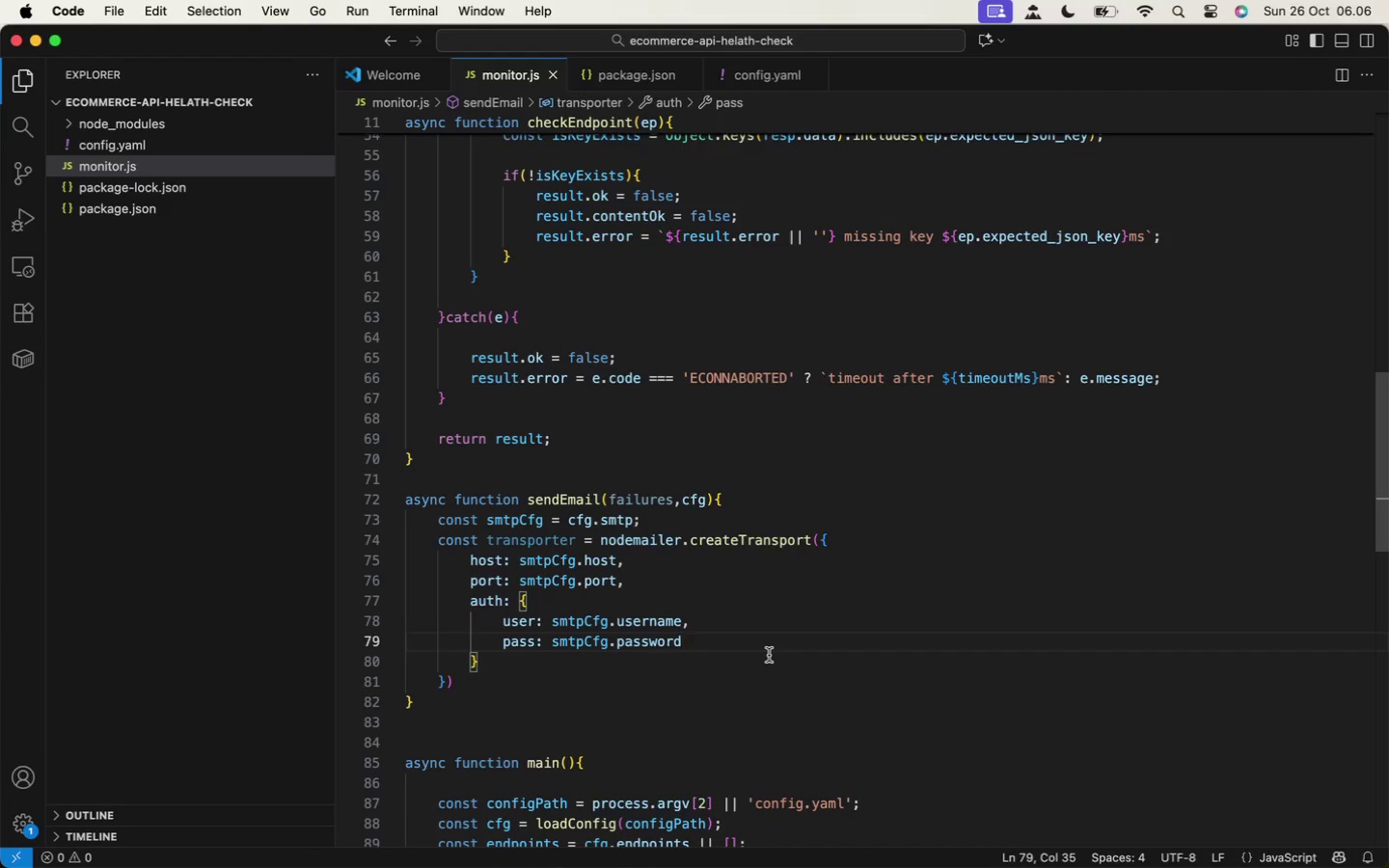 
key(Enter)
 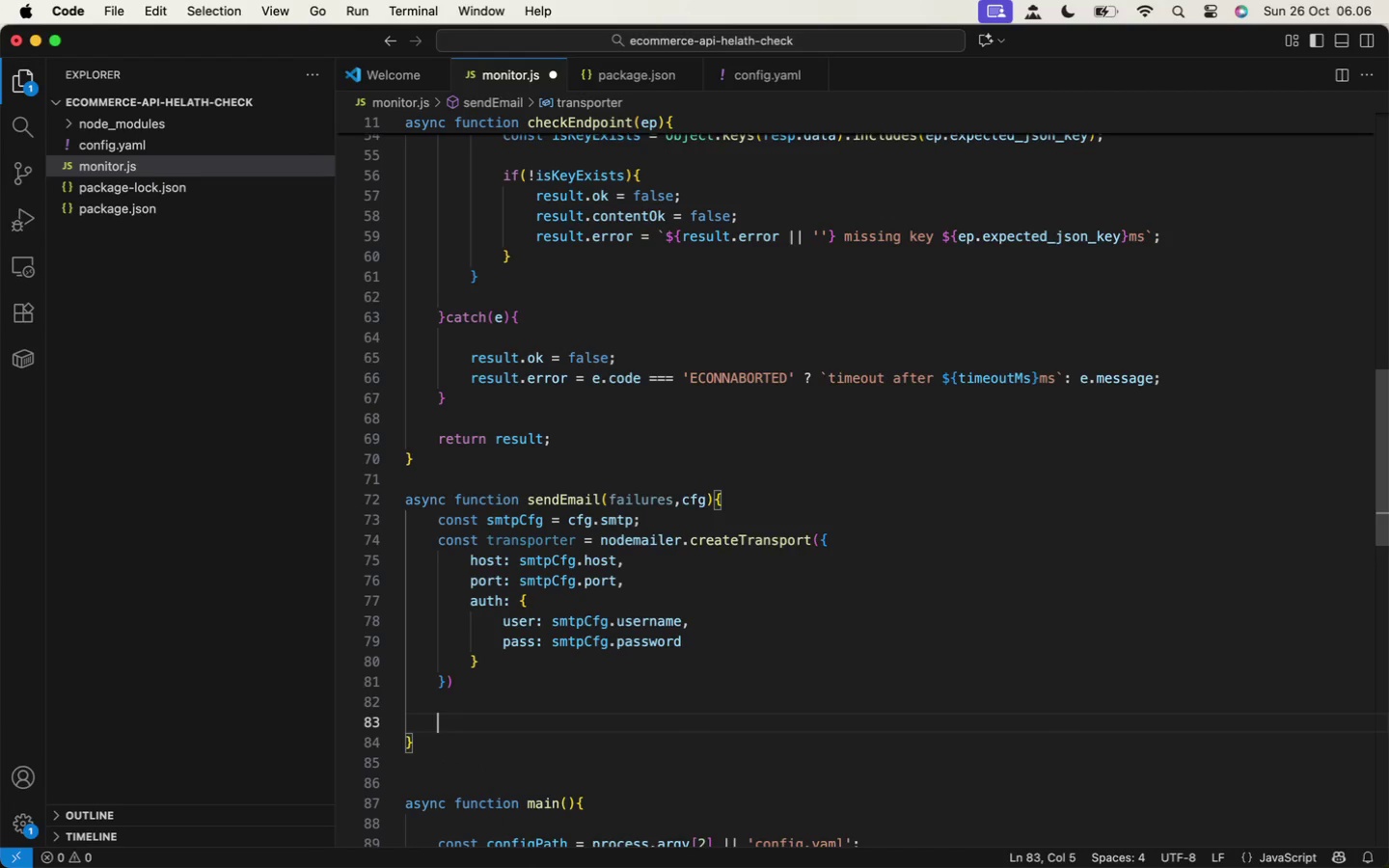 
key(Enter)
 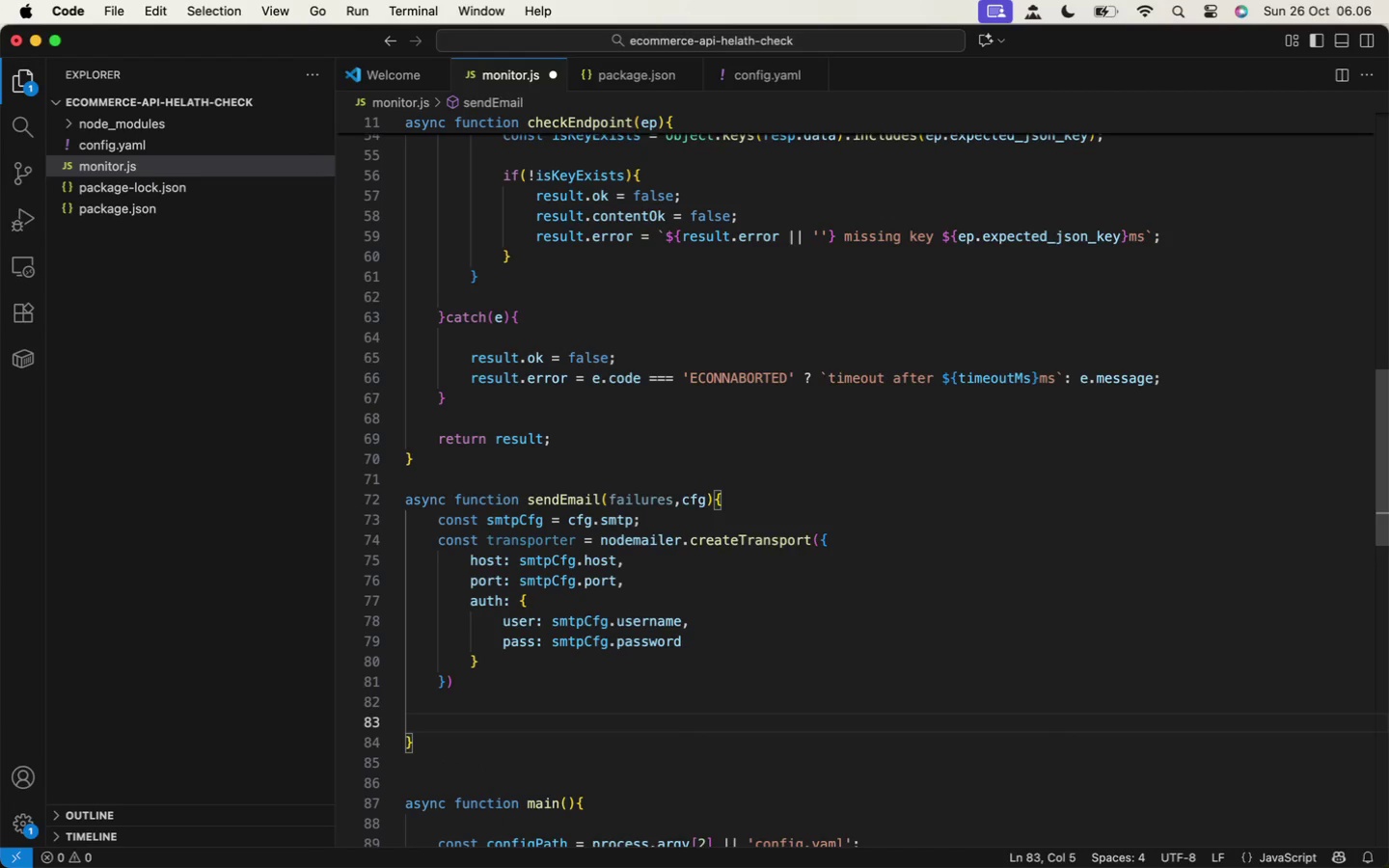 
type(const timestamp = new Date().toI)
 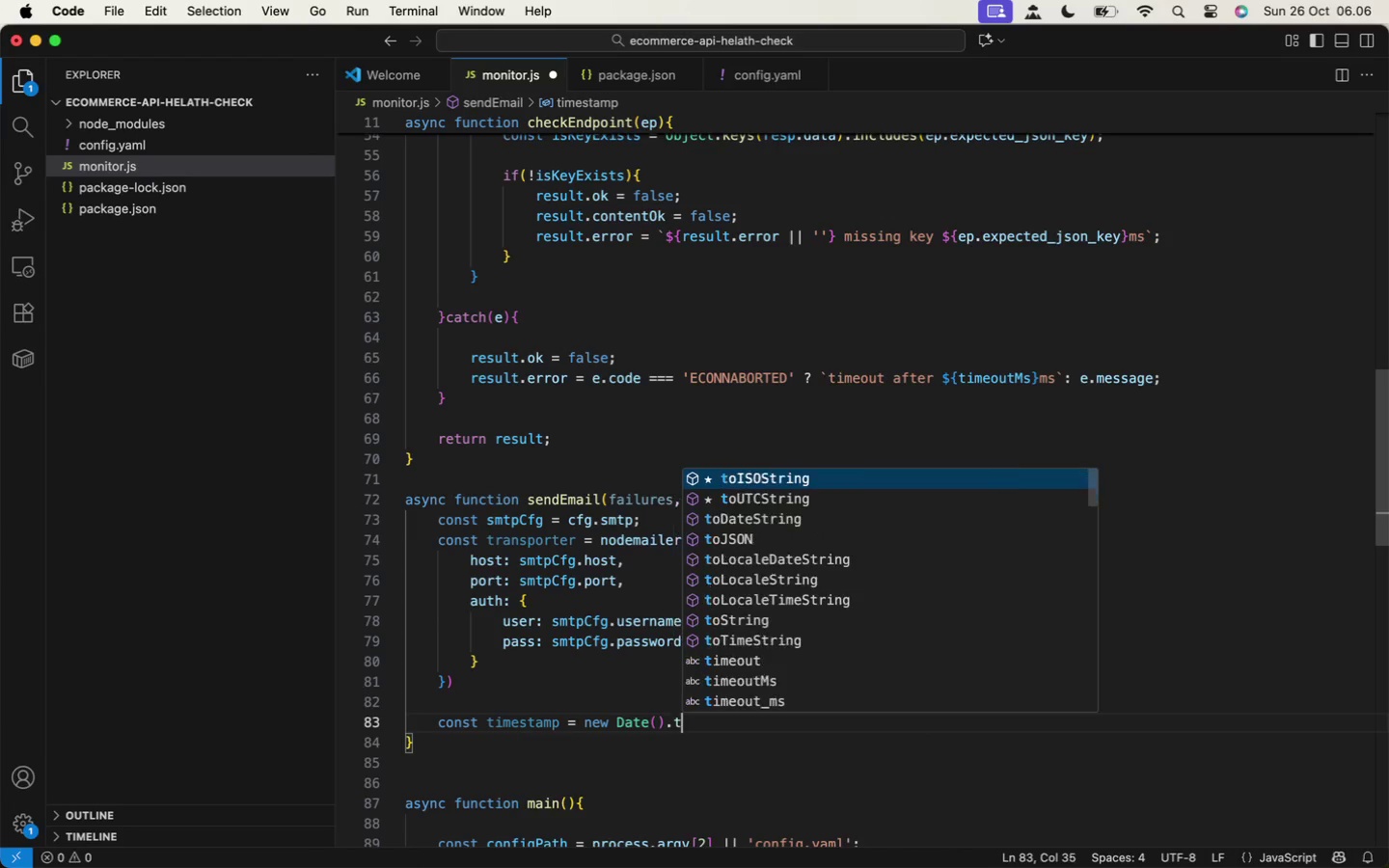 
 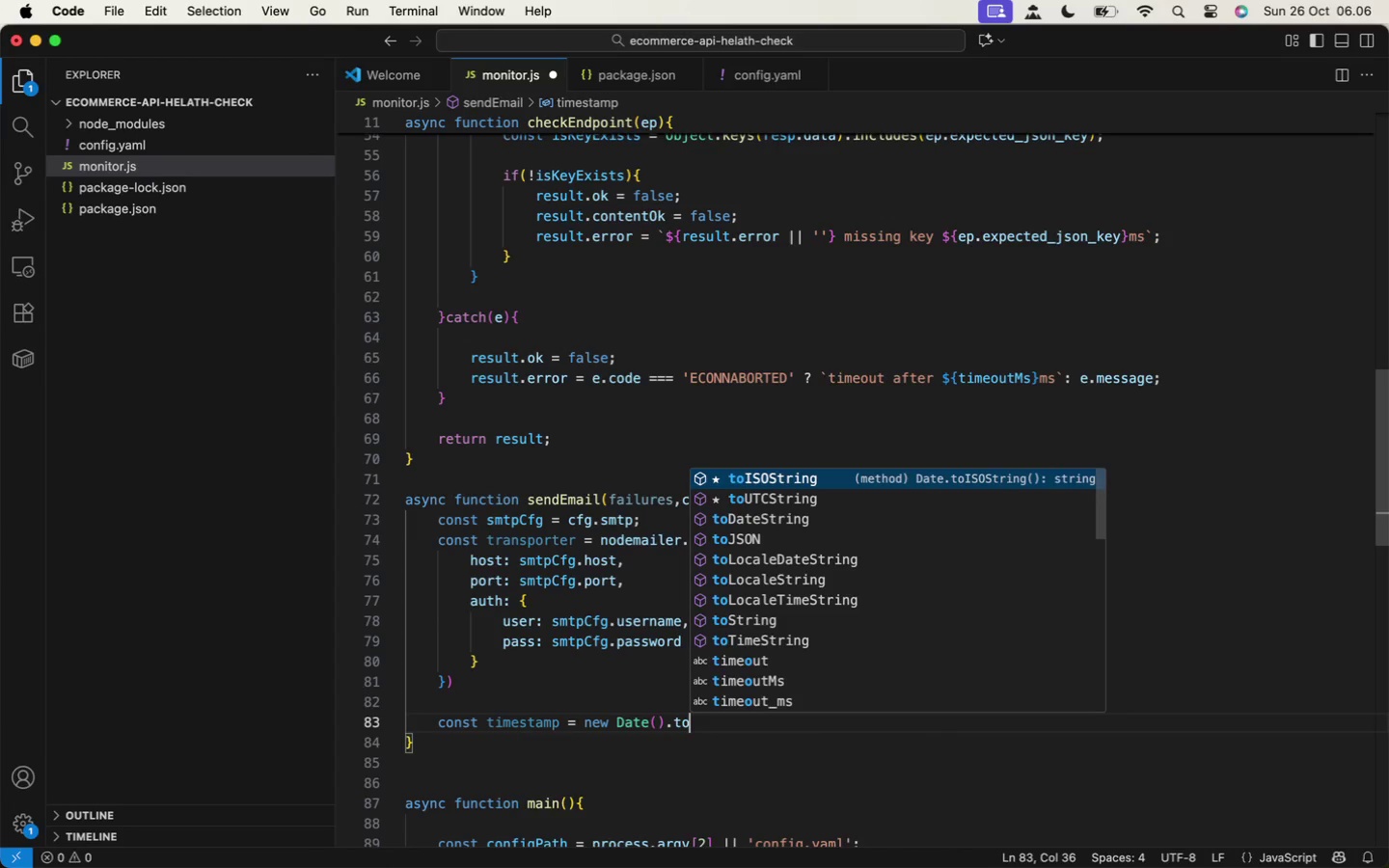 
key(Enter)
 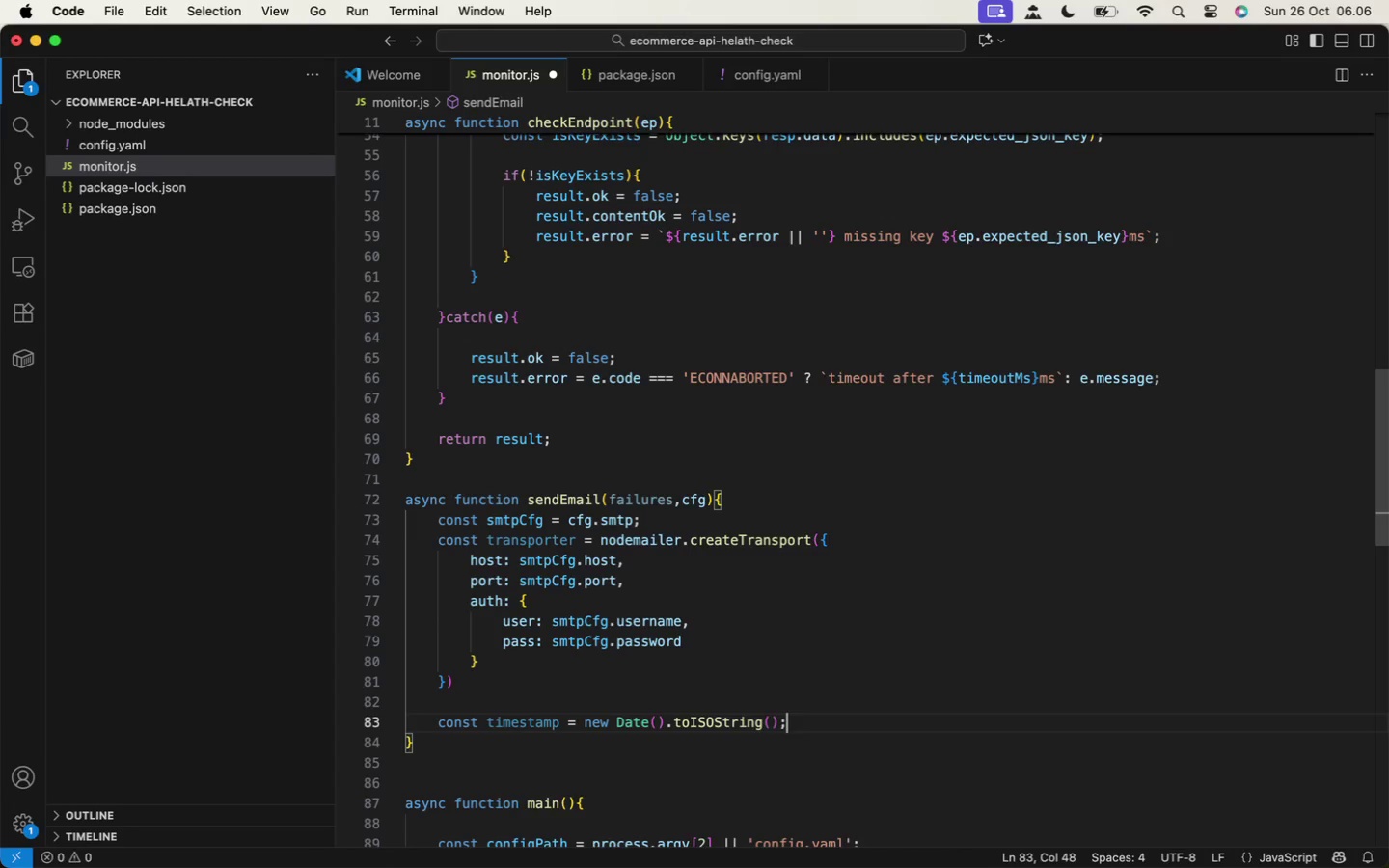 
type(();)
 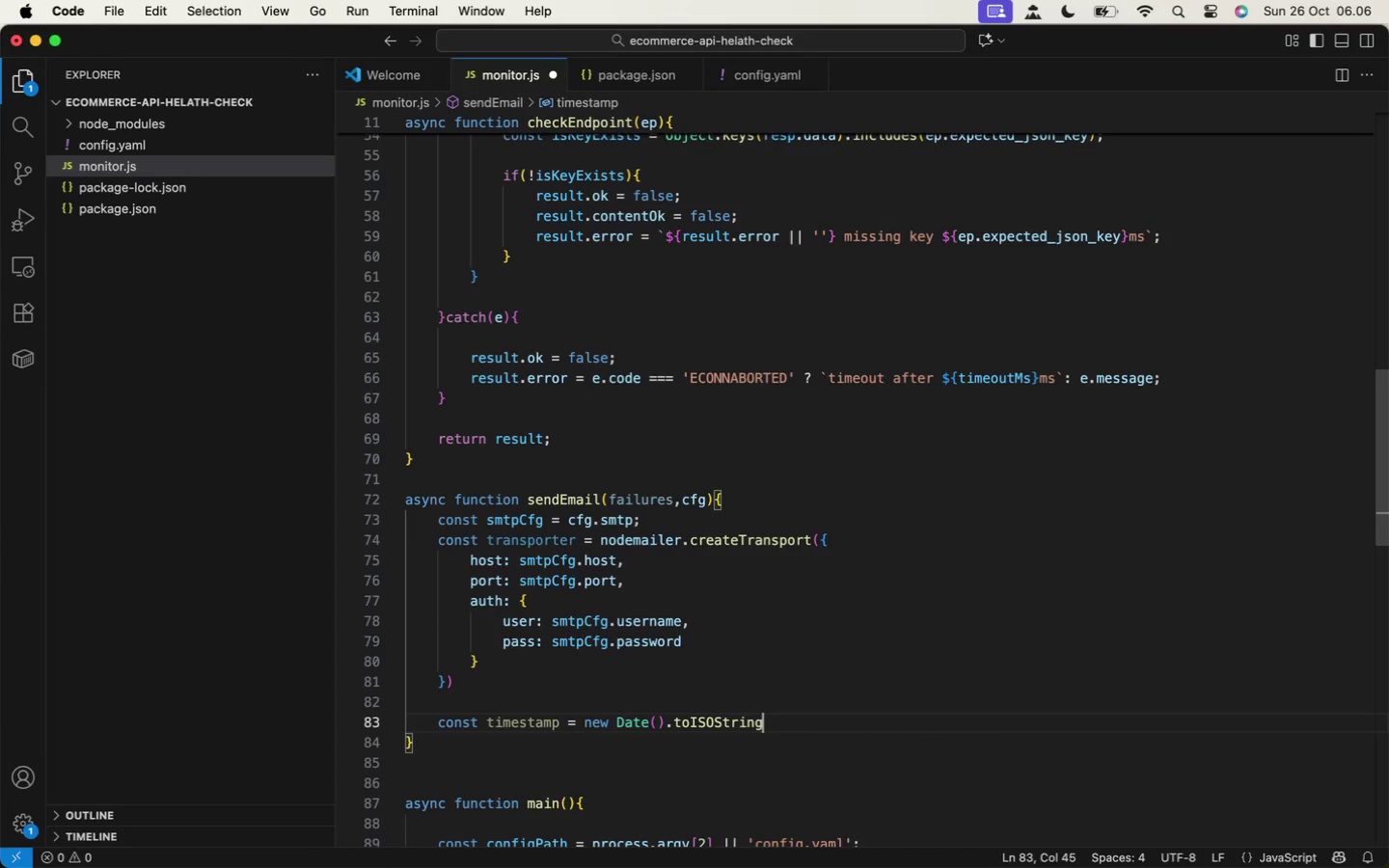 
key(Enter)
 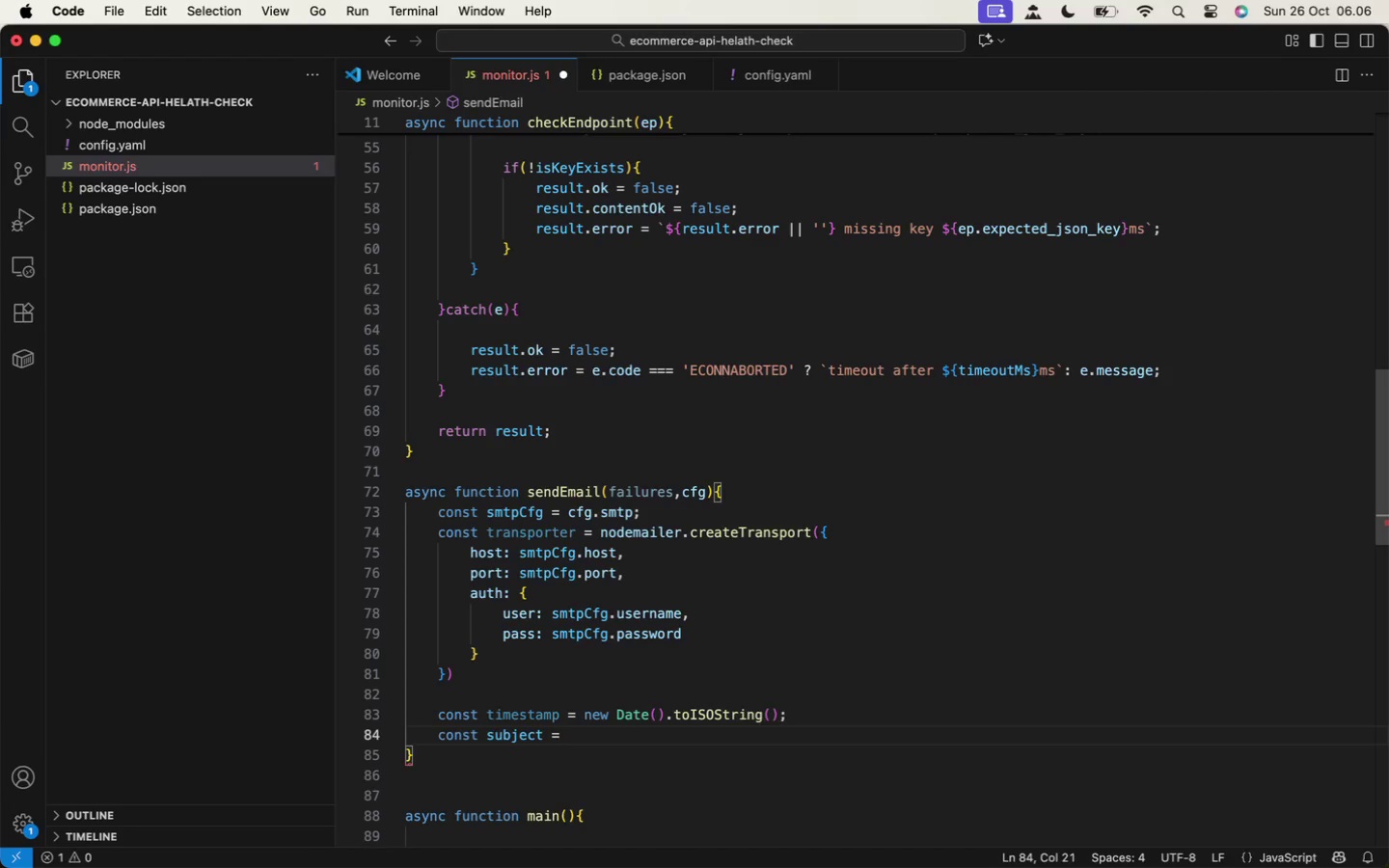 
type(const subject = 'API Health Alert: fail)
 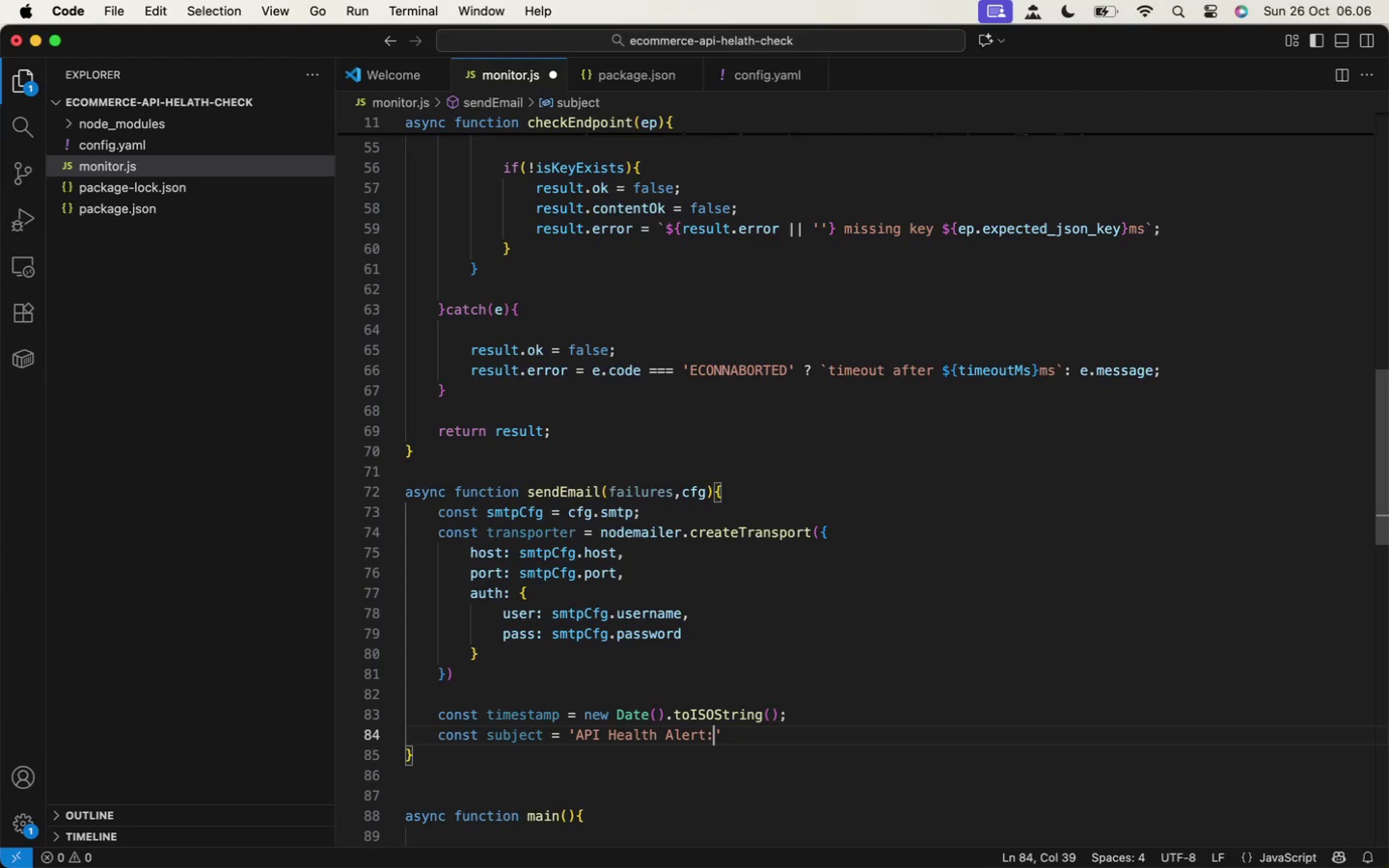 
key(Enter)
 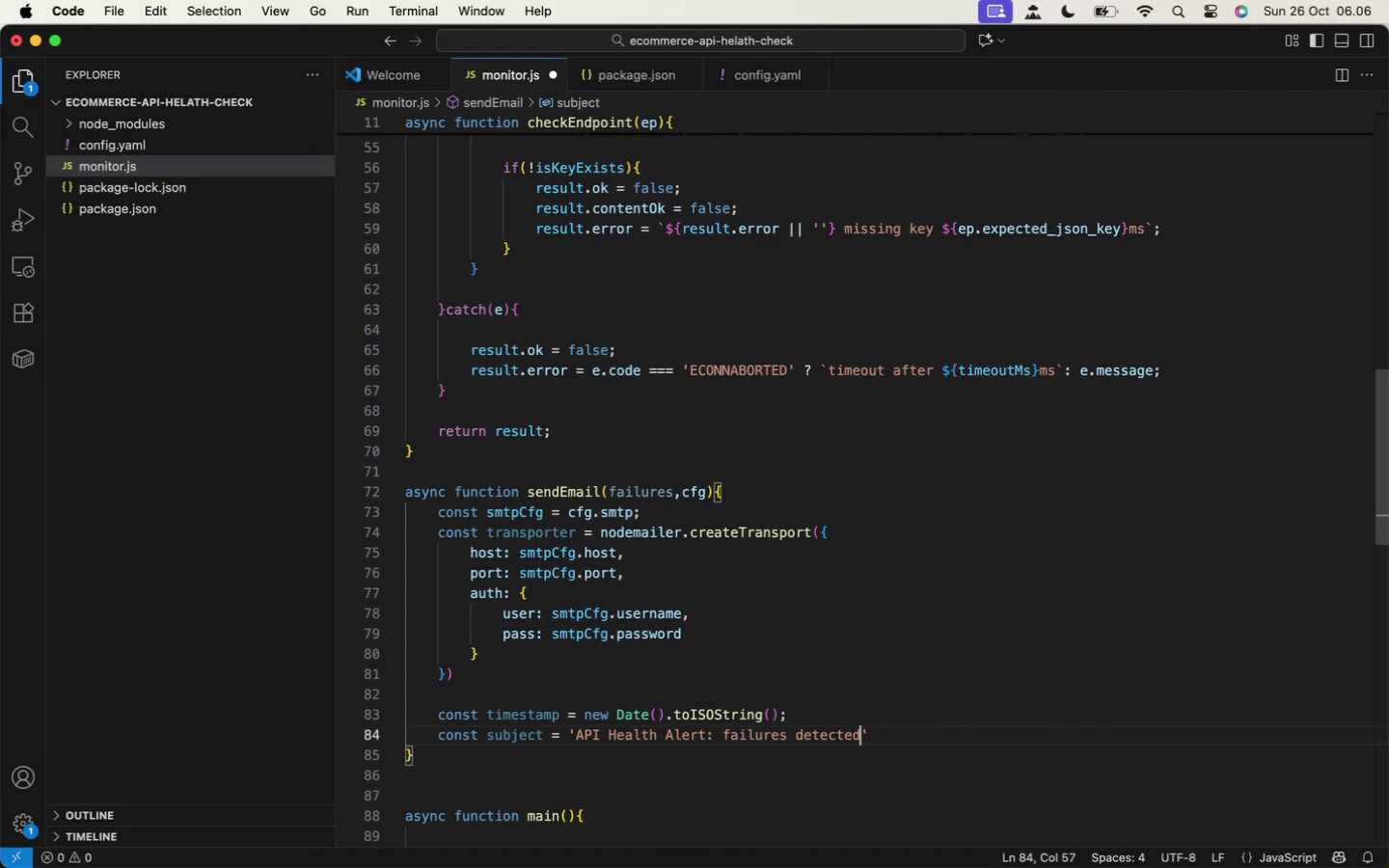 
type( detected)
 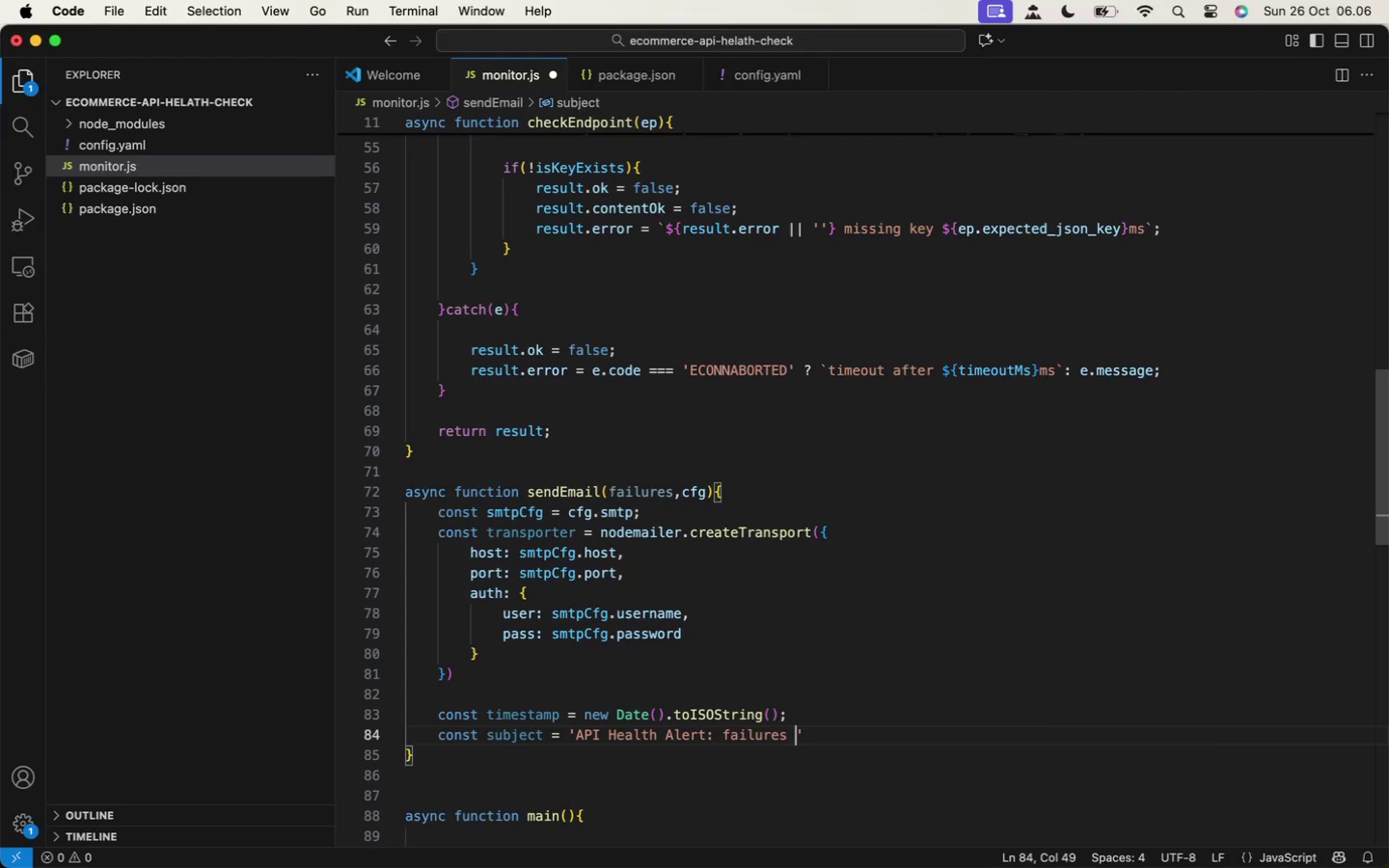 
key(ArrowRight)
 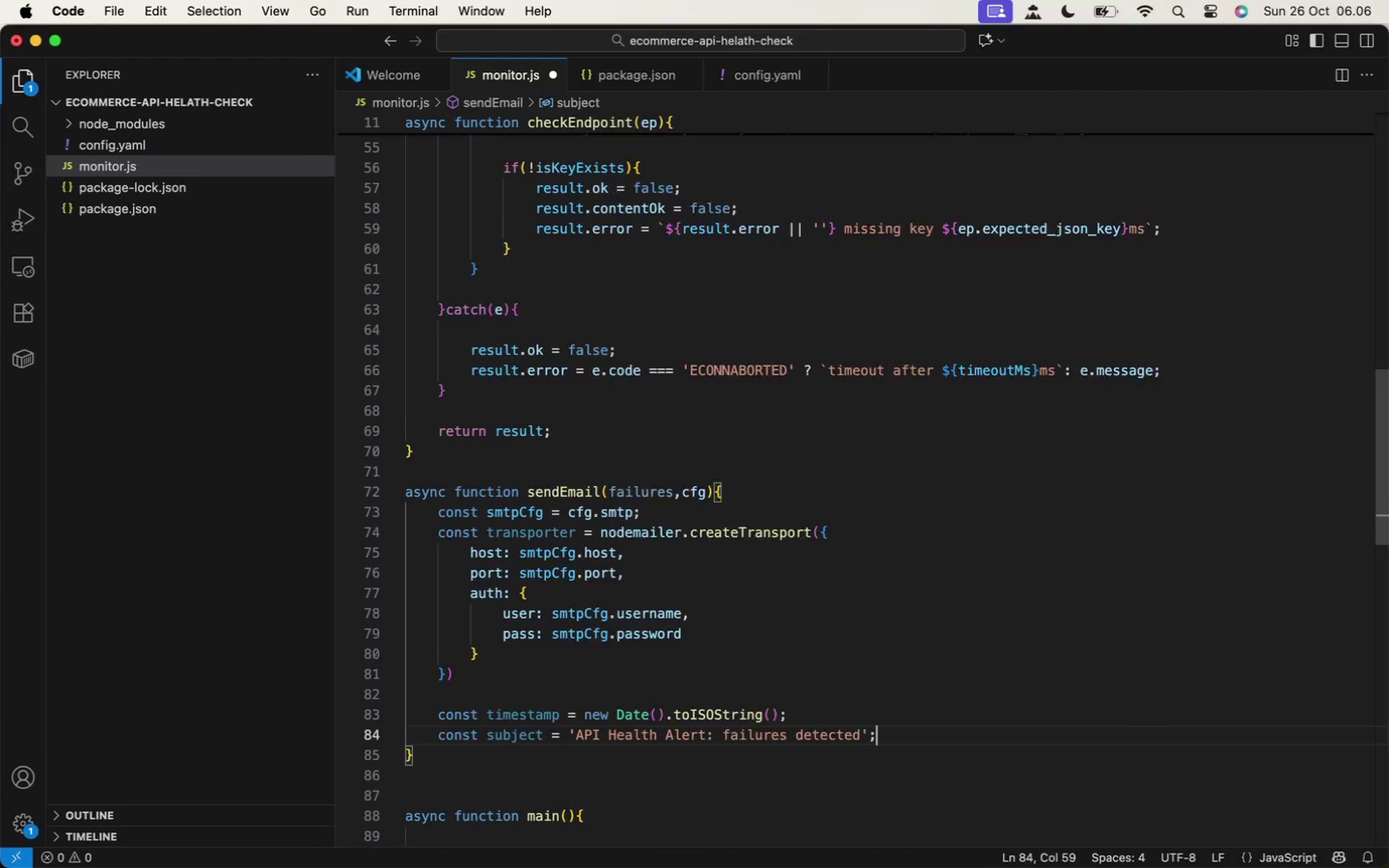 
key(Semicolon)
 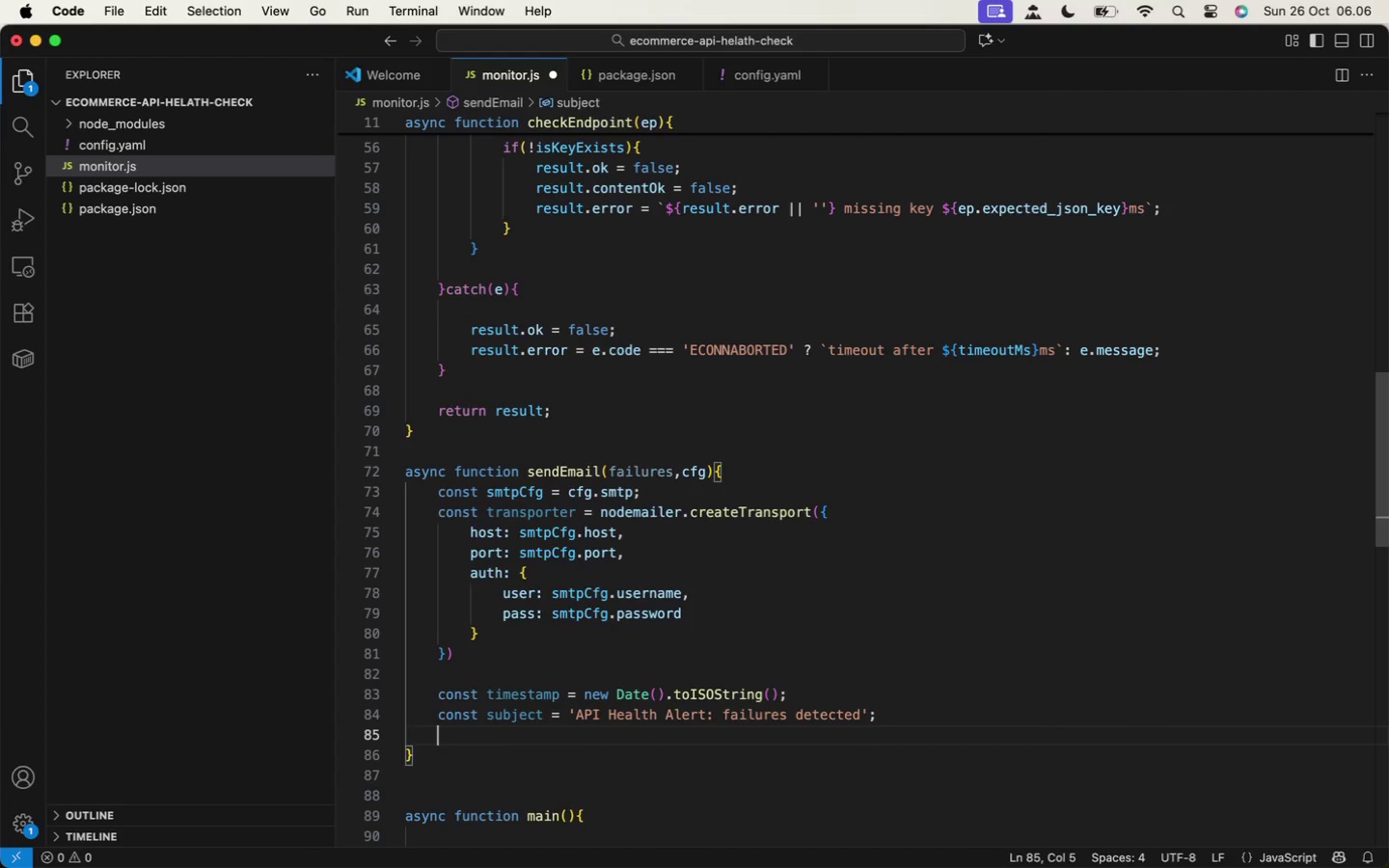 
key(Enter)
 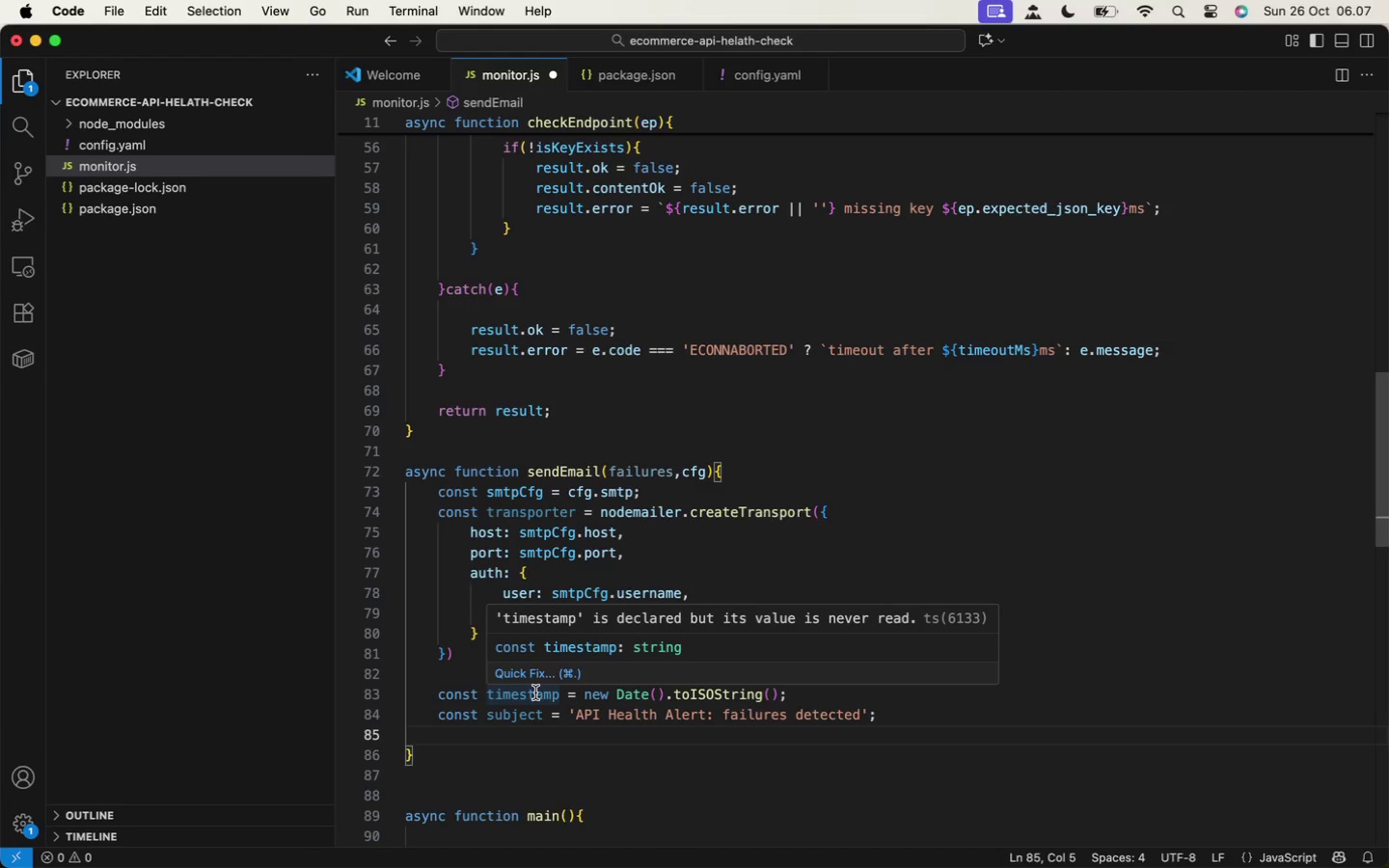 
wait(28.92)
 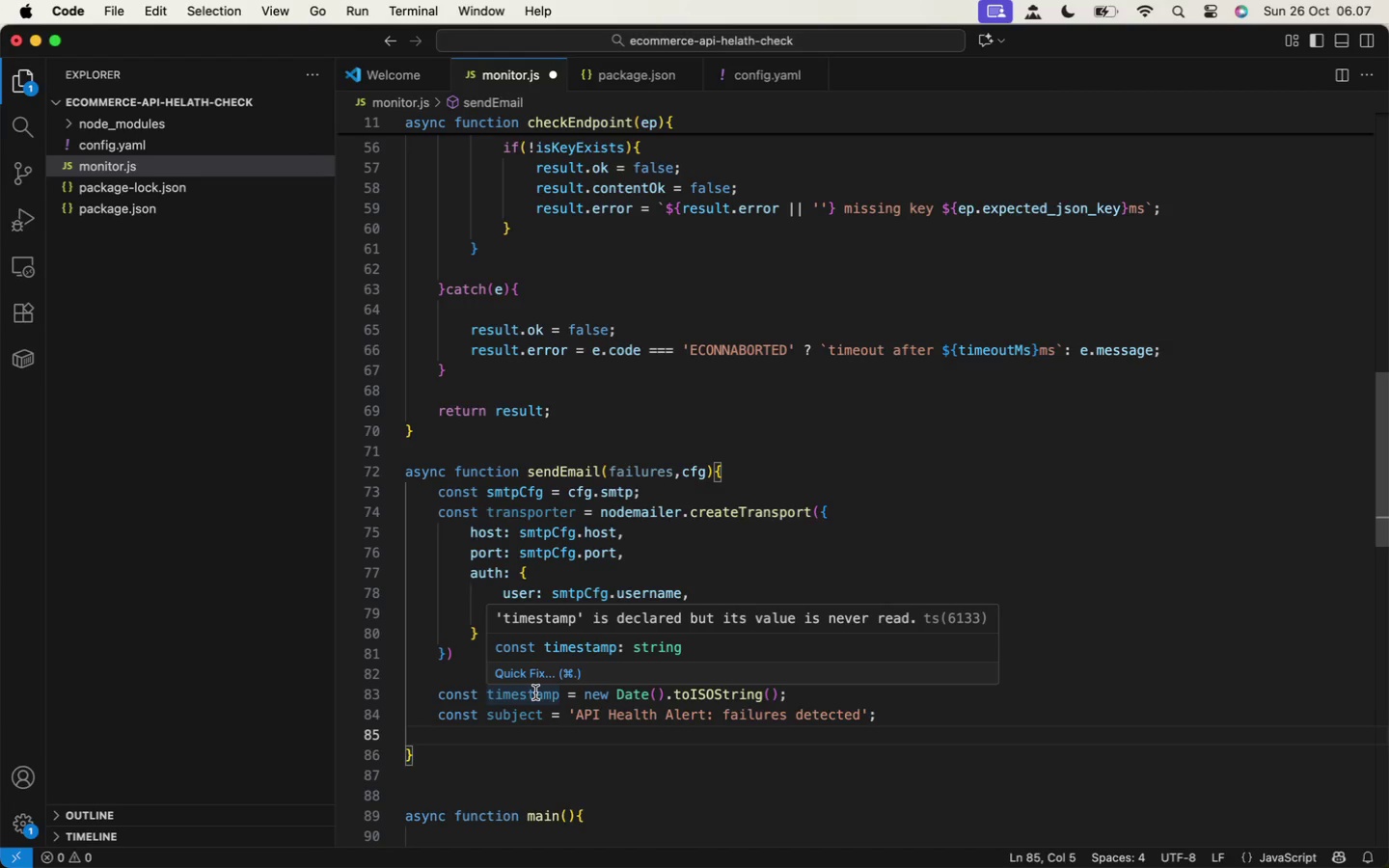 
type(const lines = [)
 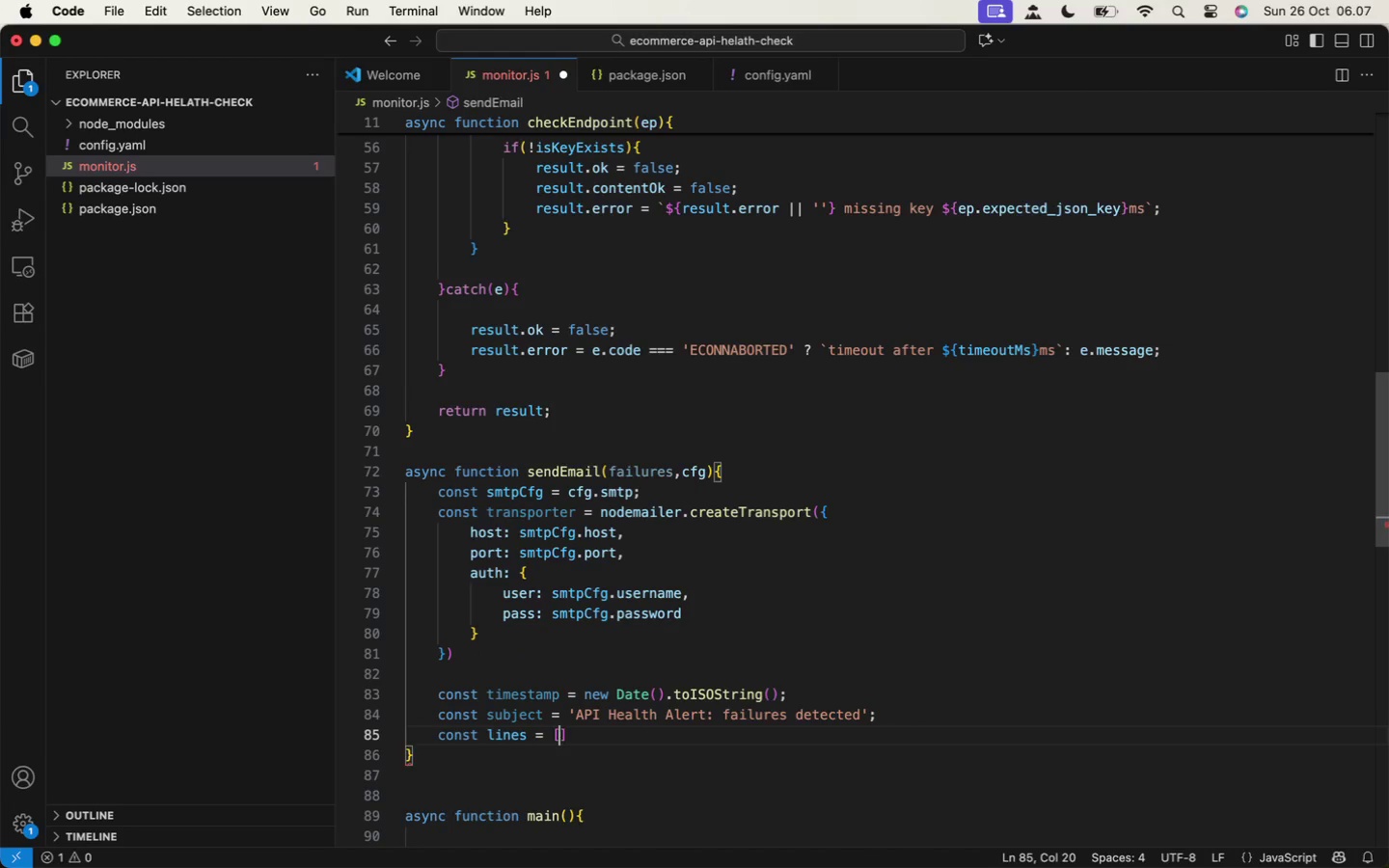 
key(Enter)
 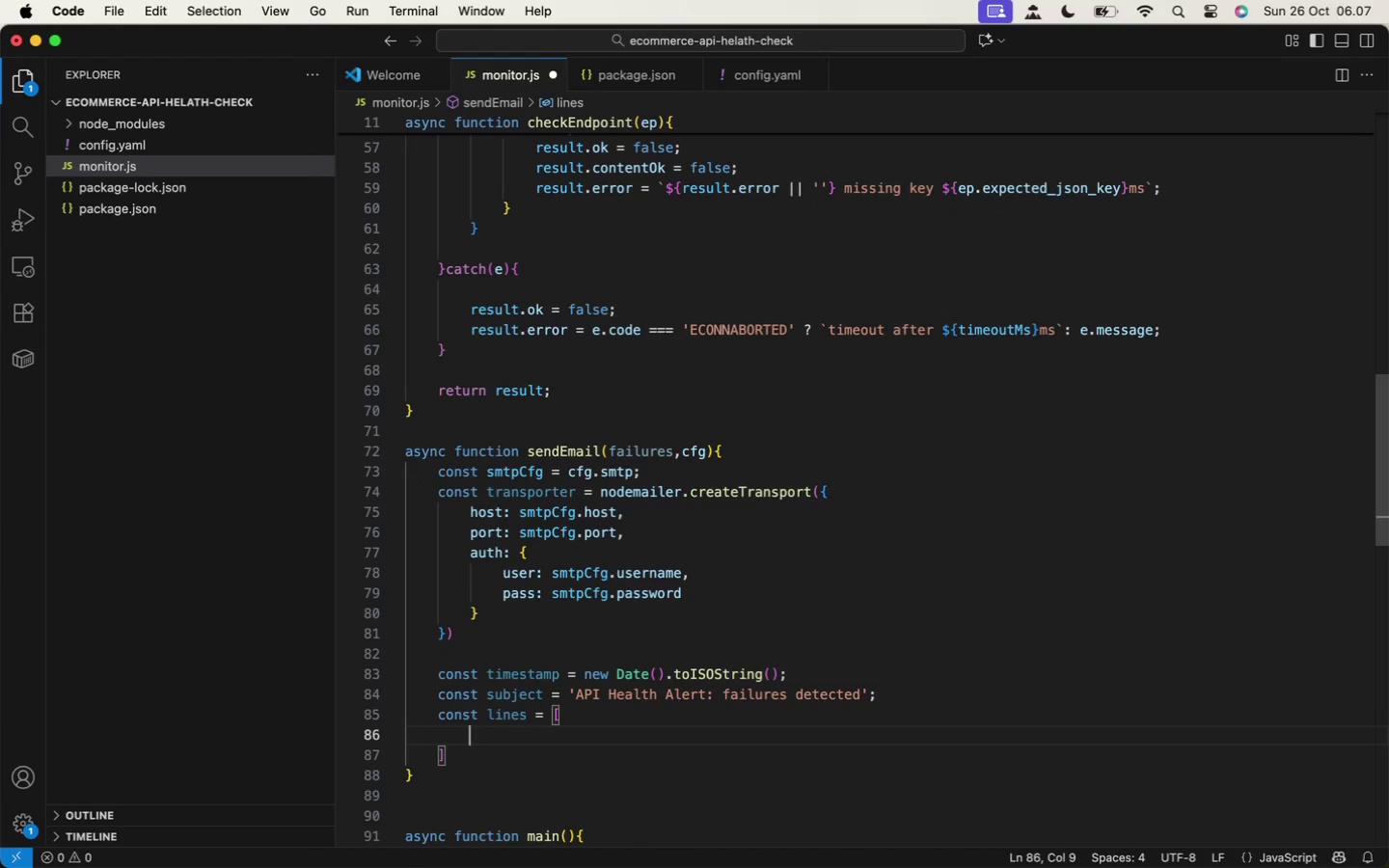 
type(`API Heal)
 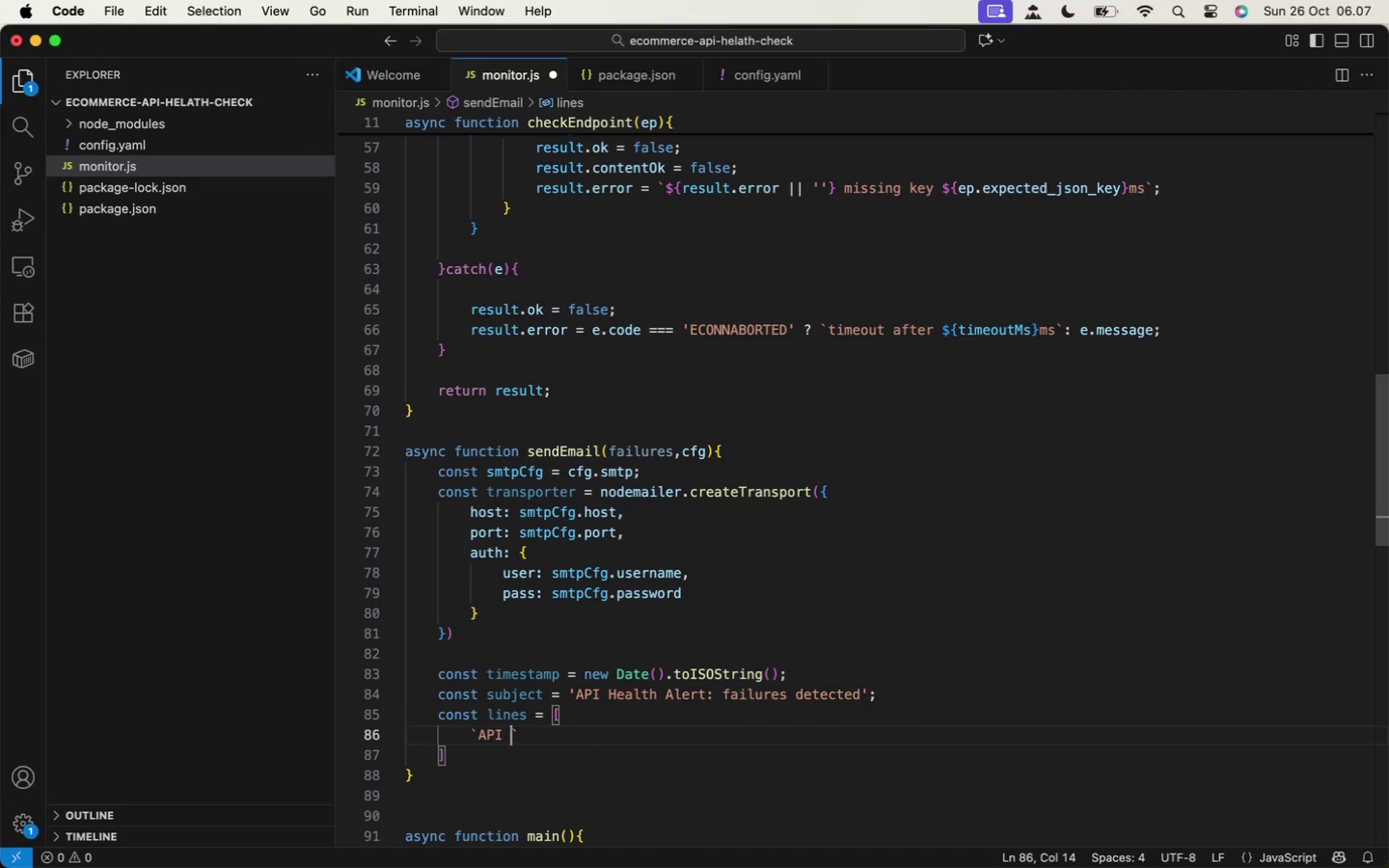 
key(Enter)
 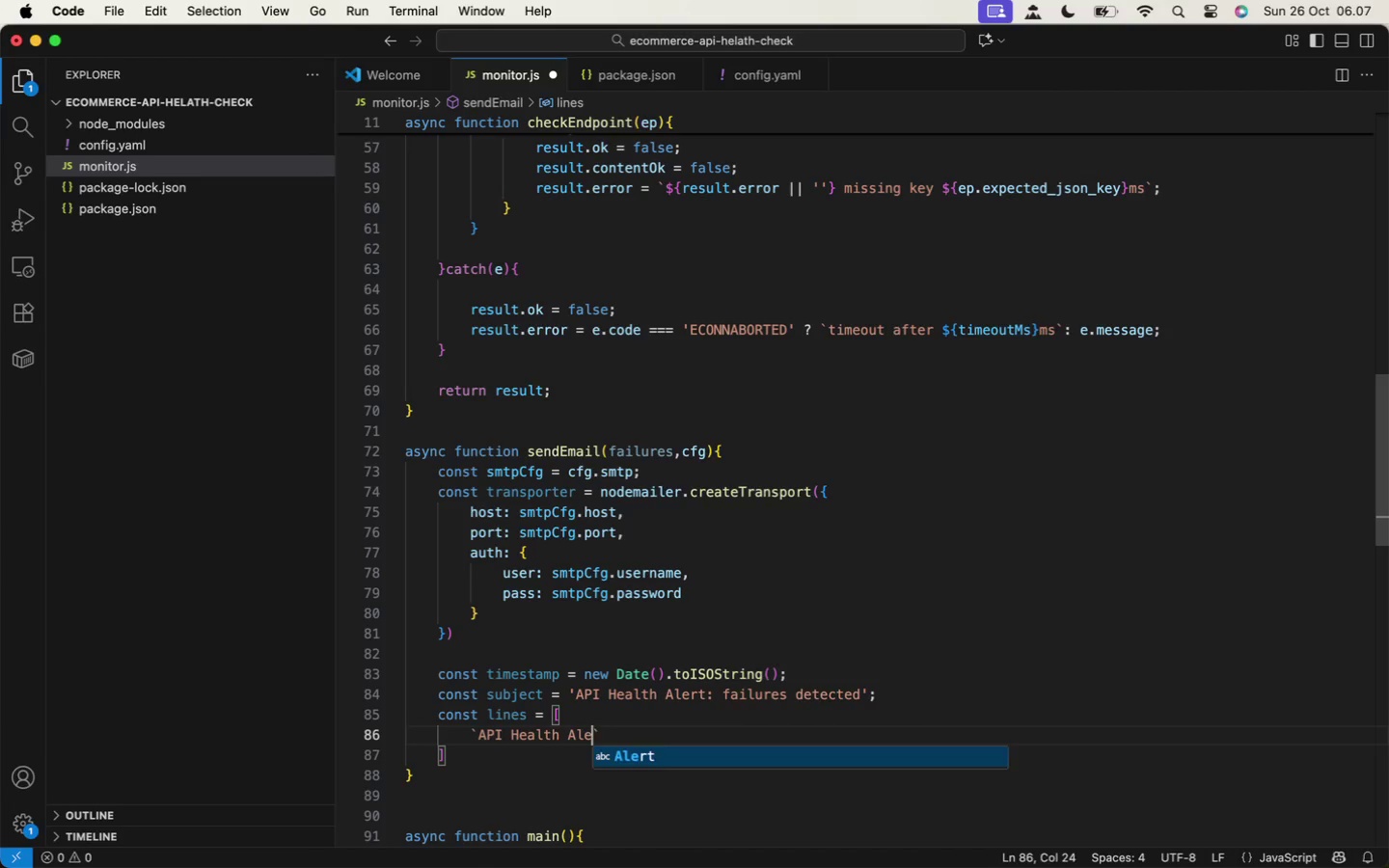 
type( Alert - ${tim)
 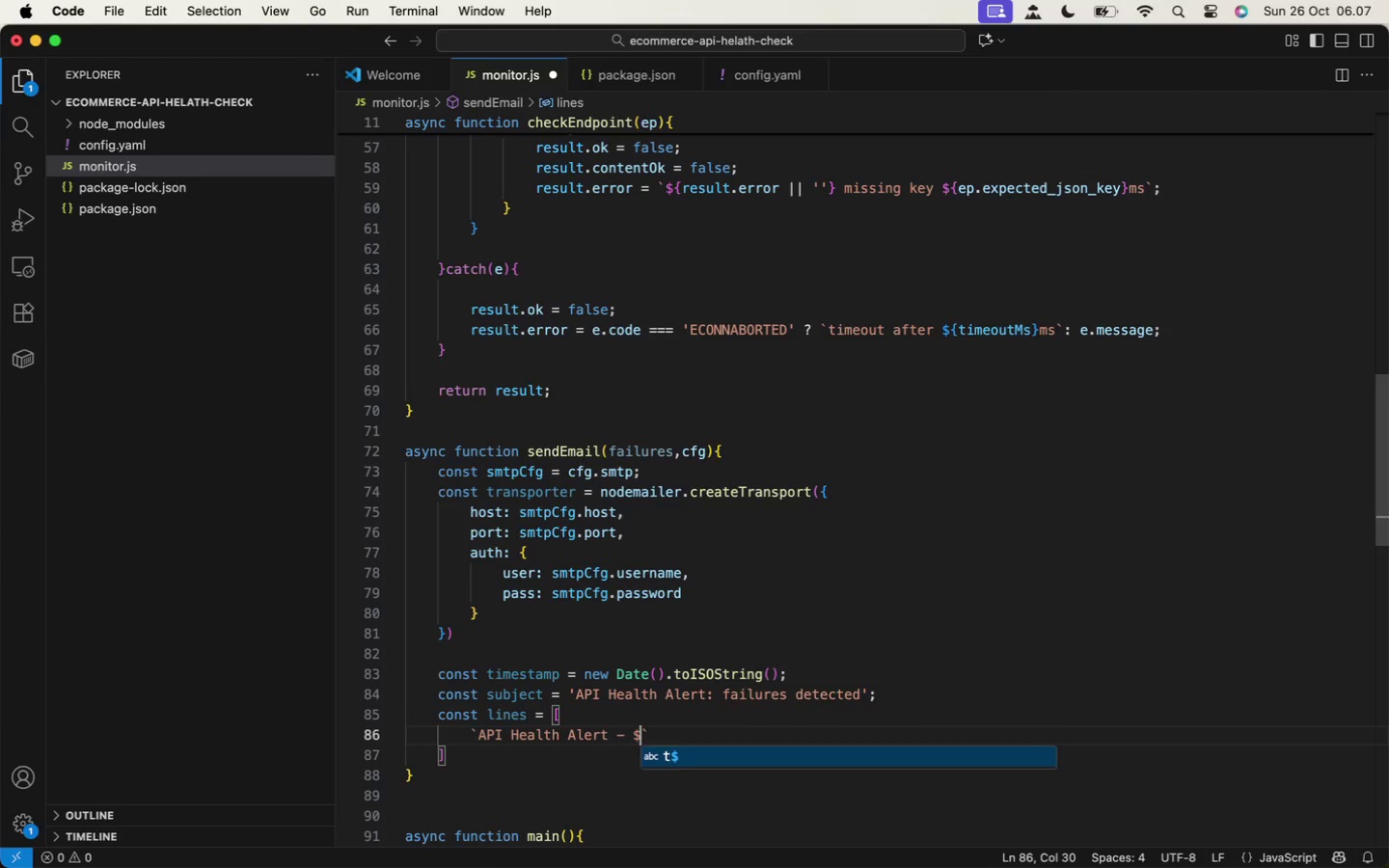 
 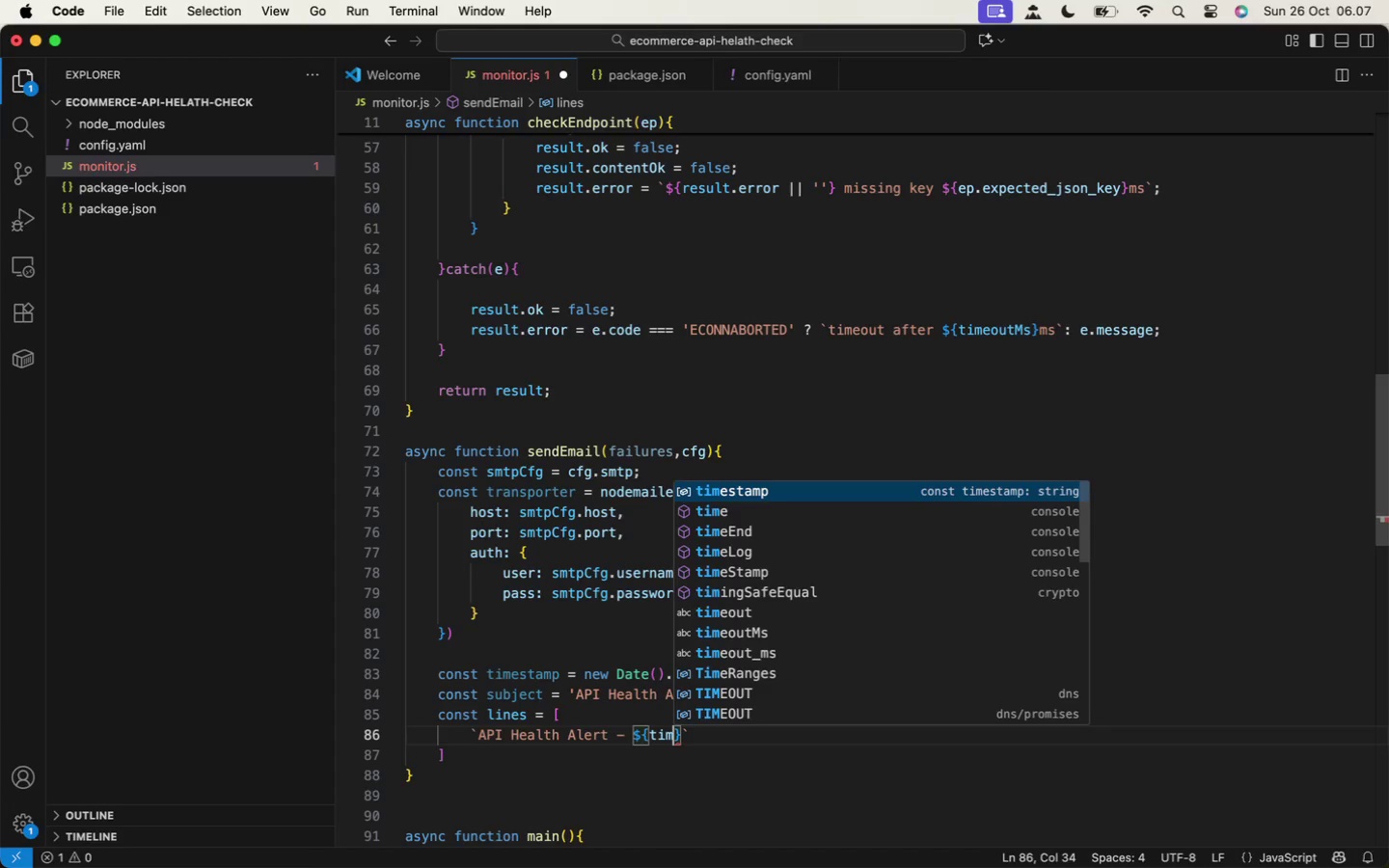 
key(Enter)
 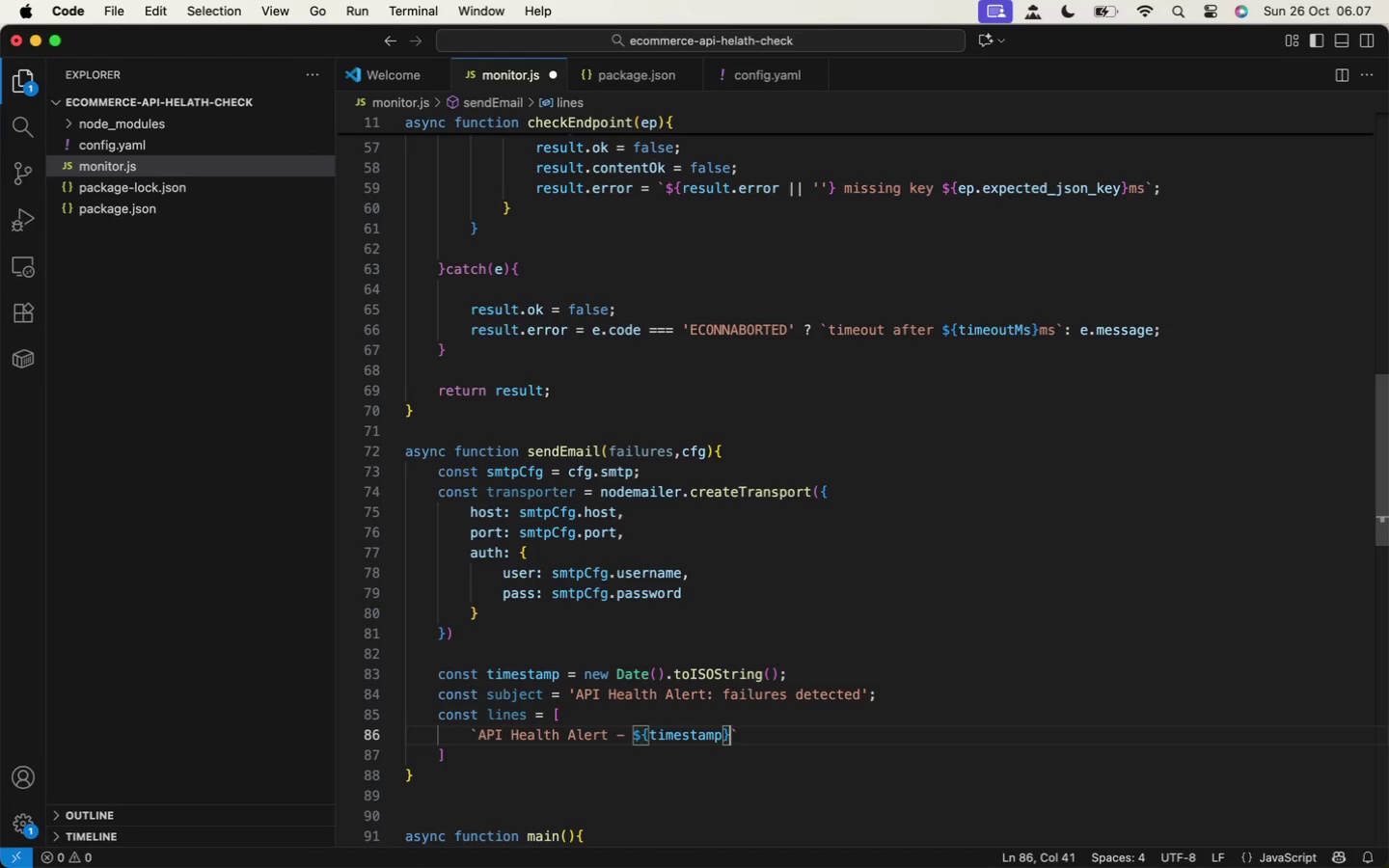 
key(ArrowRight)
 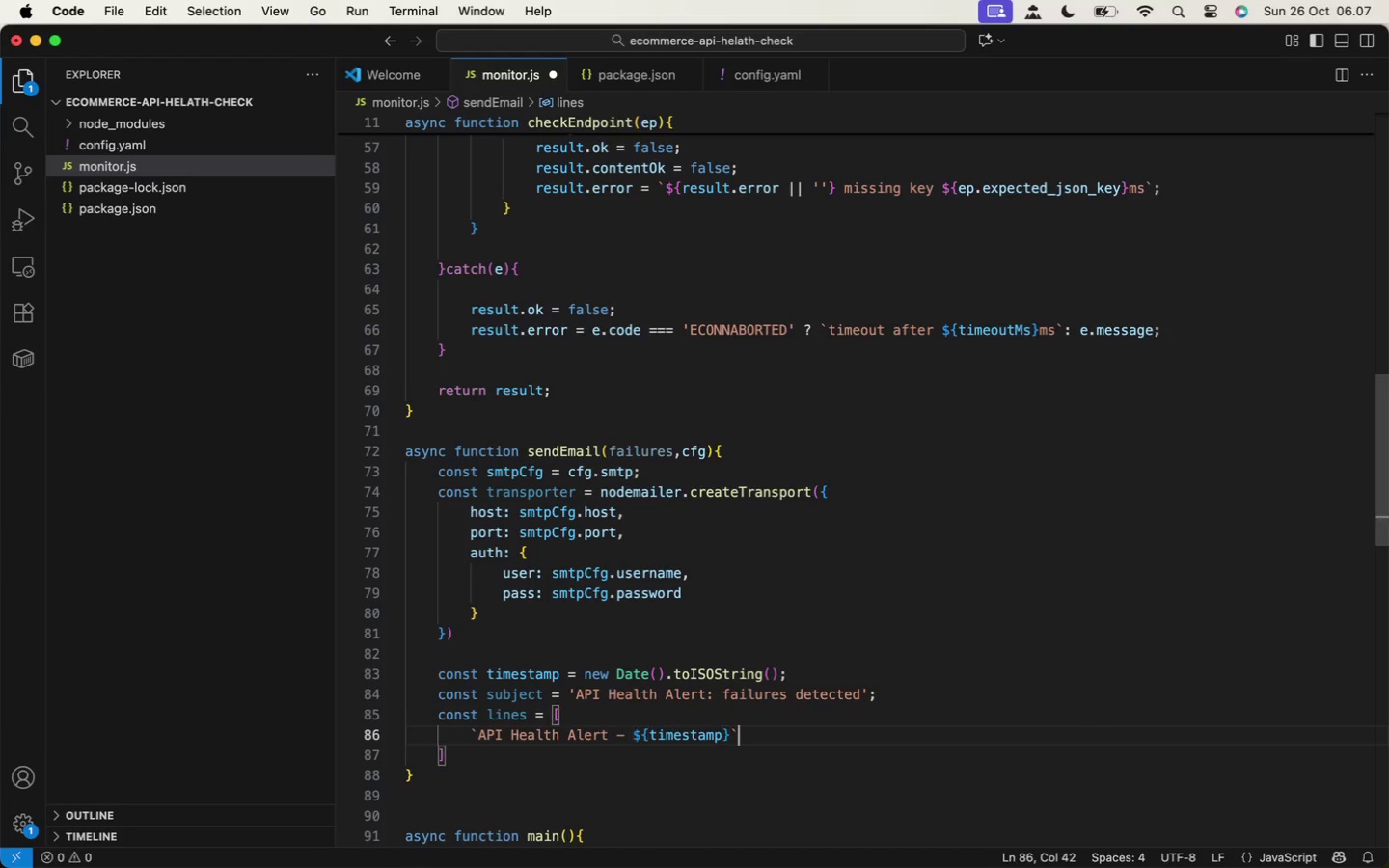 
key(ArrowRight)
 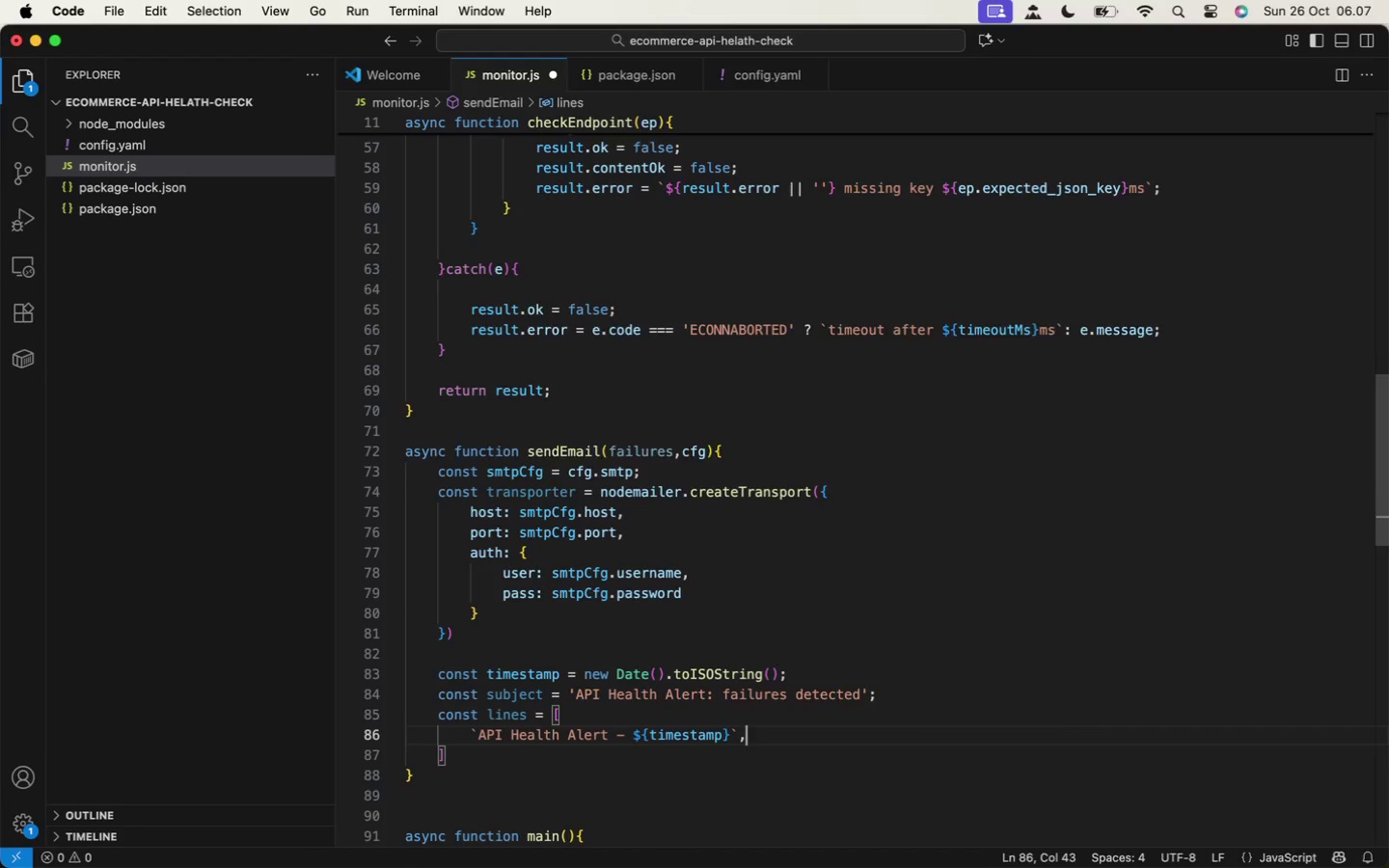 
key(Comma)
 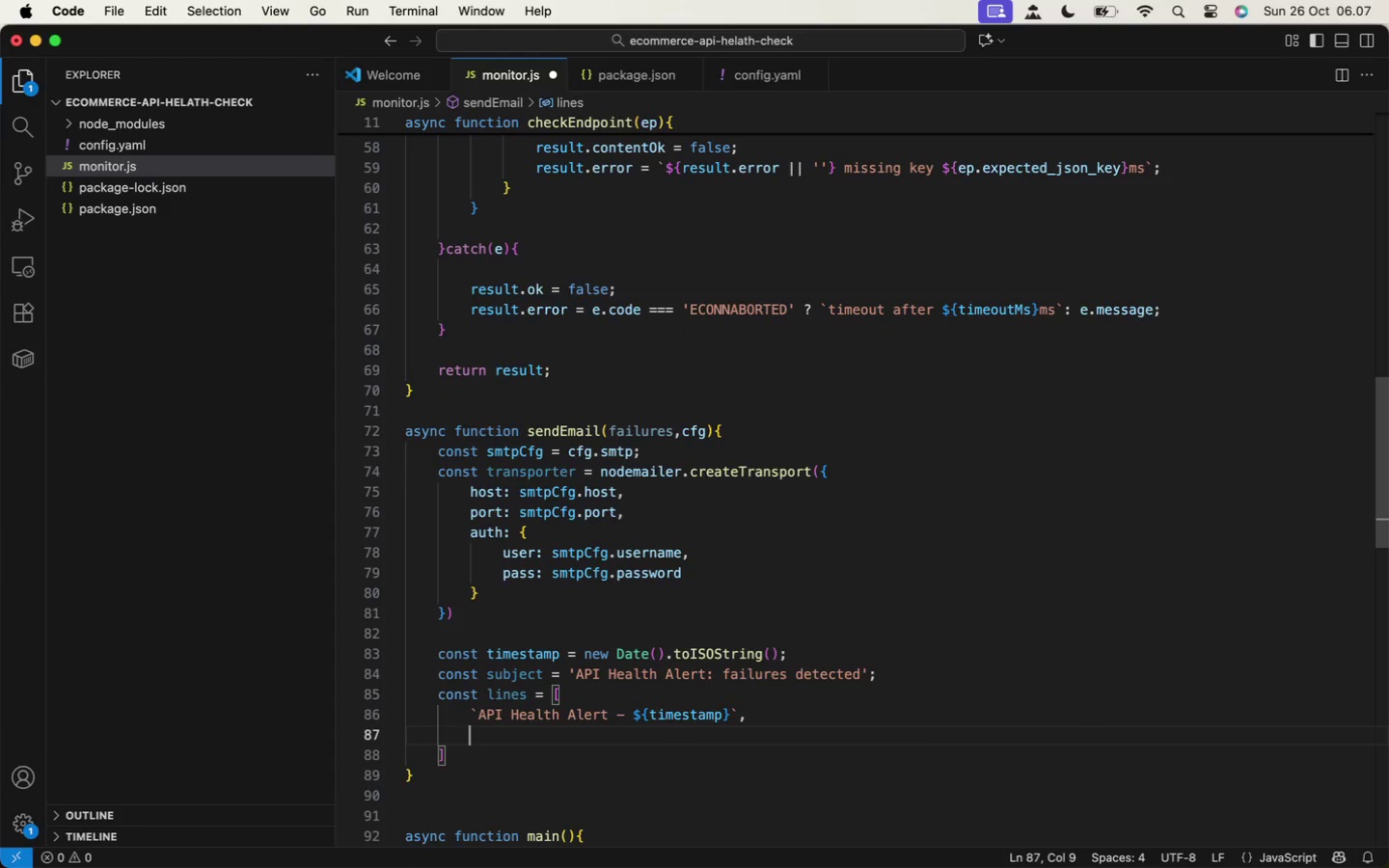 
key(Enter)
 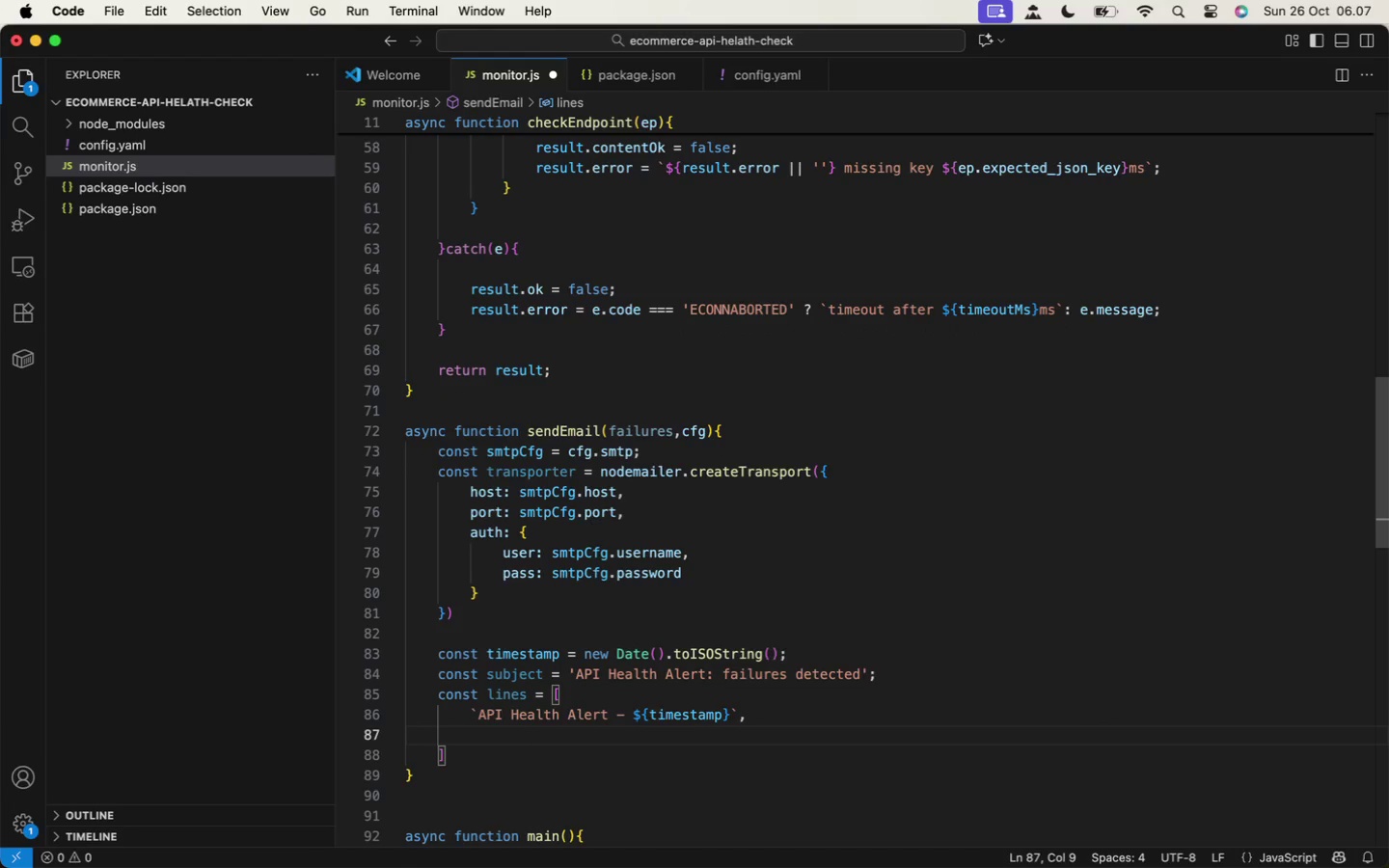 
key(Quote)
 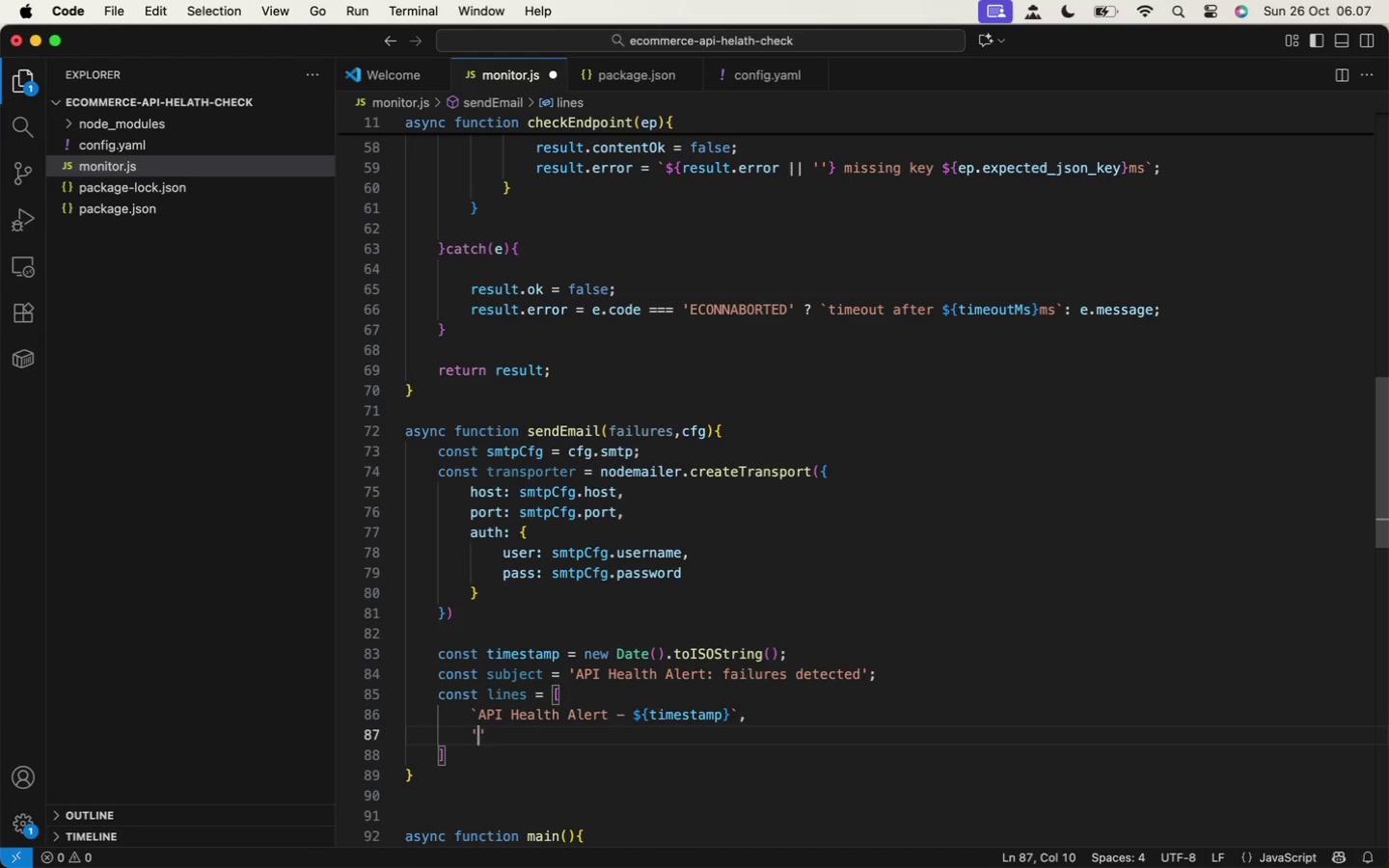 
key(ArrowRight)
 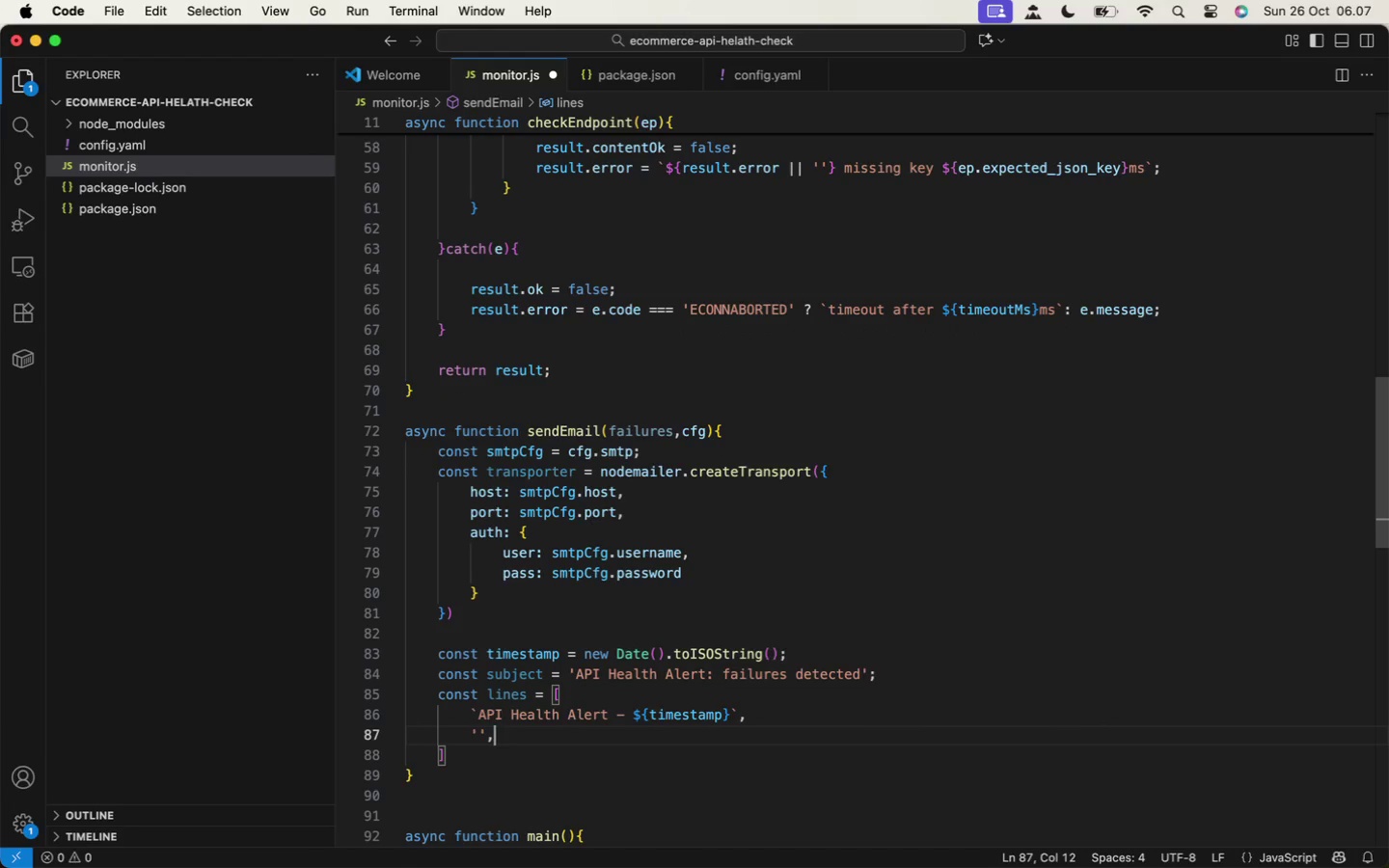 
key(Comma)
 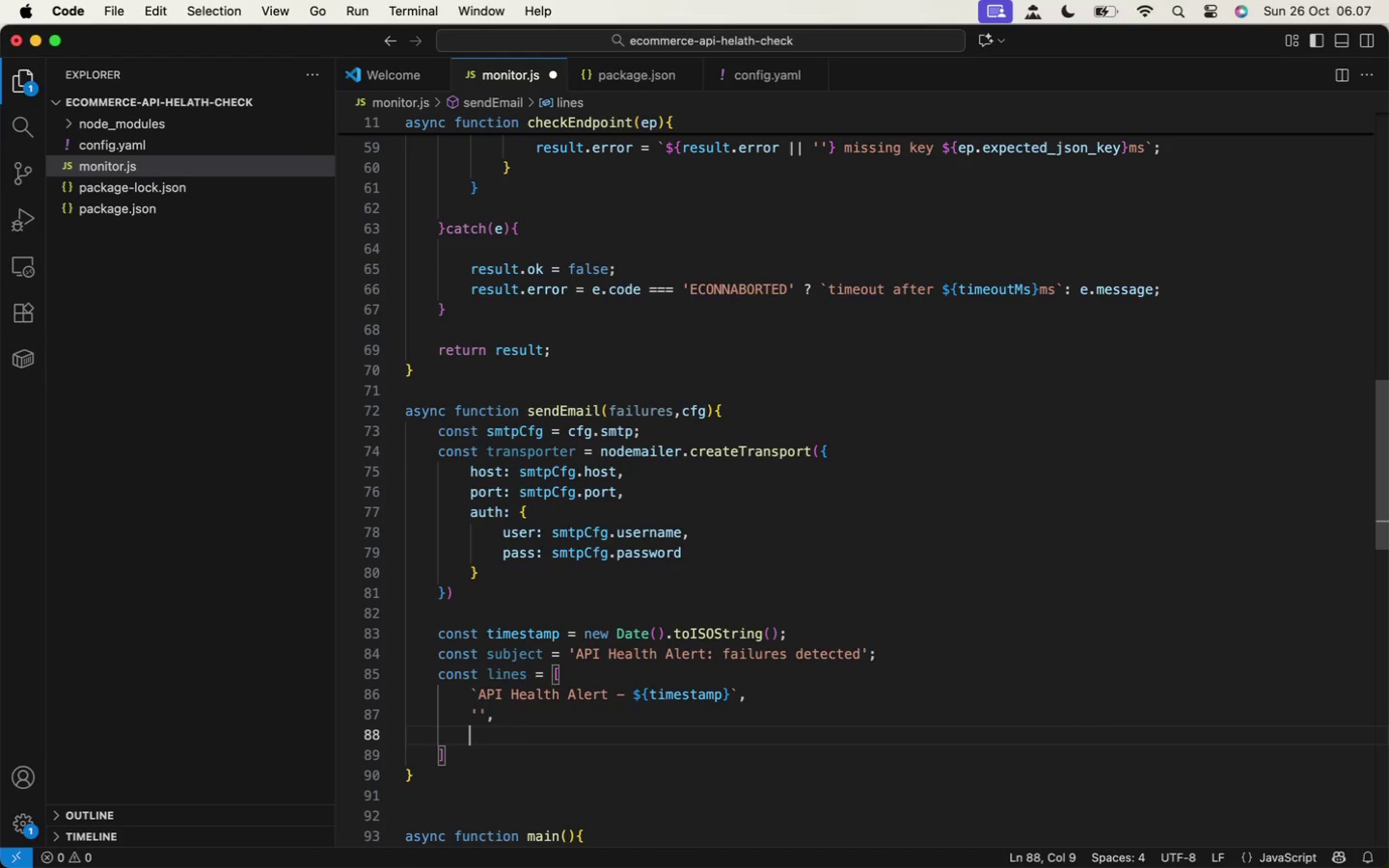 
key(Enter)
 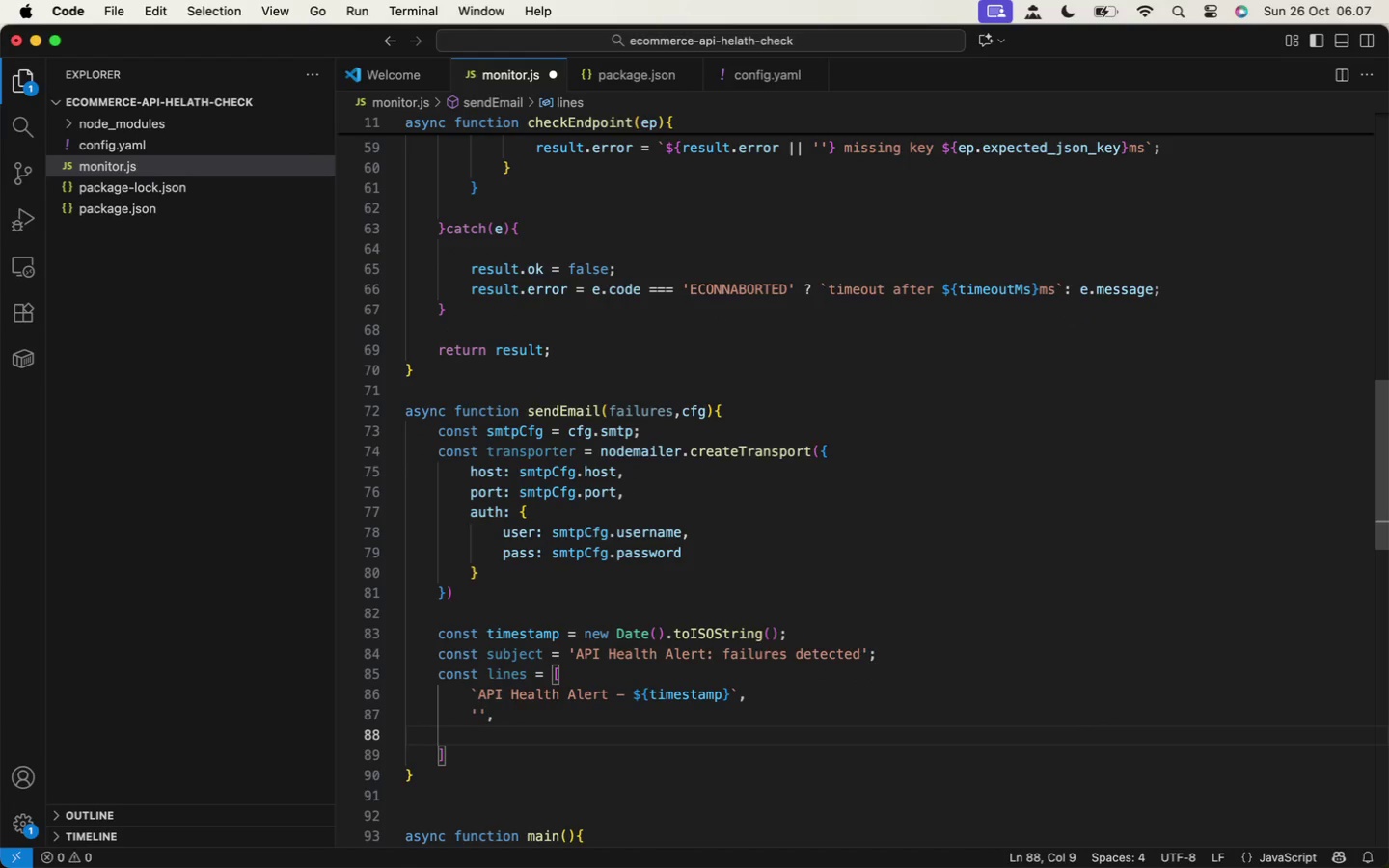 
type(`fai)
key(Backspace)
key(Backspace)
key(Backspace)
type(${fai)
 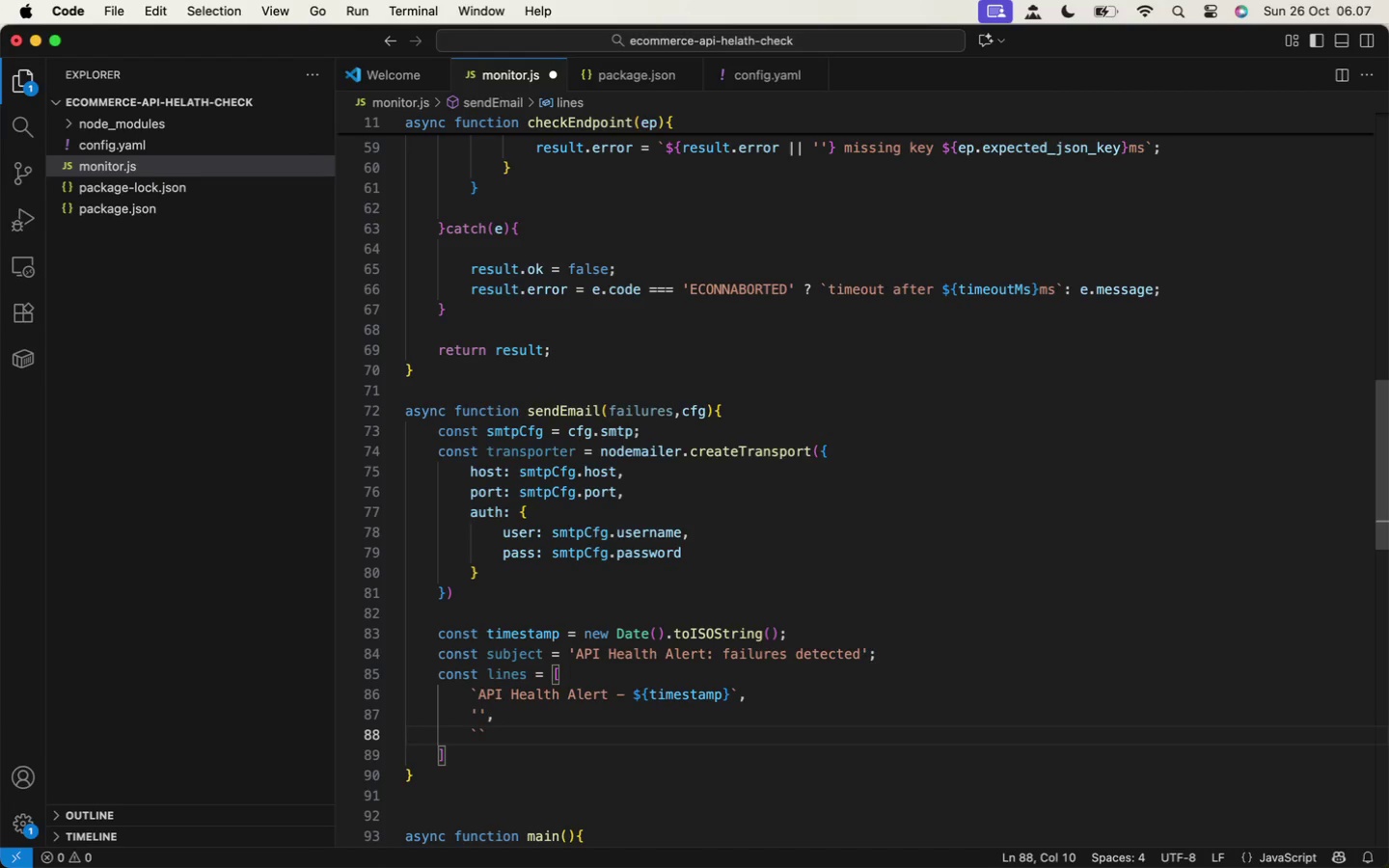 
 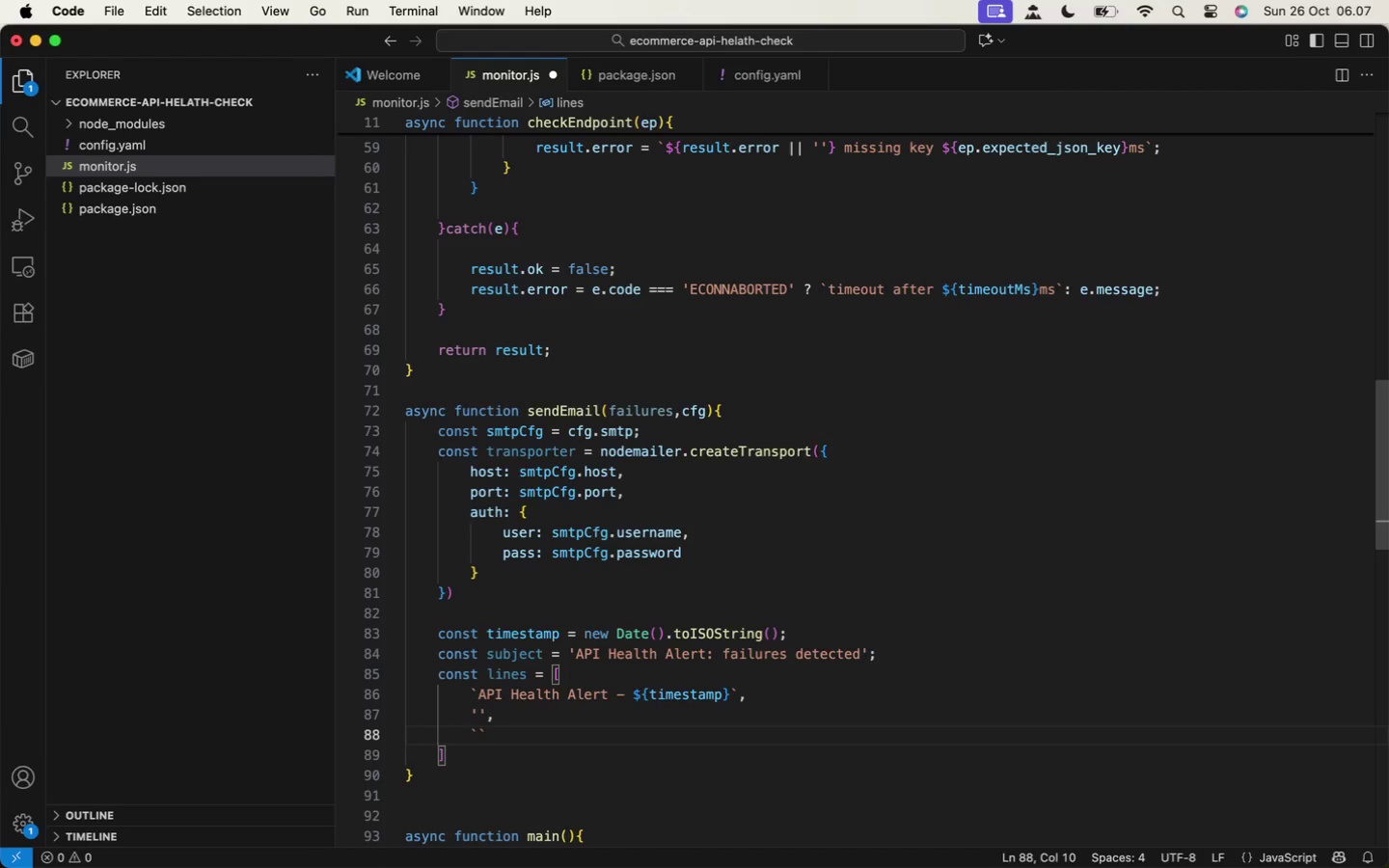 
key(Enter)
 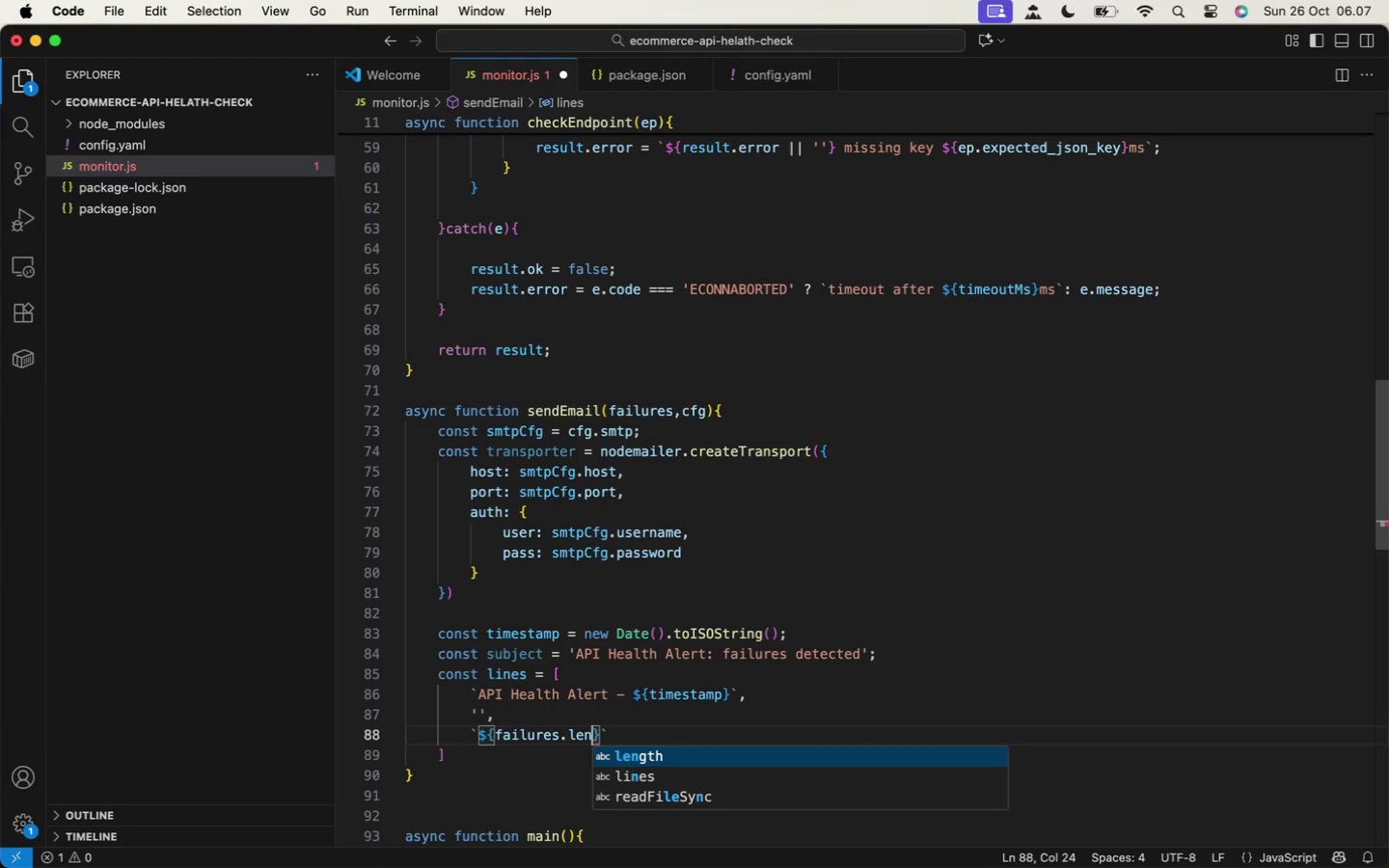 
type(.len)
 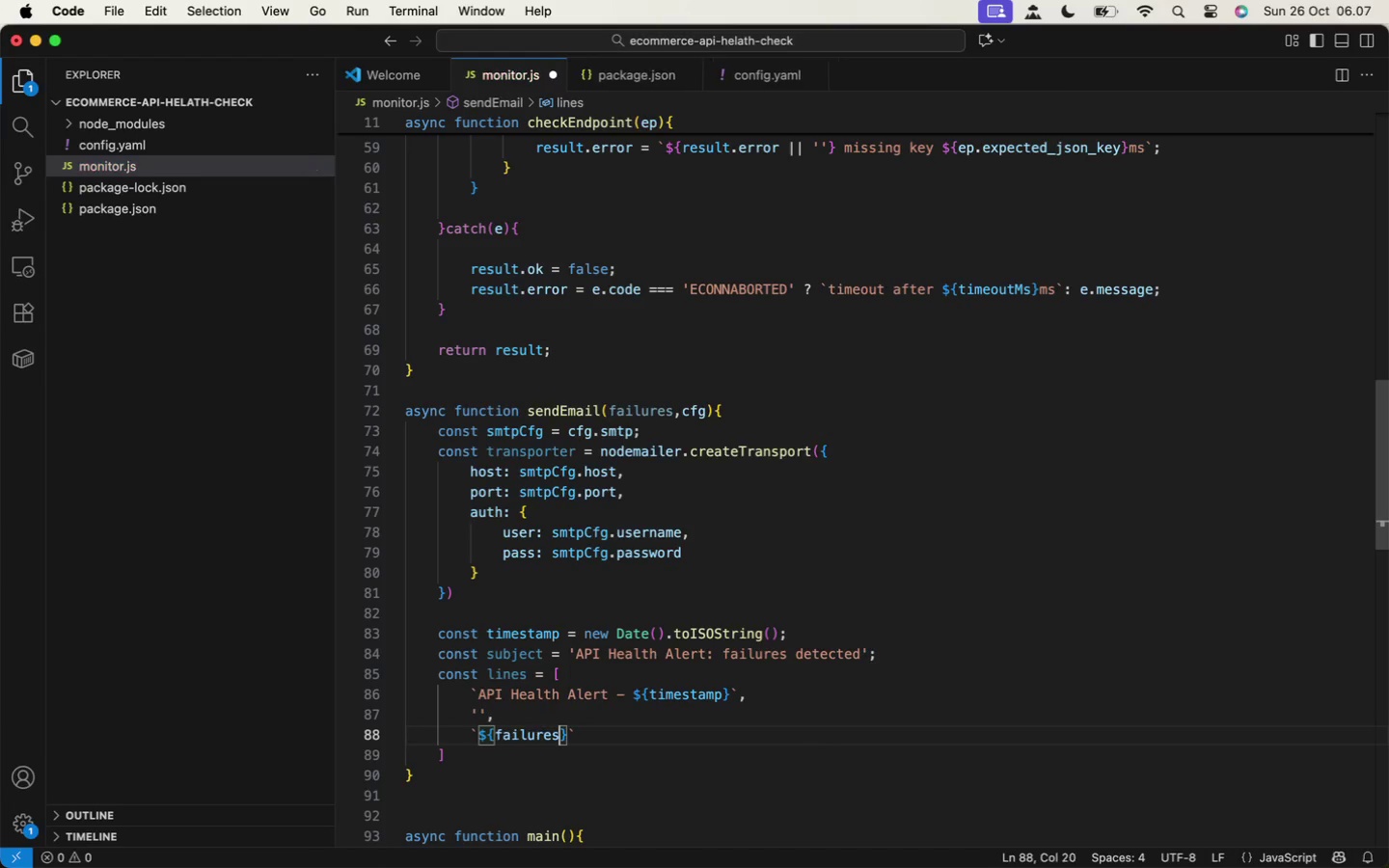 
key(Enter)
 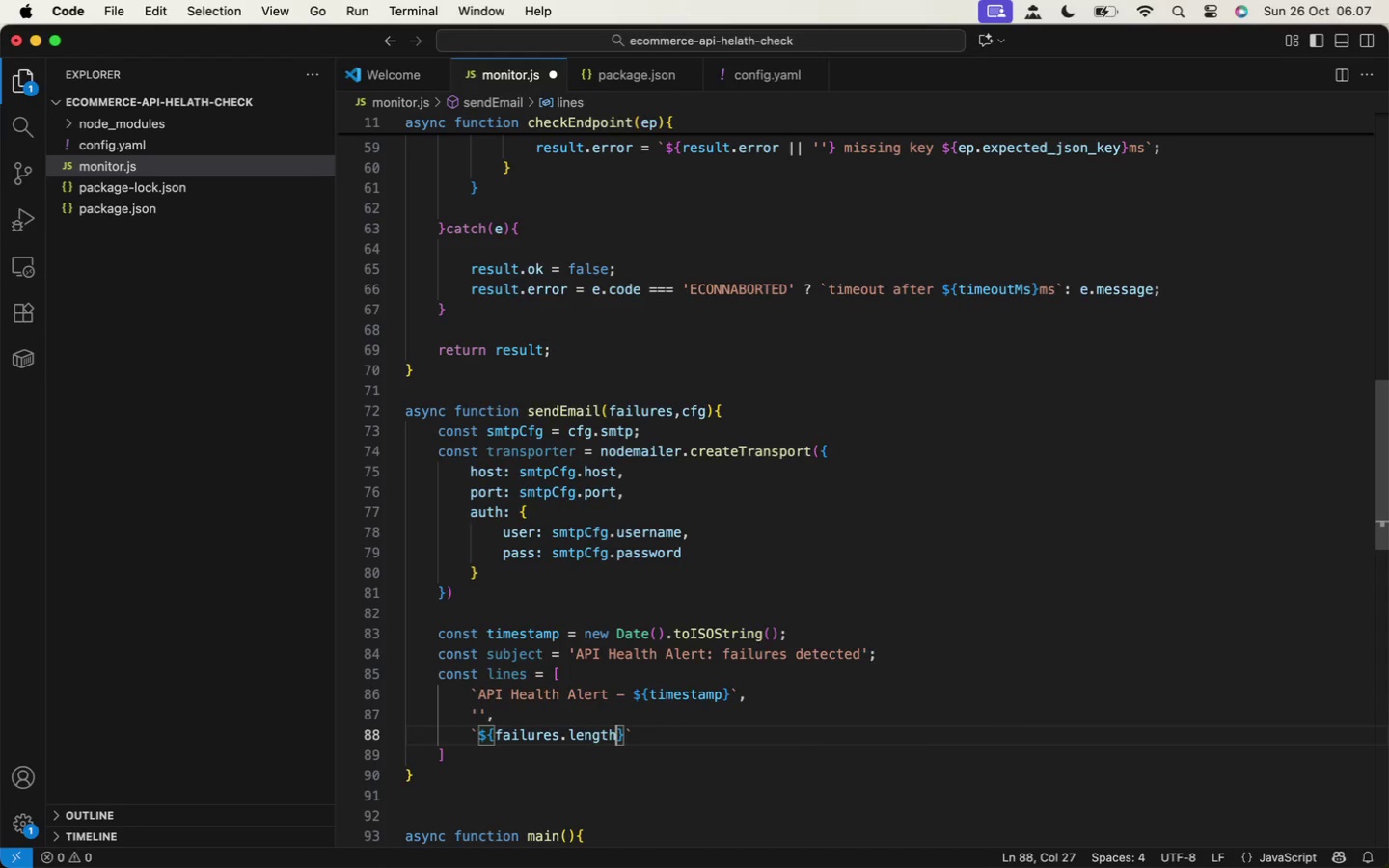 
key(ArrowRight)
 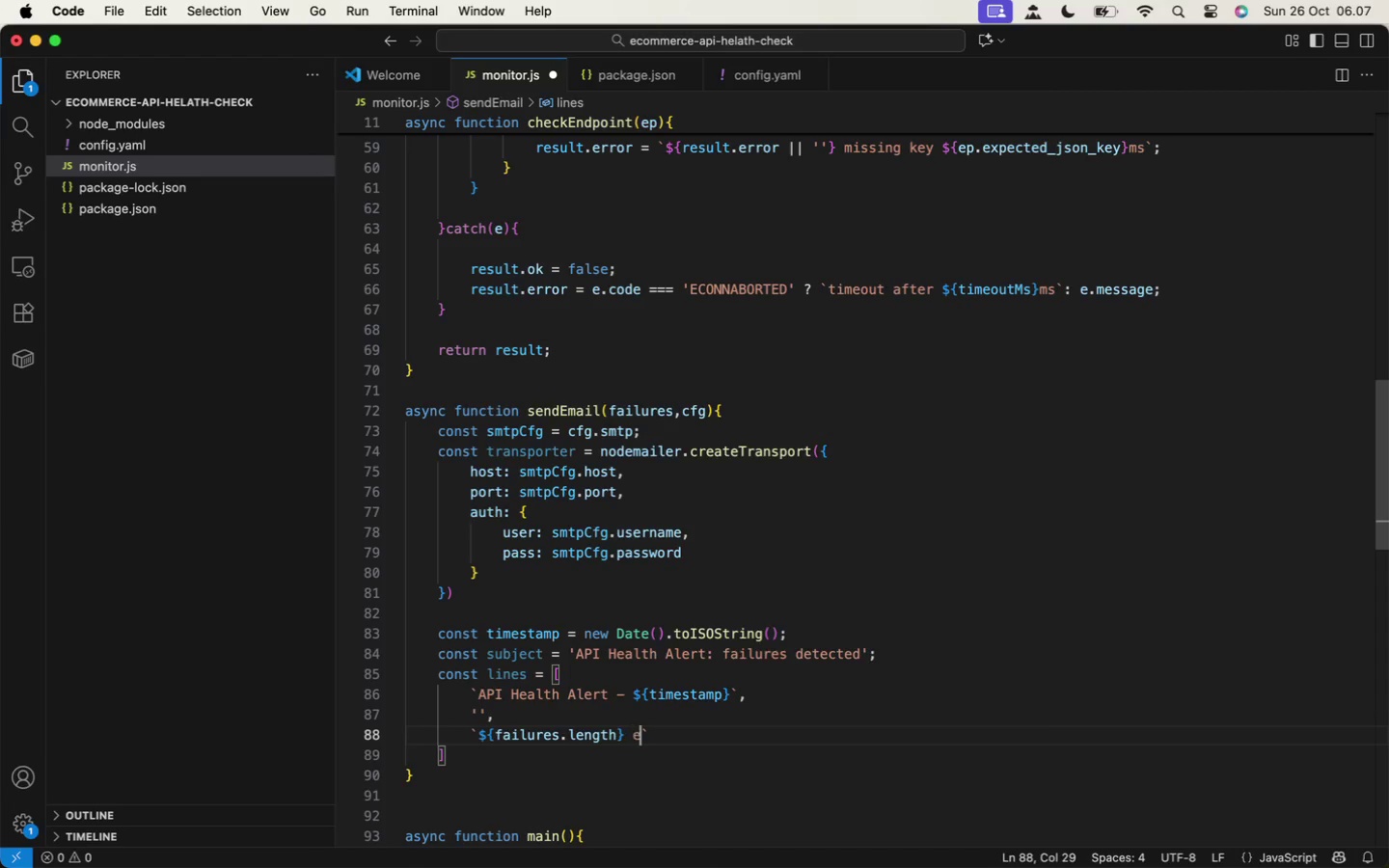 
type( endp)
 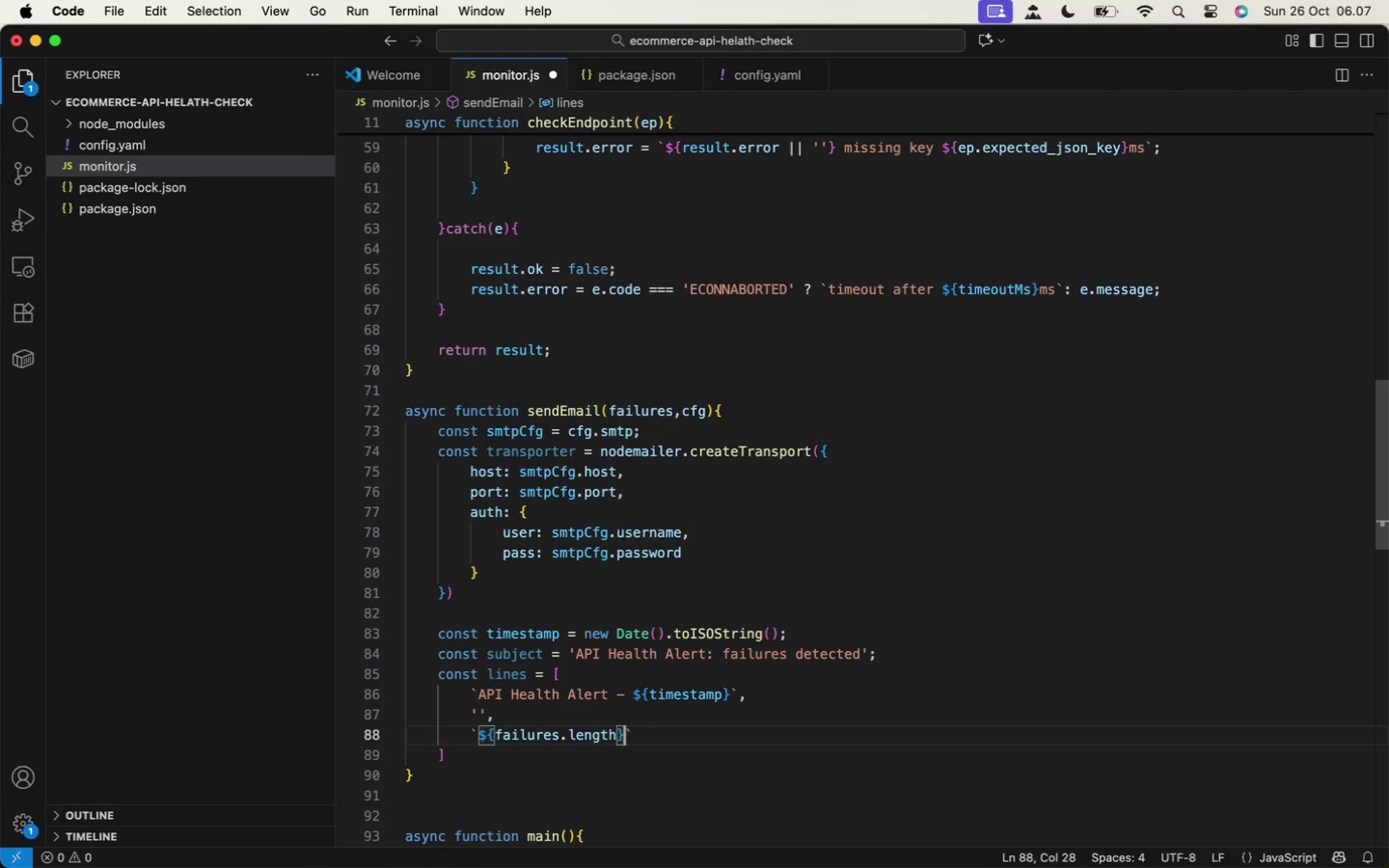 
key(Enter)
 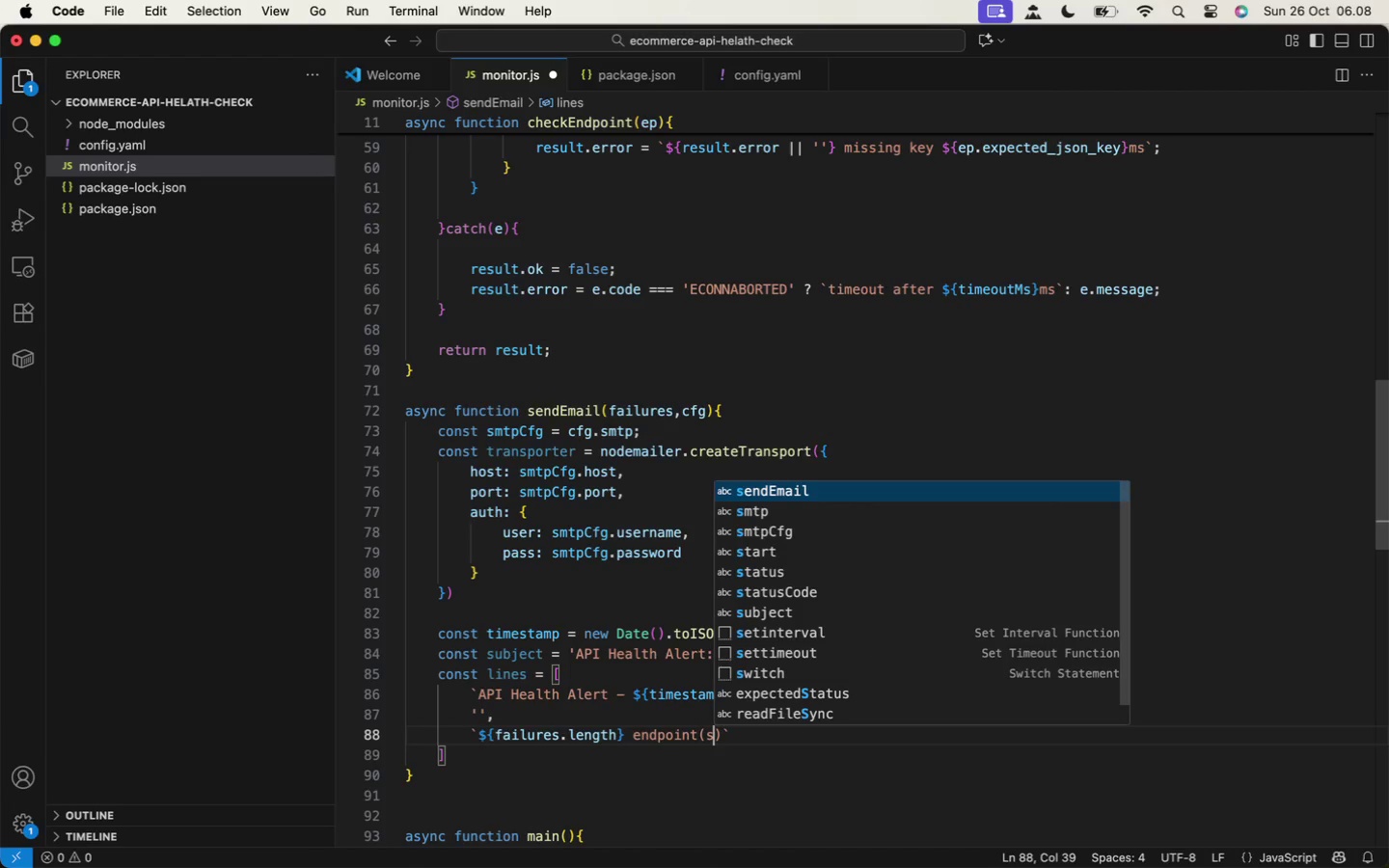 
key(Backspace)
type((s)
 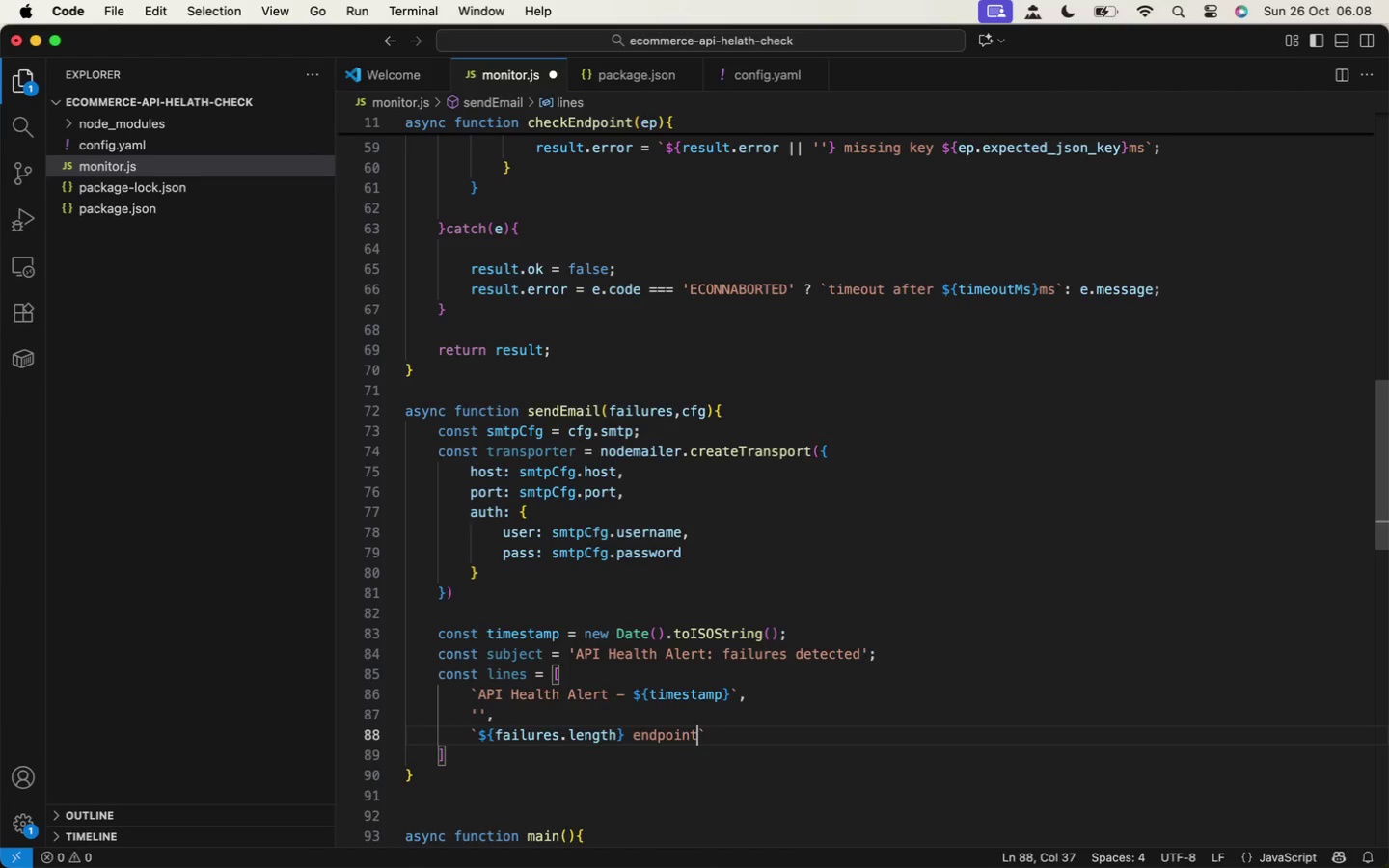 
key(ArrowRight)
 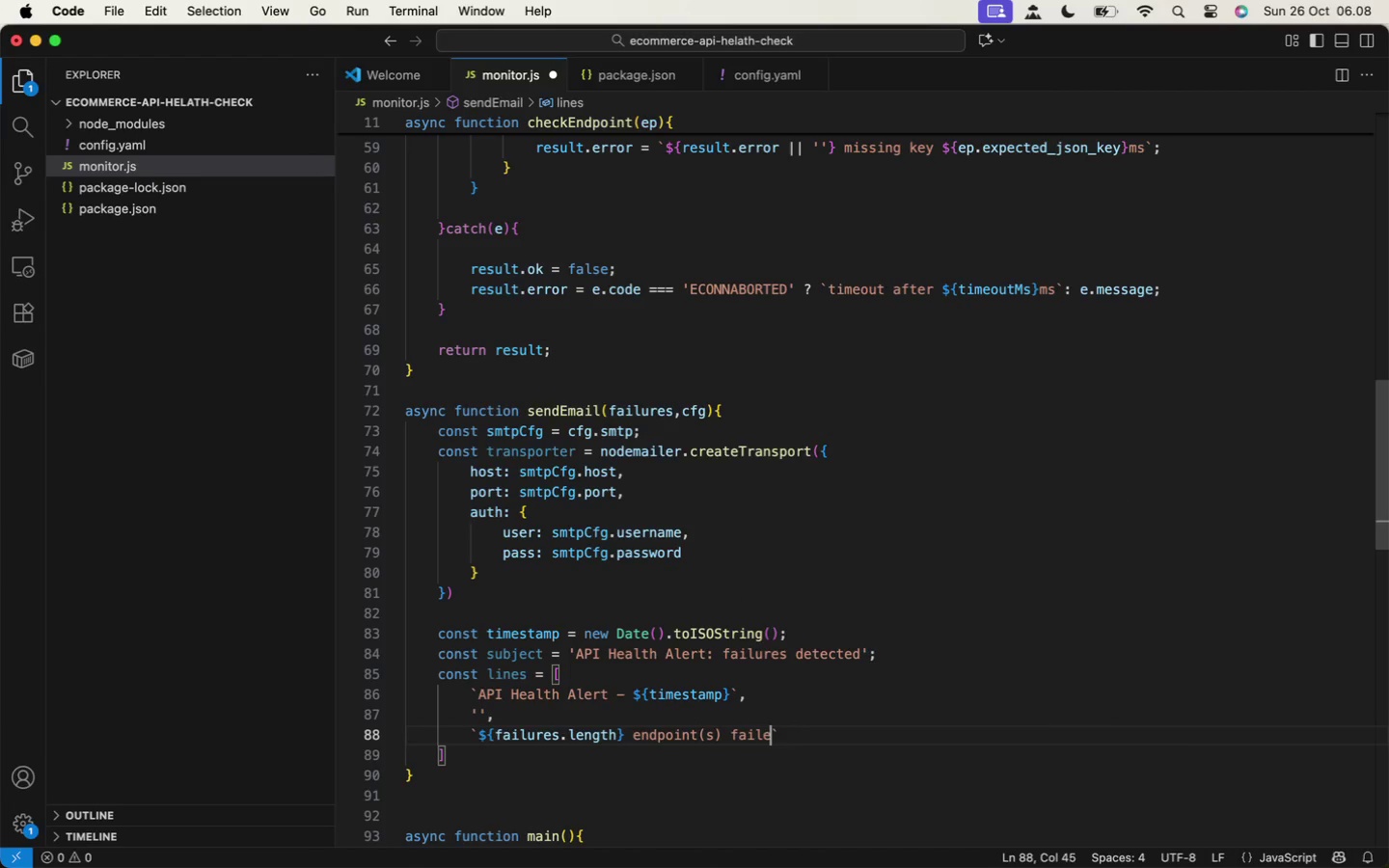 
type( failded)
key(Backspace)
key(Backspace)
key(Backspace)
type(ed)
 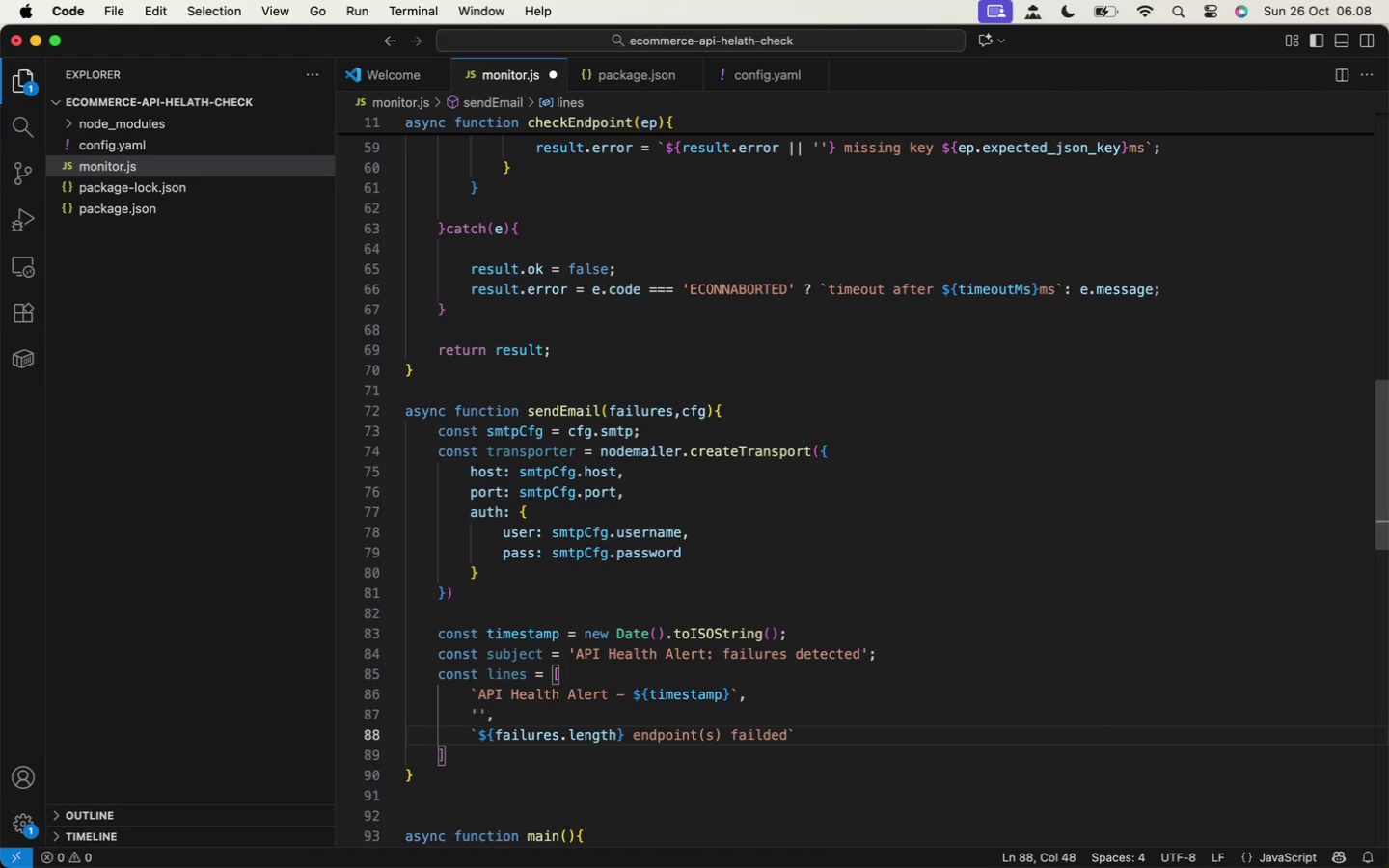 
key(ArrowRight)
 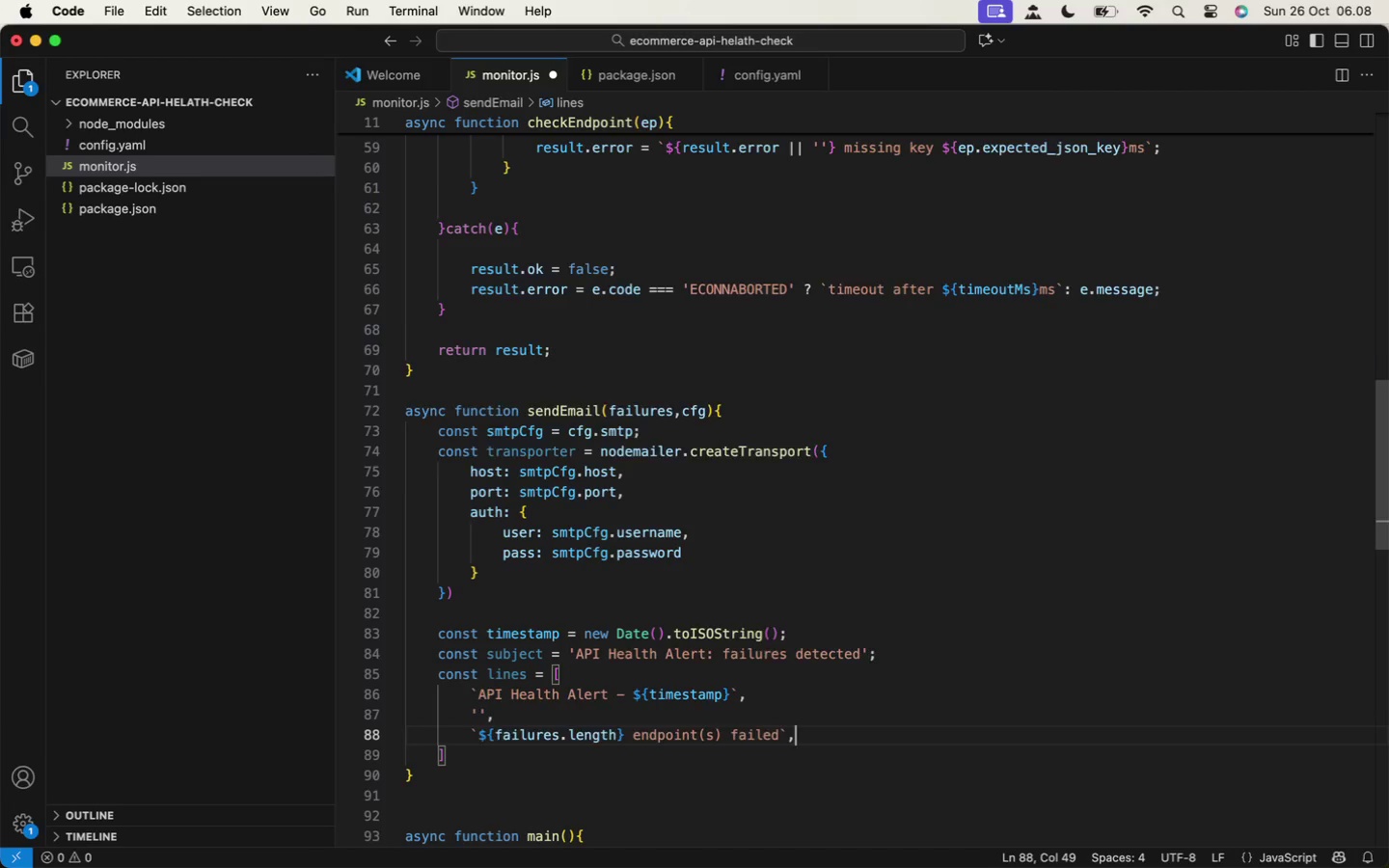 
key(Comma)
 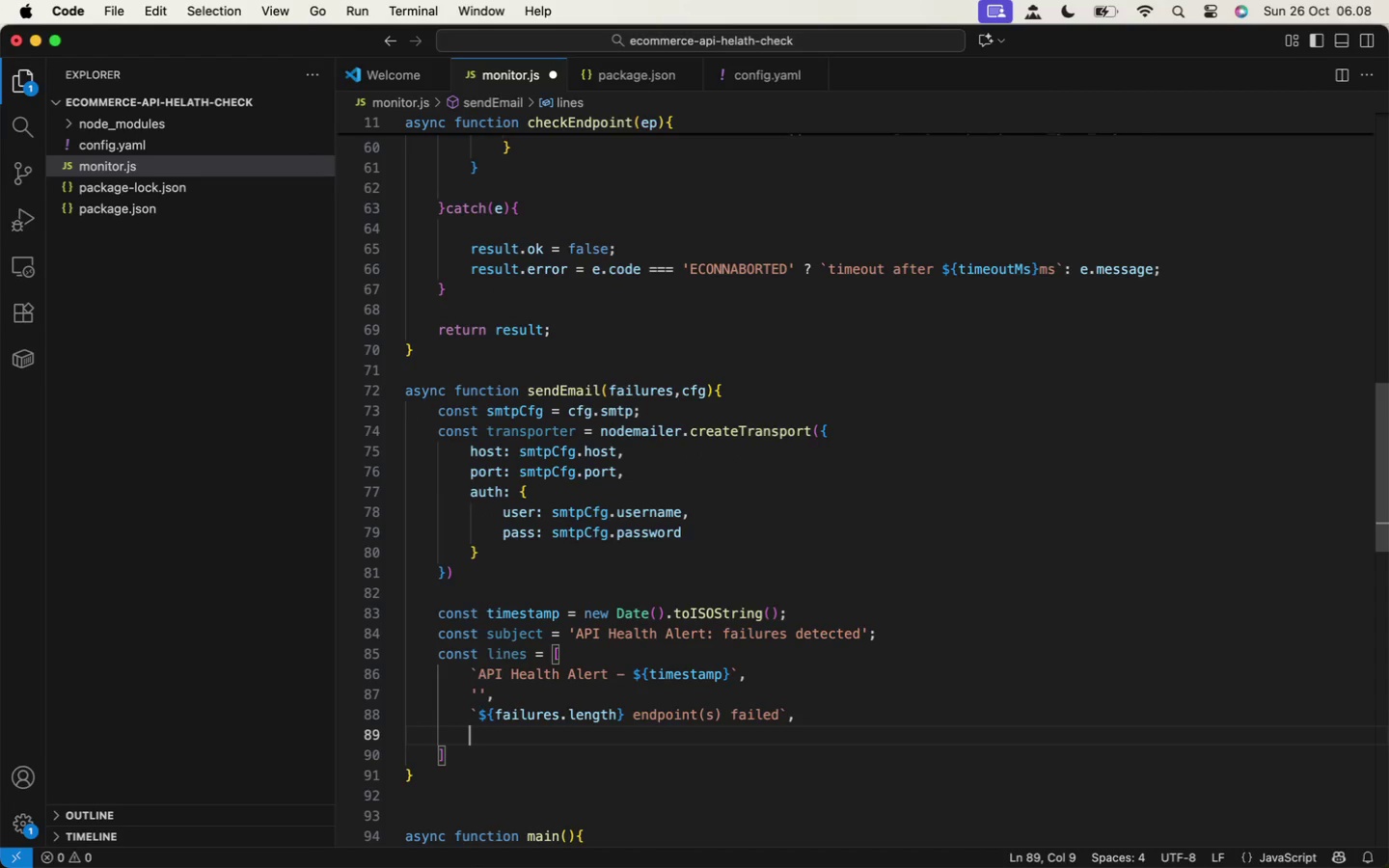 
key(Enter)
 